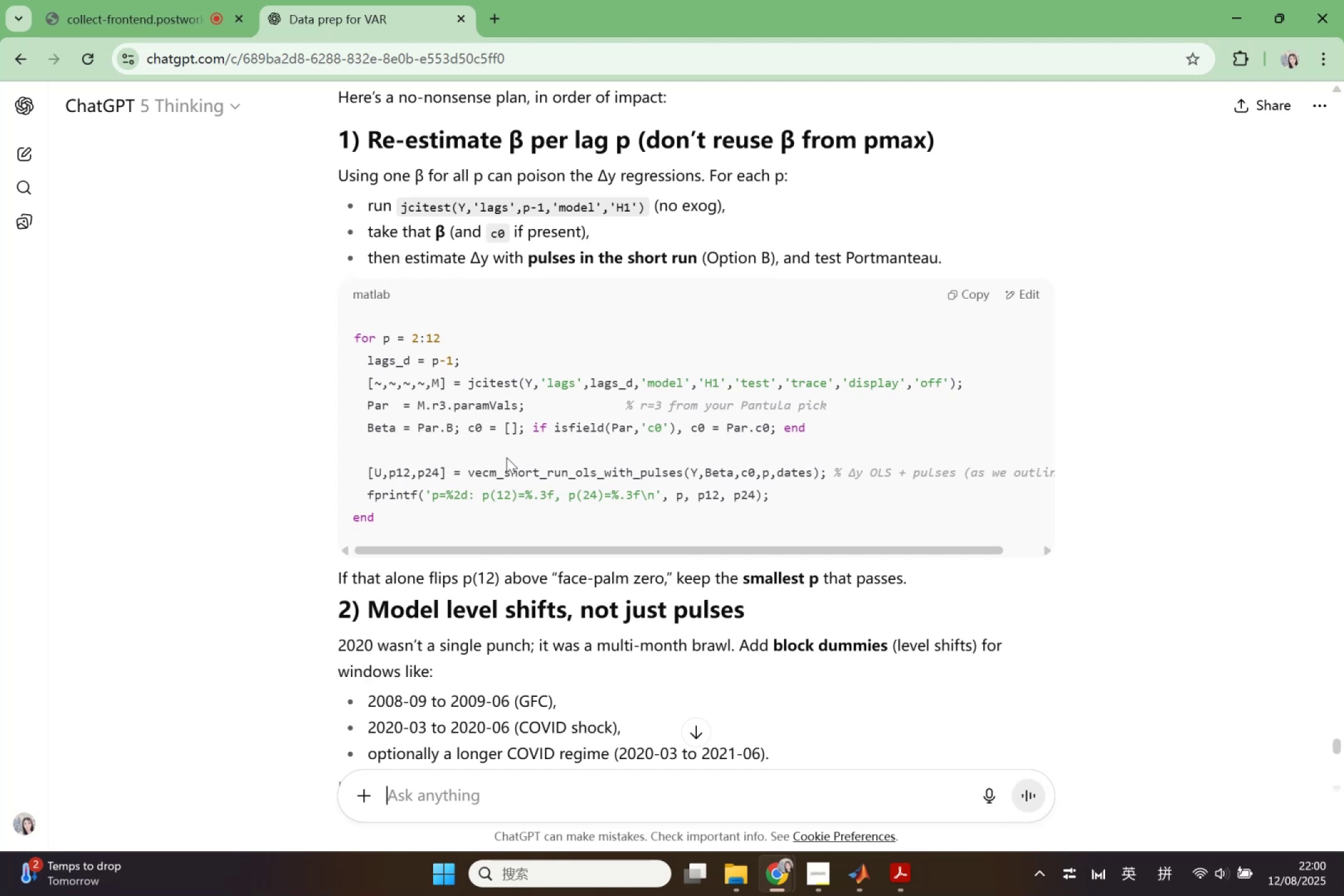 
scroll: coordinate [831, 432], scroll_direction: down, amount: 12.0
 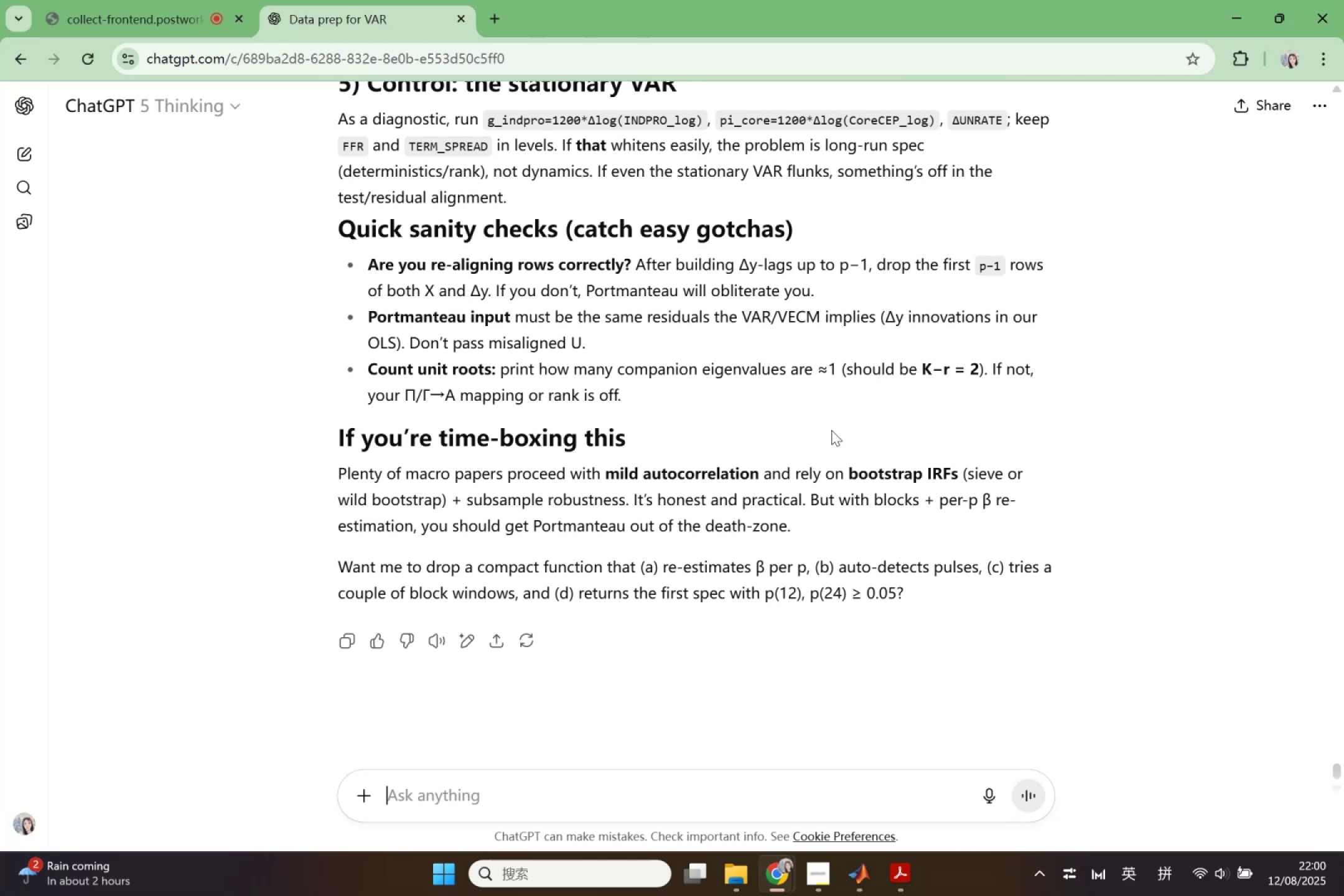 
wait(11.86)
 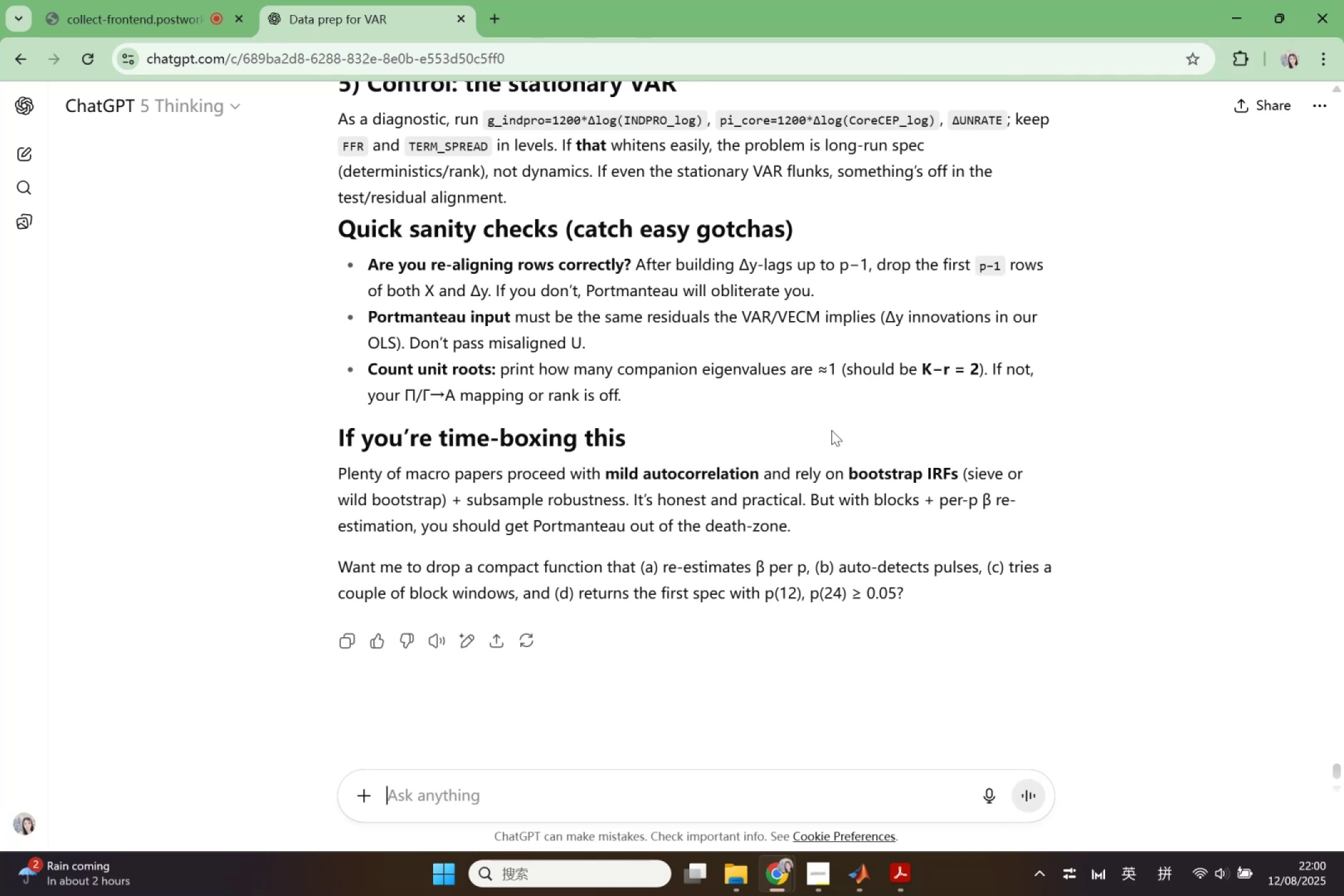 
scroll: coordinate [831, 426], scroll_direction: up, amount: 13.0
 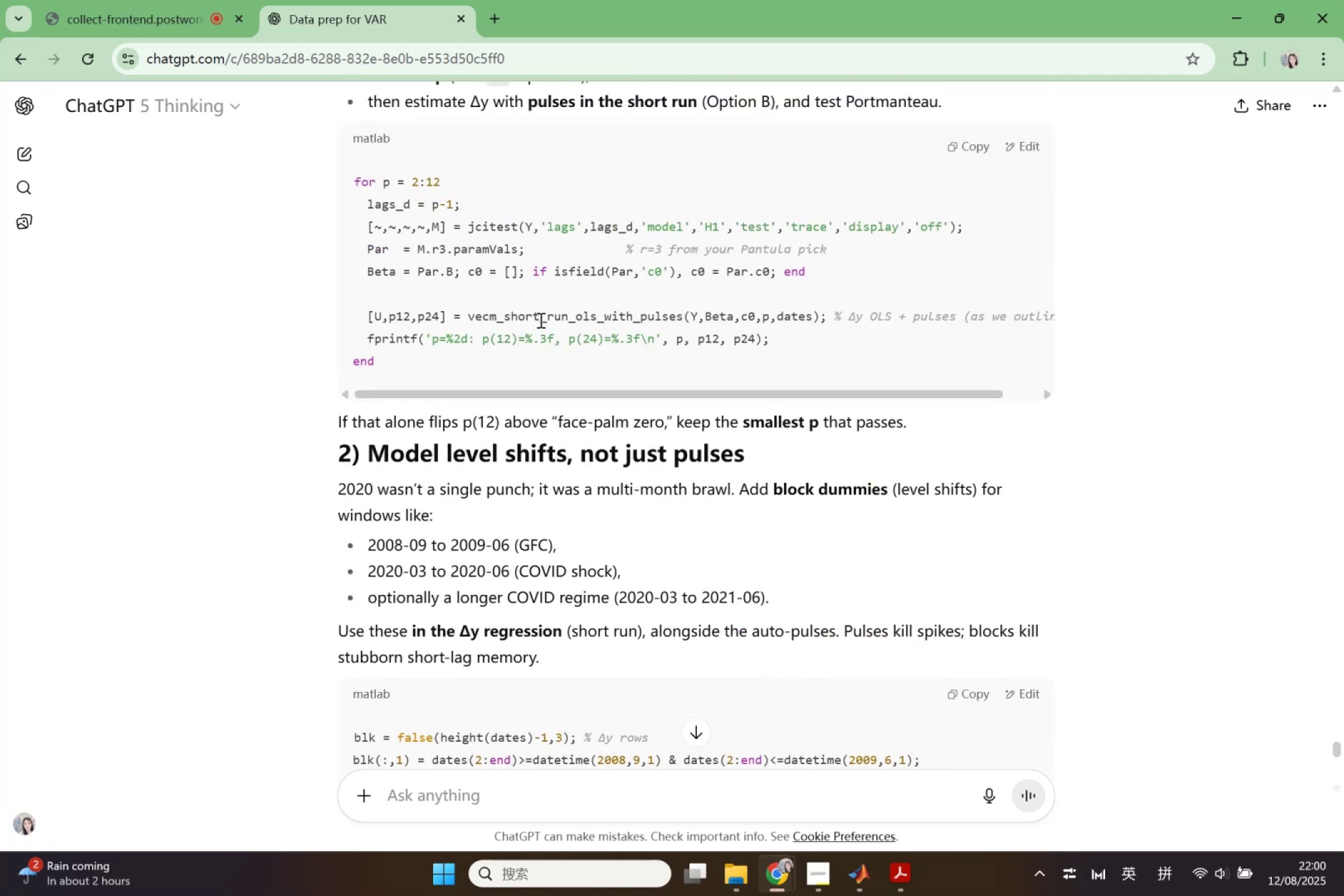 
wait(5.76)
 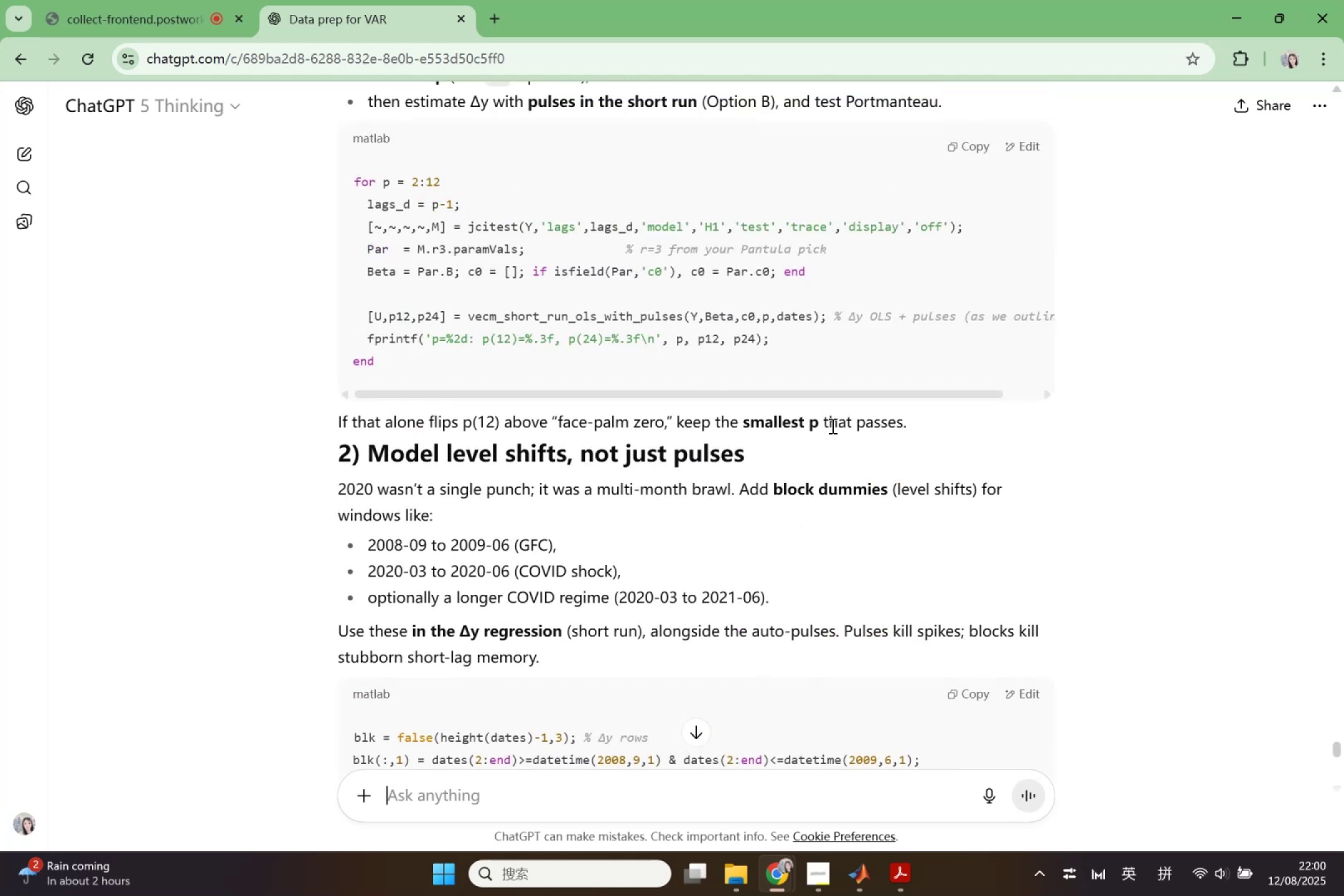 
scroll: coordinate [648, 465], scroll_direction: up, amount: 32.0
 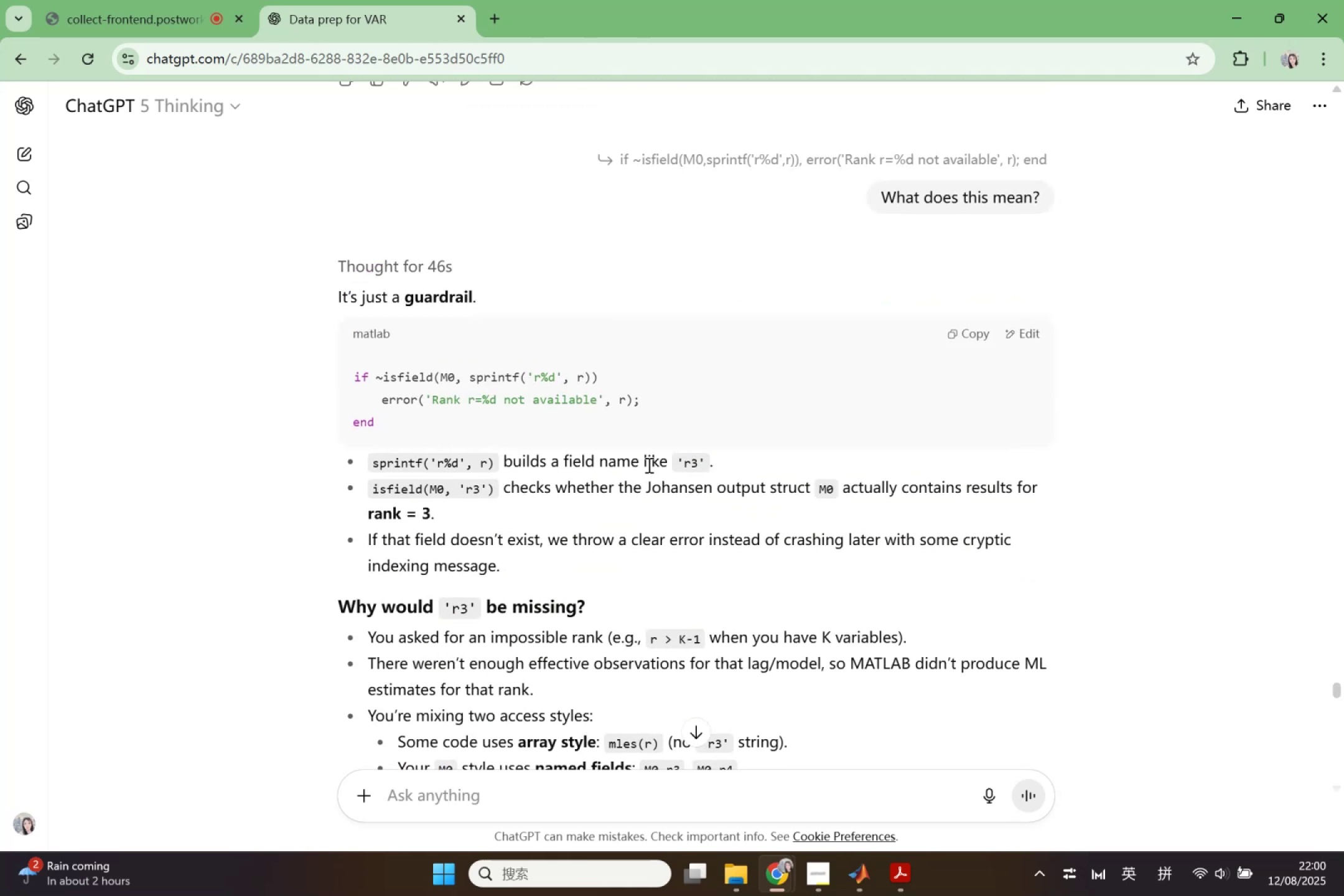 
scroll: coordinate [648, 465], scroll_direction: up, amount: 1.0
 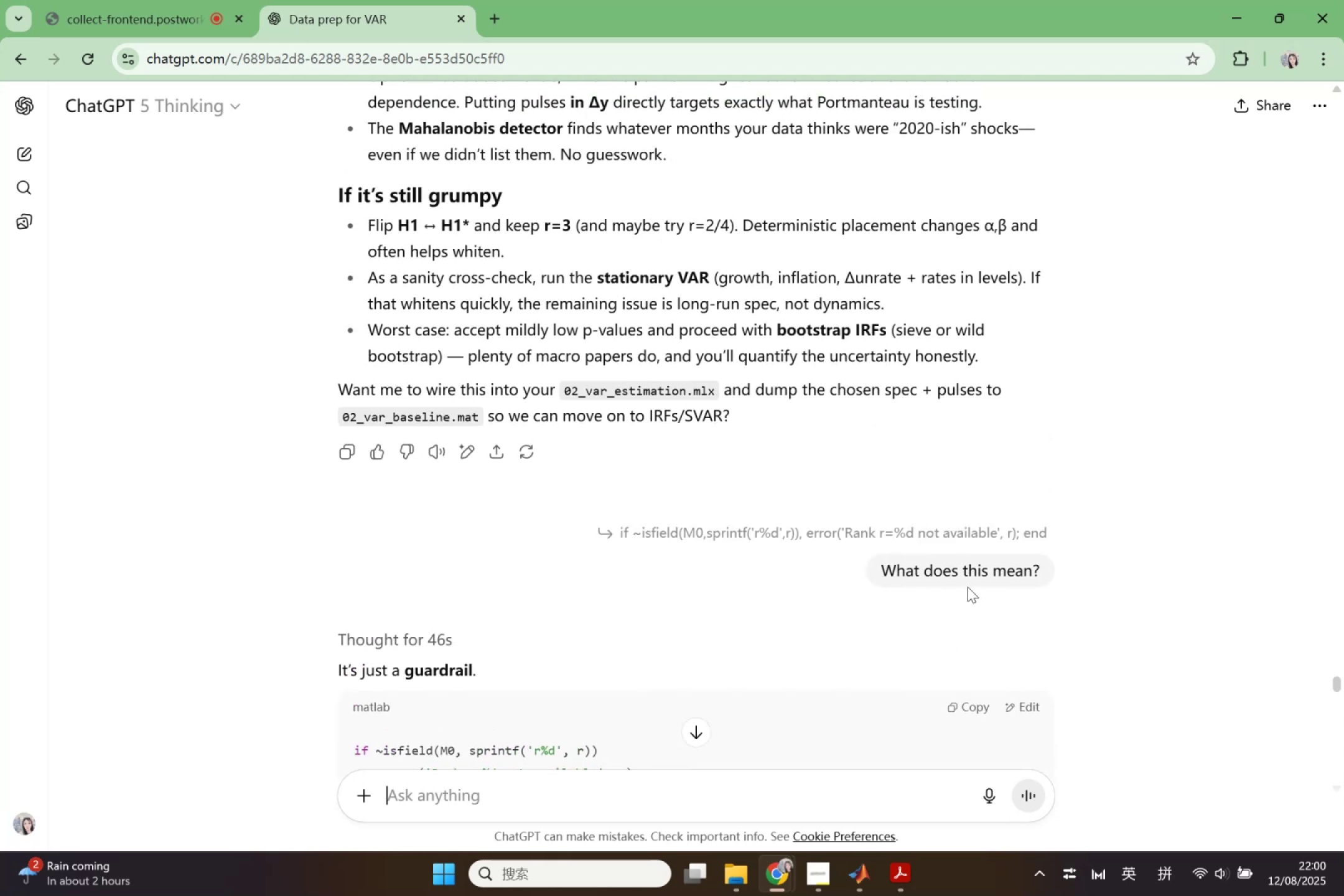 
left_click([971, 573])
 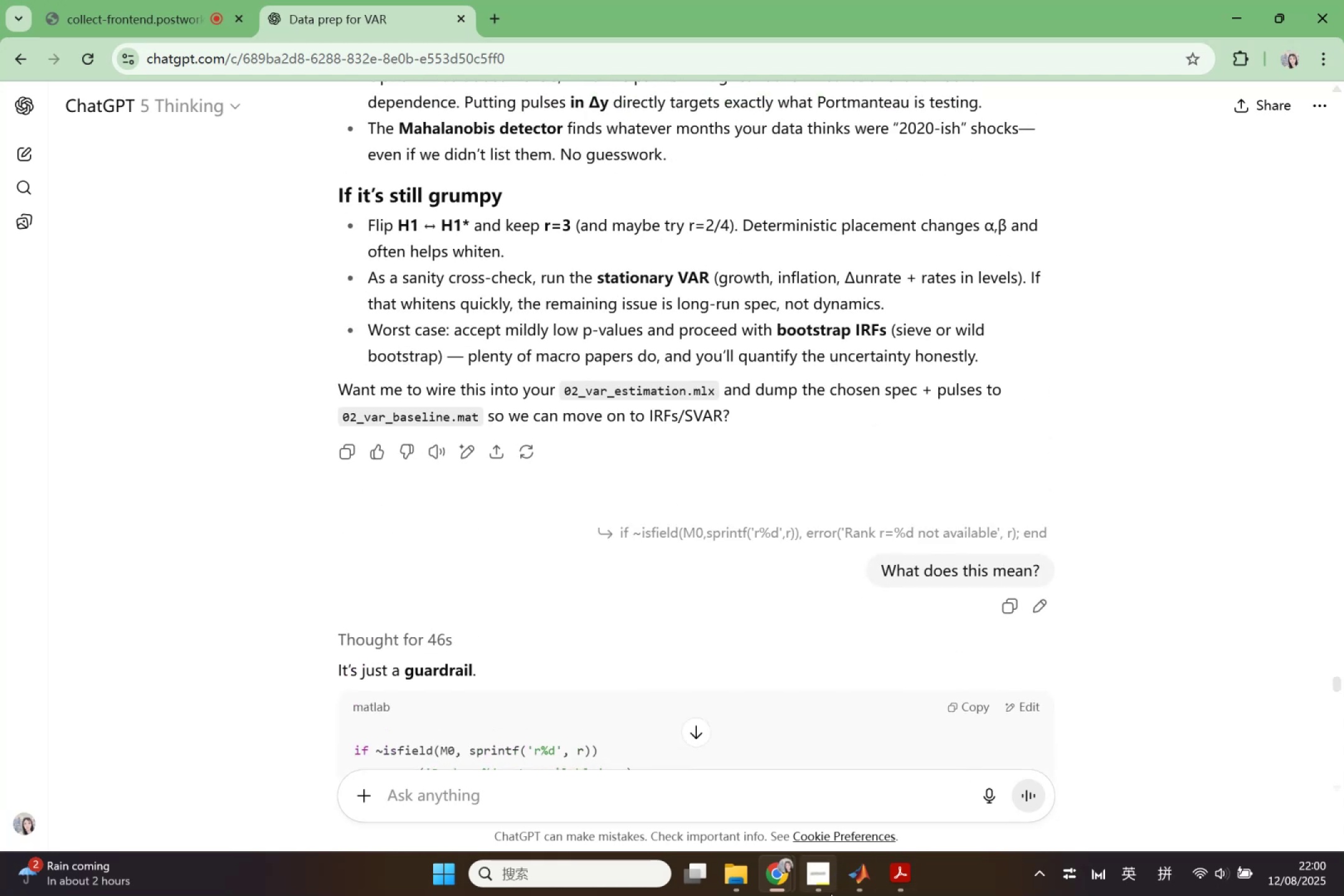 
left_click([855, 890])
 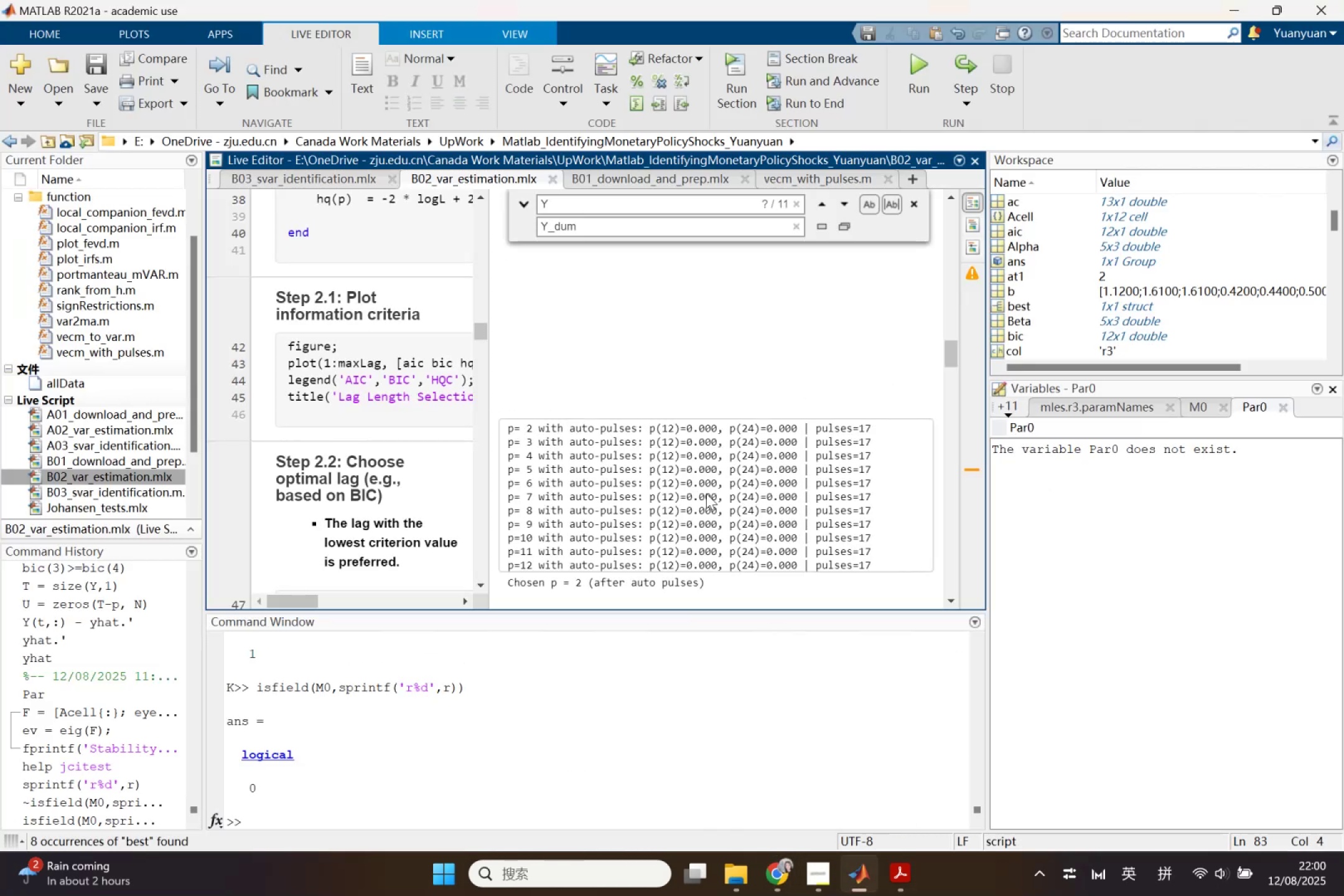 
right_click([704, 487])
 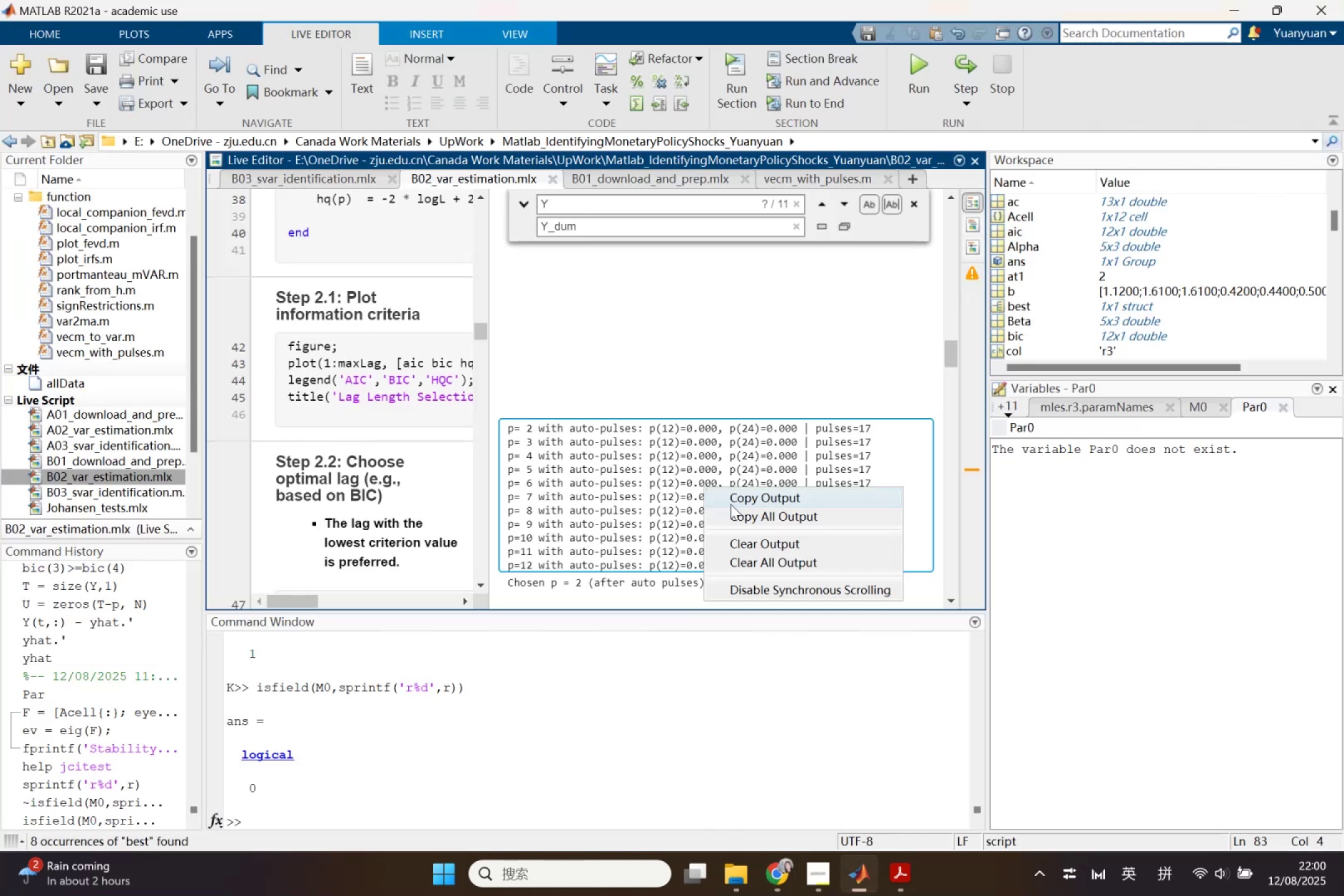 
left_click([730, 504])
 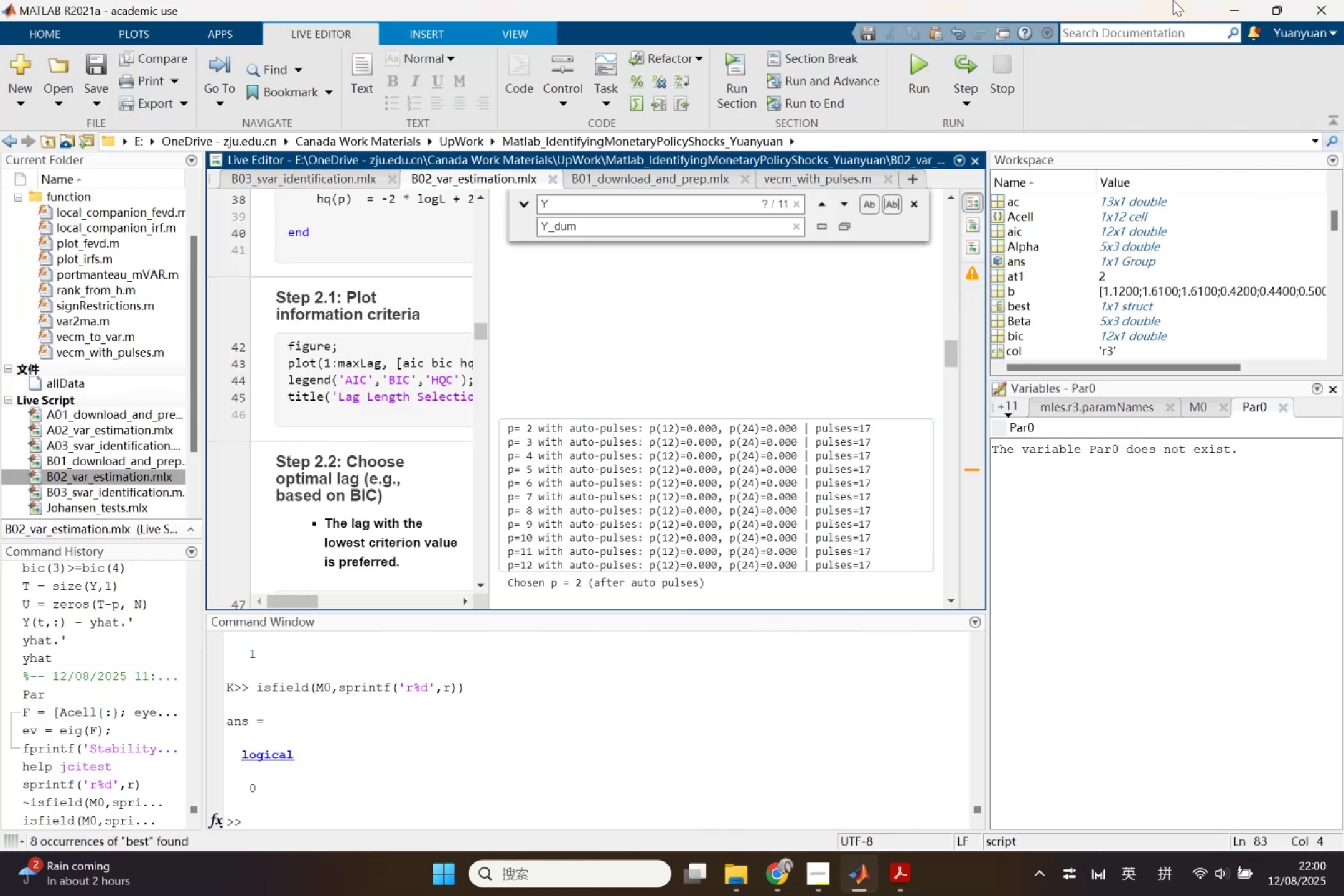 
left_click([1244, 1])
 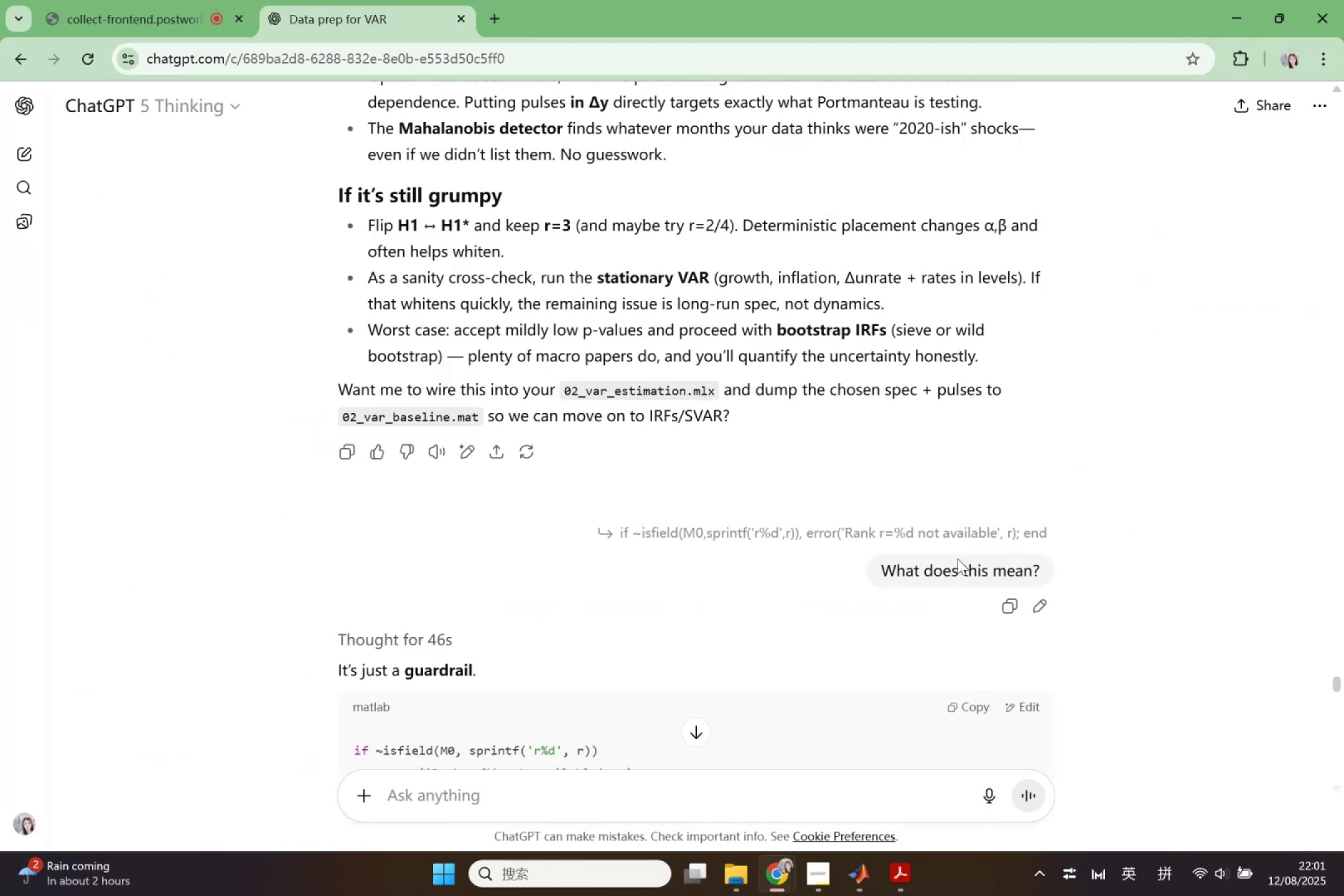 
scroll: coordinate [964, 580], scroll_direction: up, amount: 18.0
 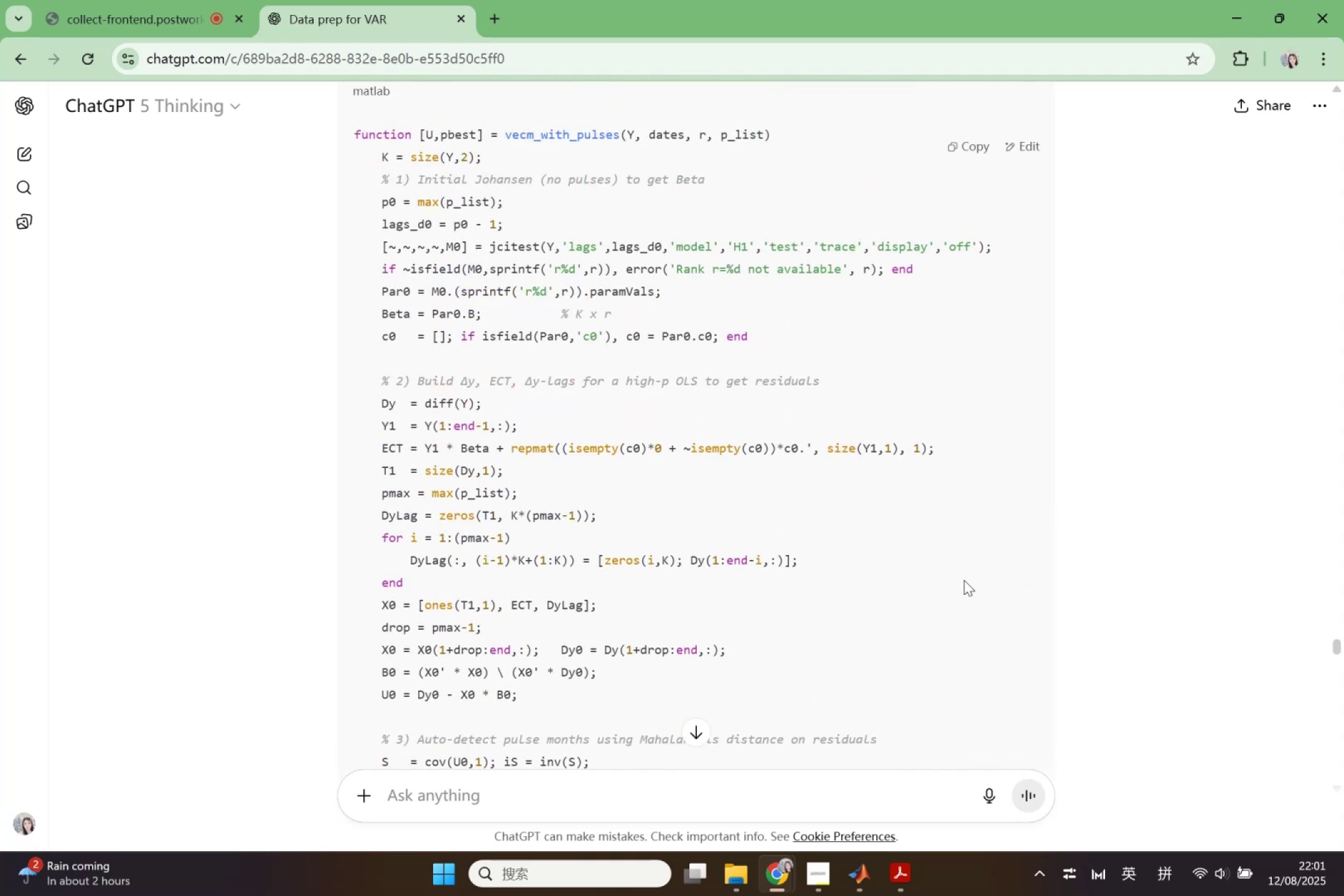 
scroll: coordinate [961, 585], scroll_direction: down, amount: 21.0
 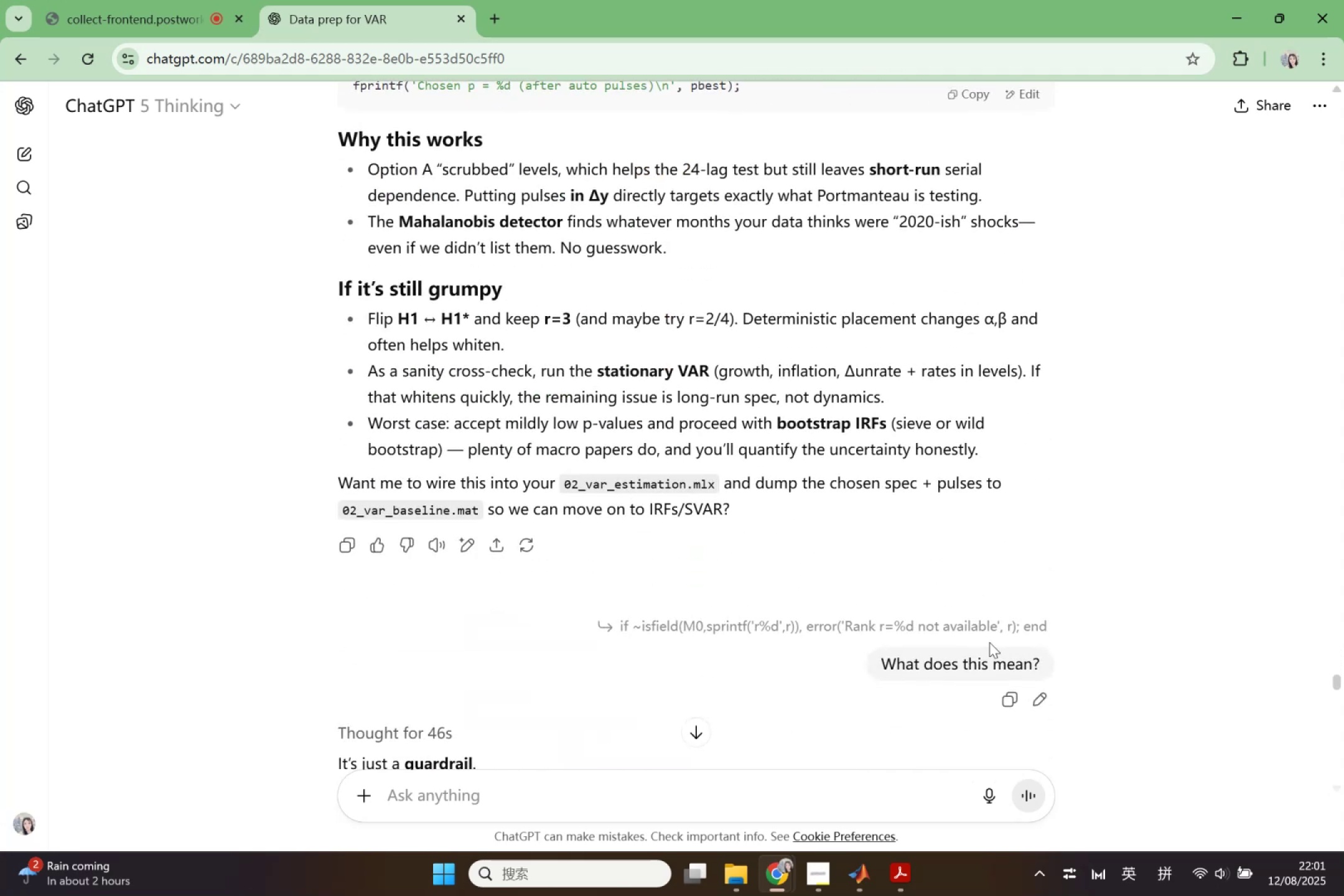 
left_click([1019, 674])
 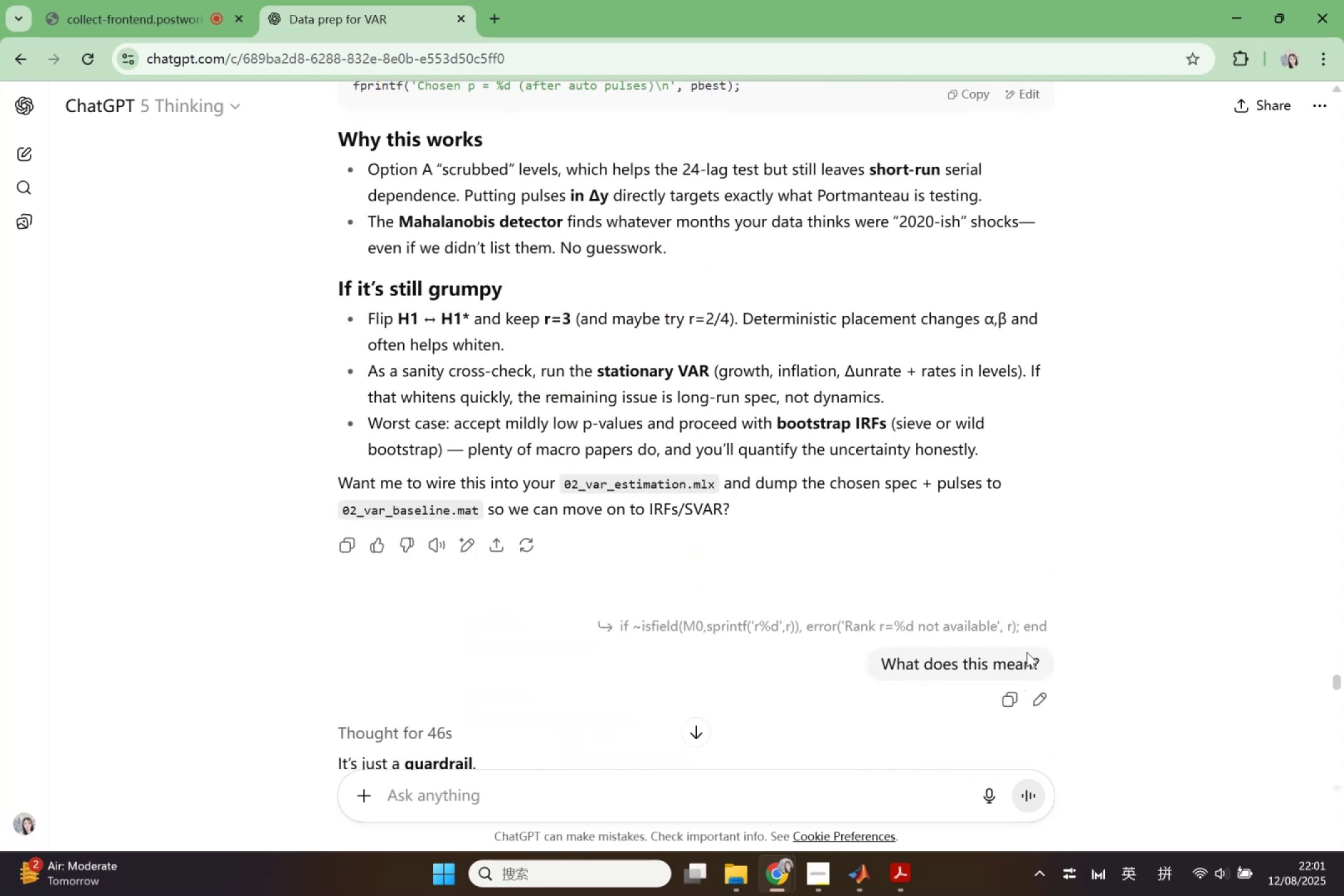 
left_click([1027, 664])
 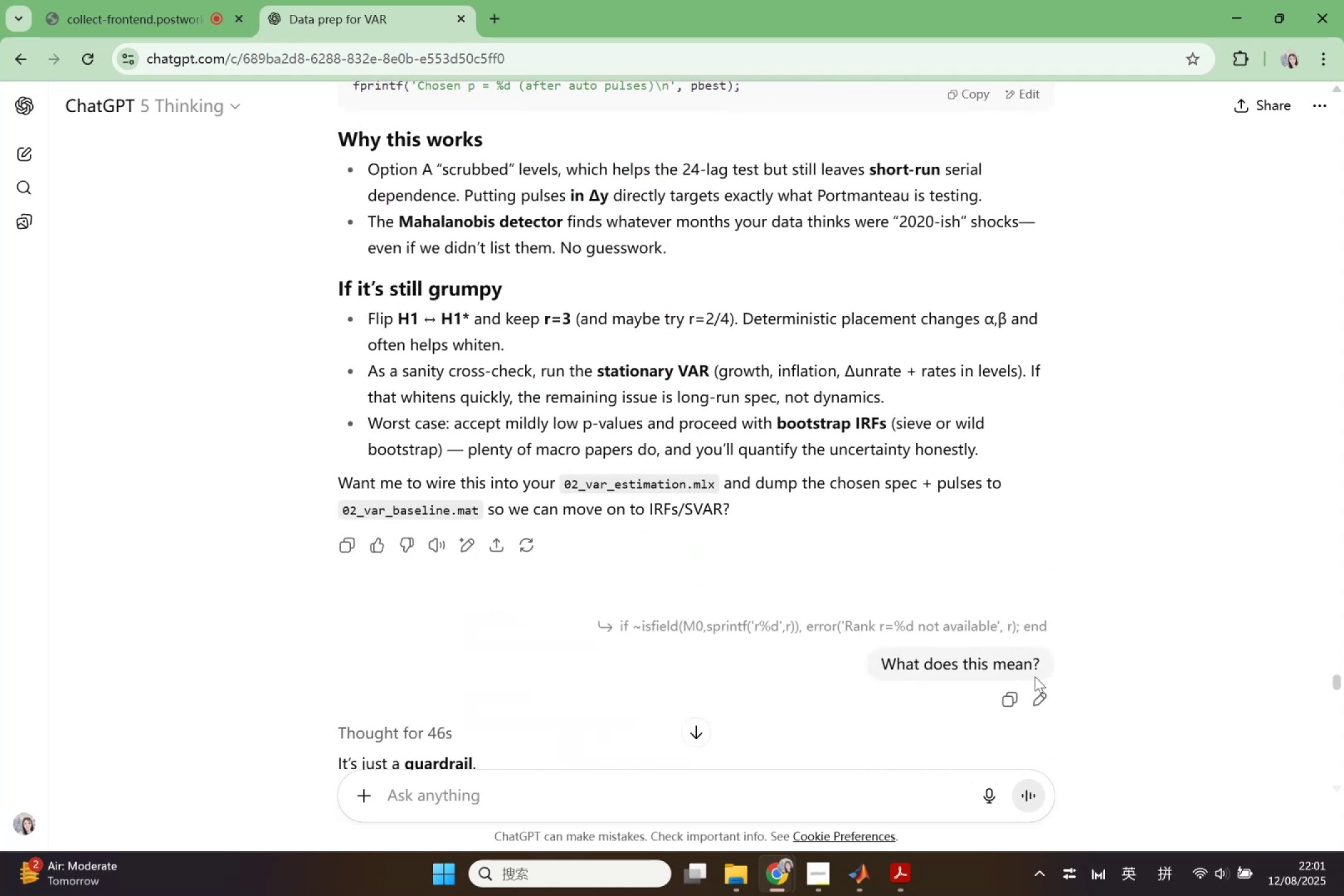 
left_click([1041, 691])
 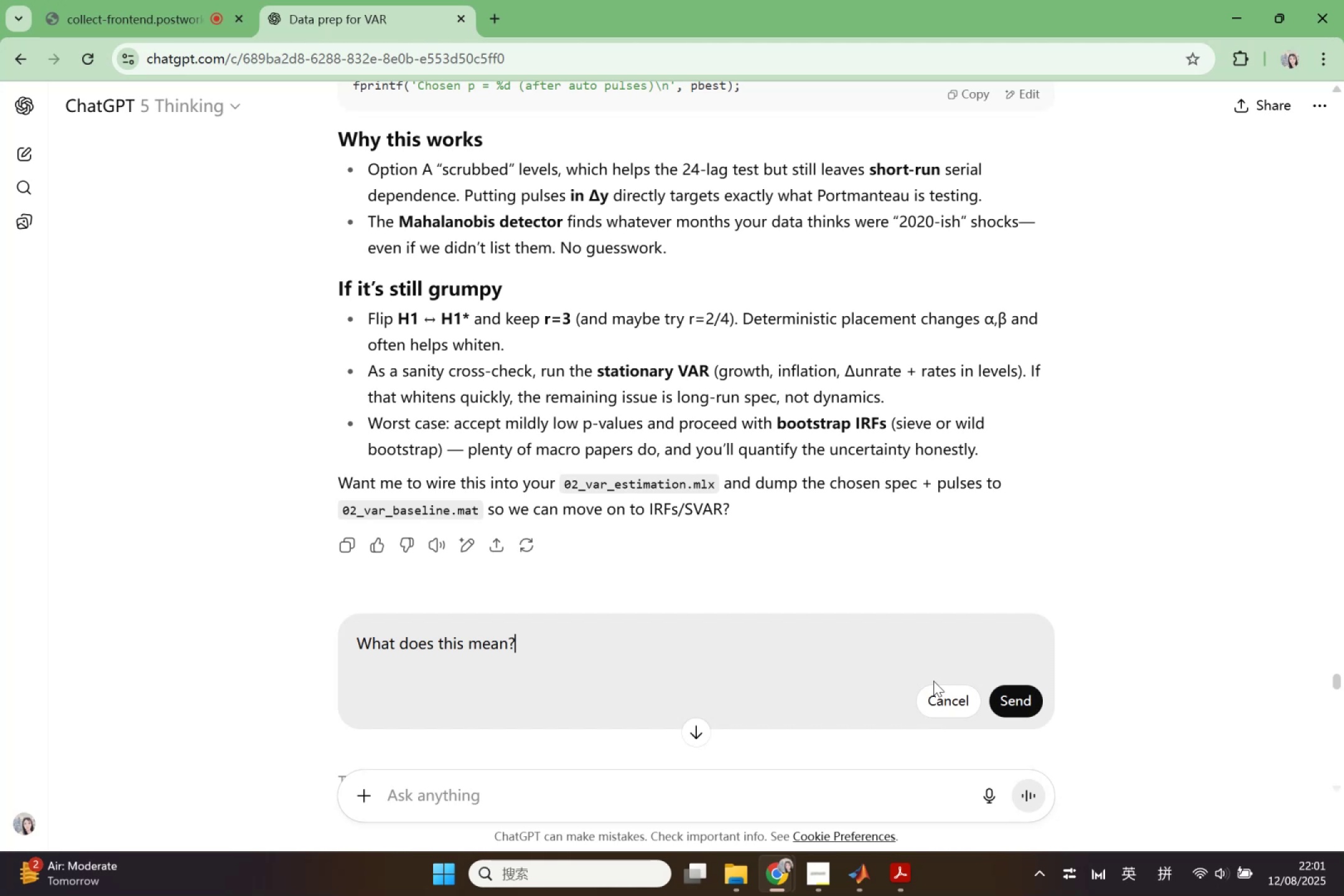 
left_click_drag(start_coordinate=[906, 659], to_coordinate=[324, 630])
 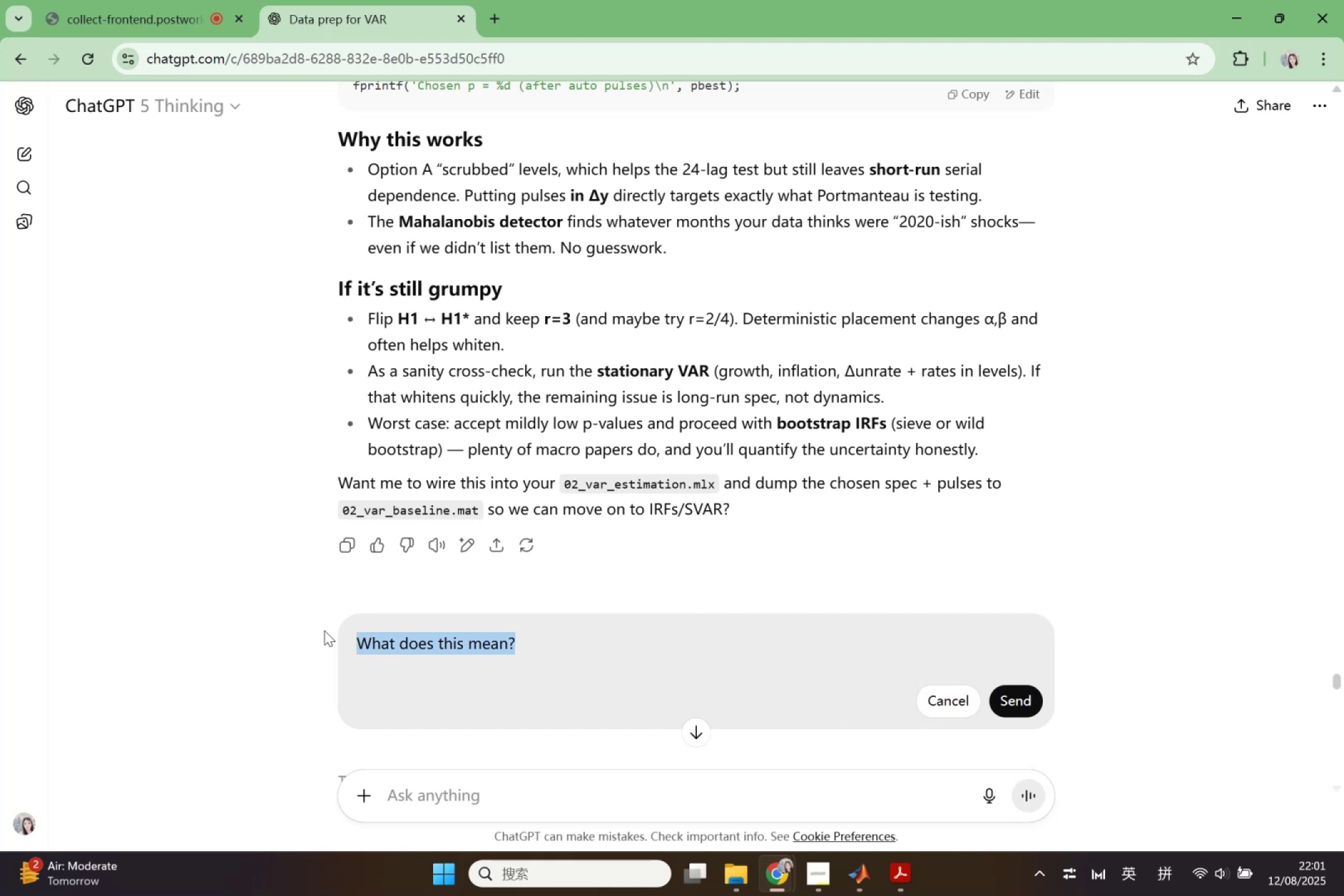 
key(Control+V)
 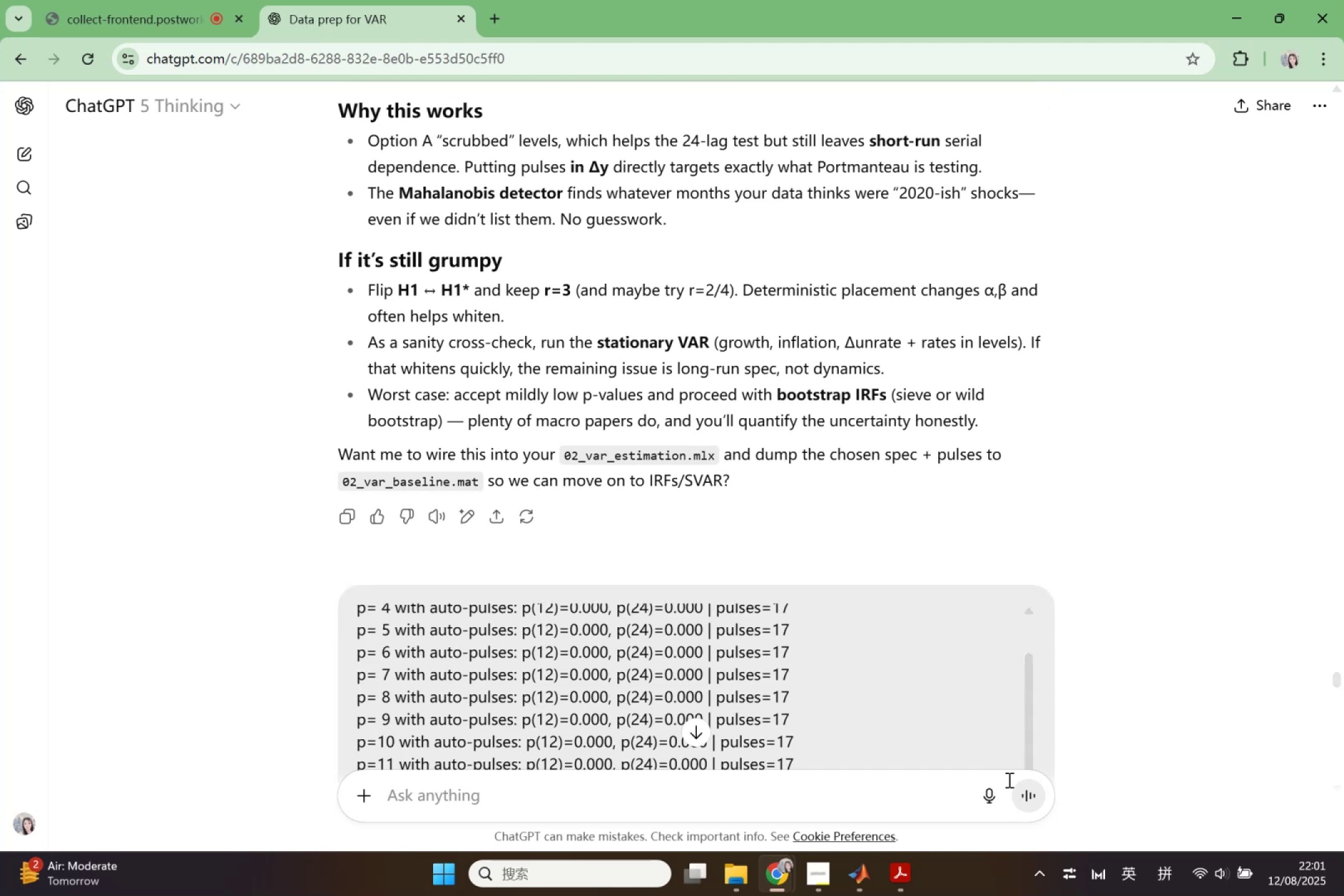 
left_click([931, 727])
 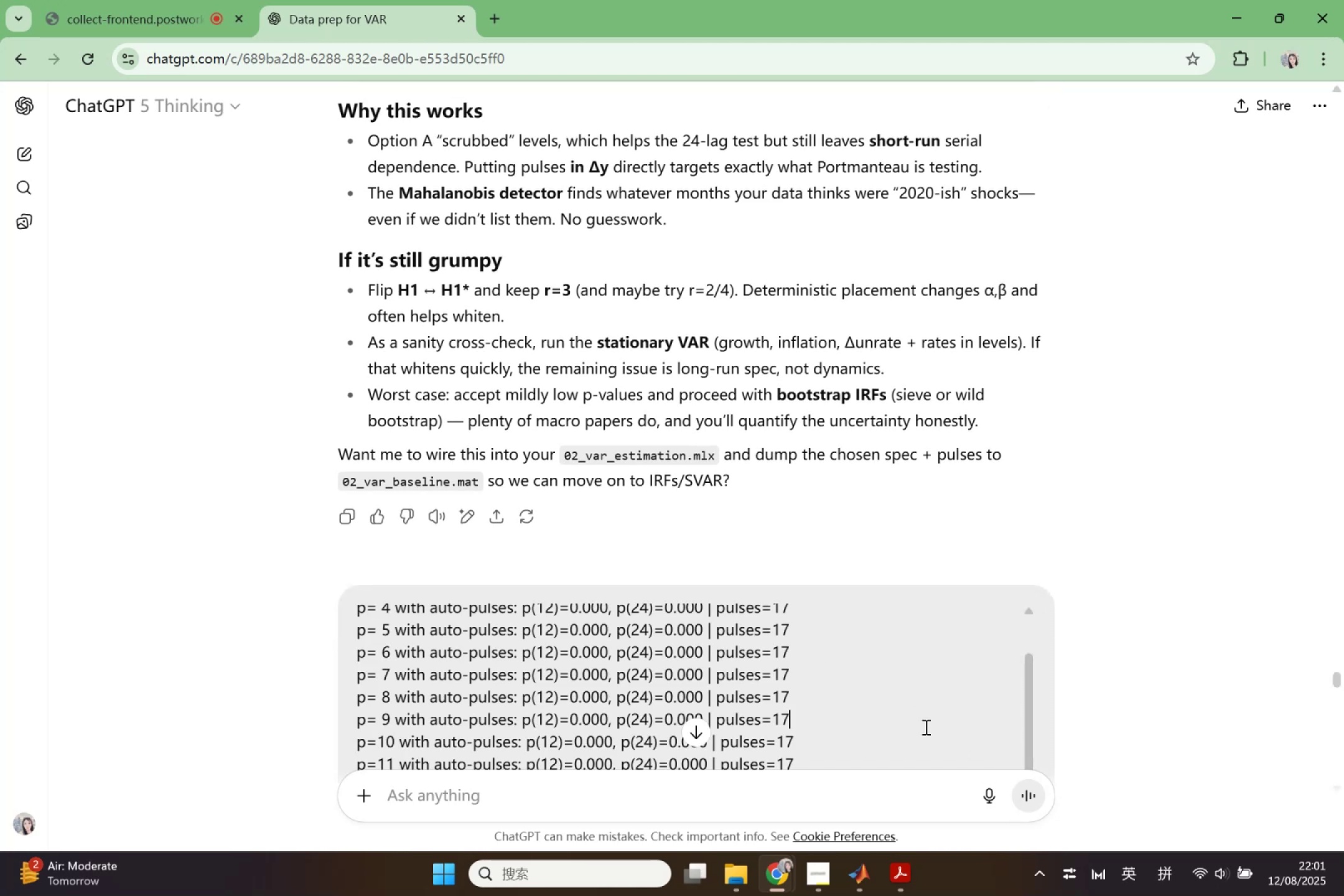 
scroll: coordinate [943, 475], scroll_direction: down, amount: 7.0
 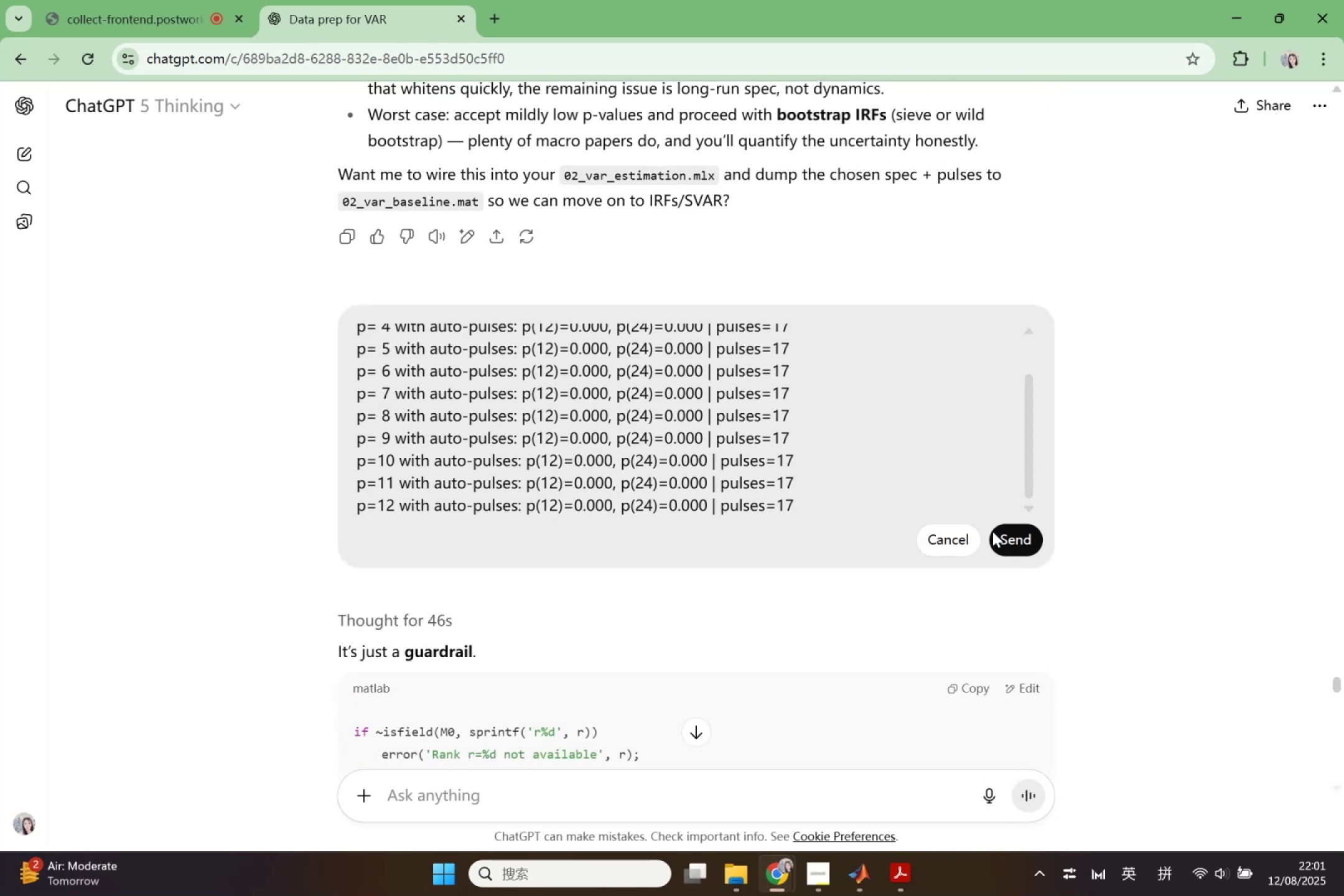 
left_click([1015, 538])
 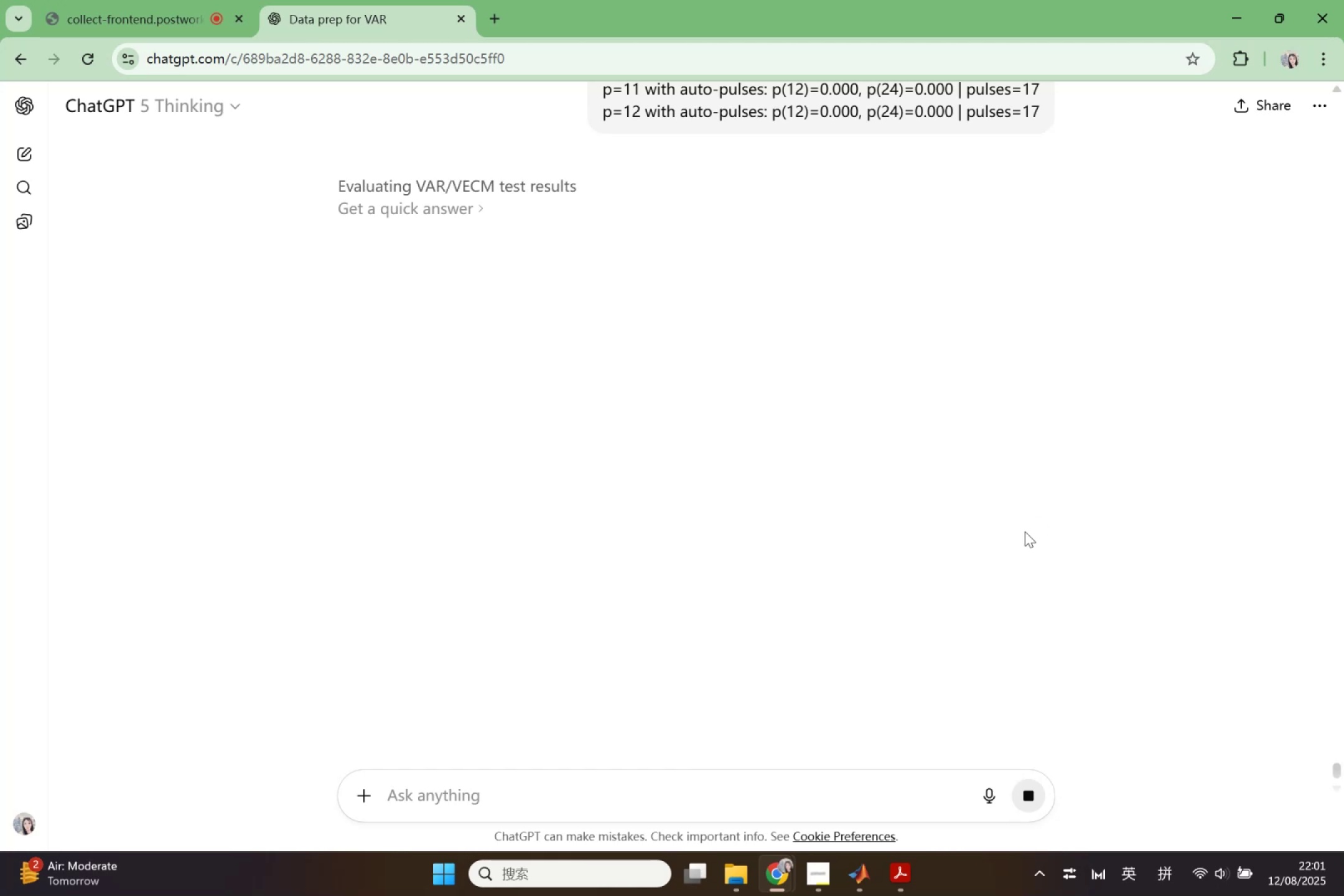 
wait(13.75)
 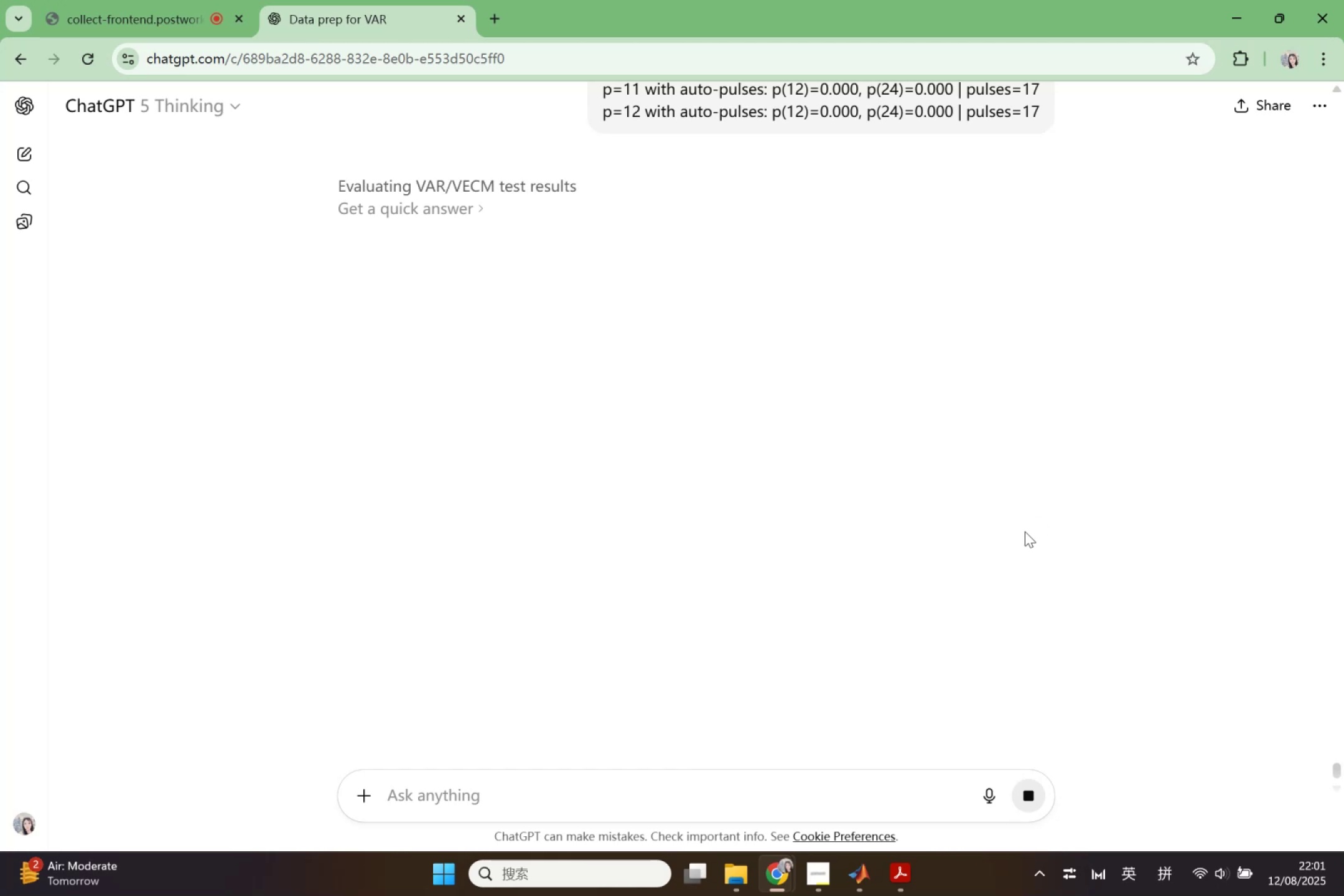 
scroll: coordinate [1025, 531], scroll_direction: up, amount: 47.0
 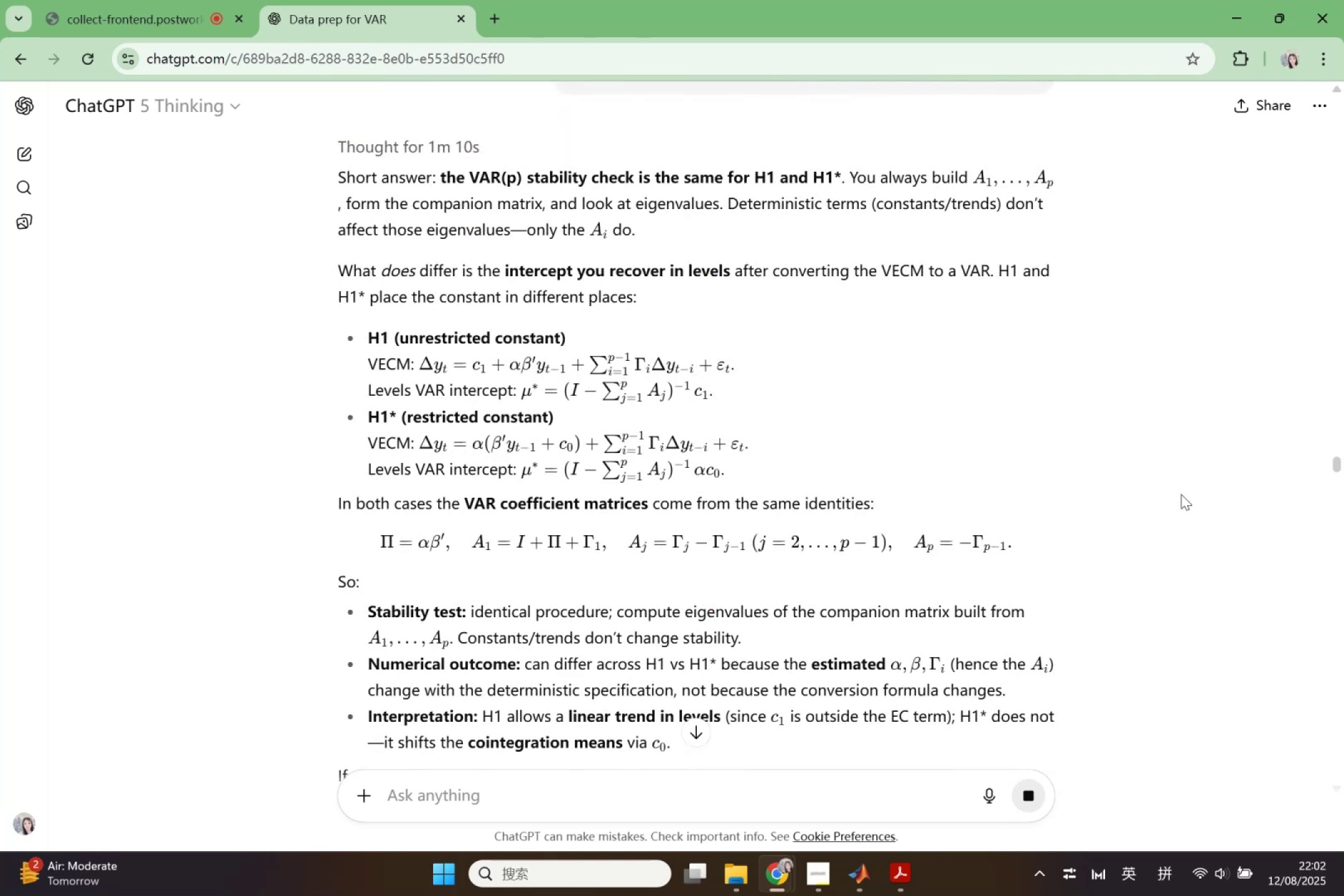 
wait(11.89)
 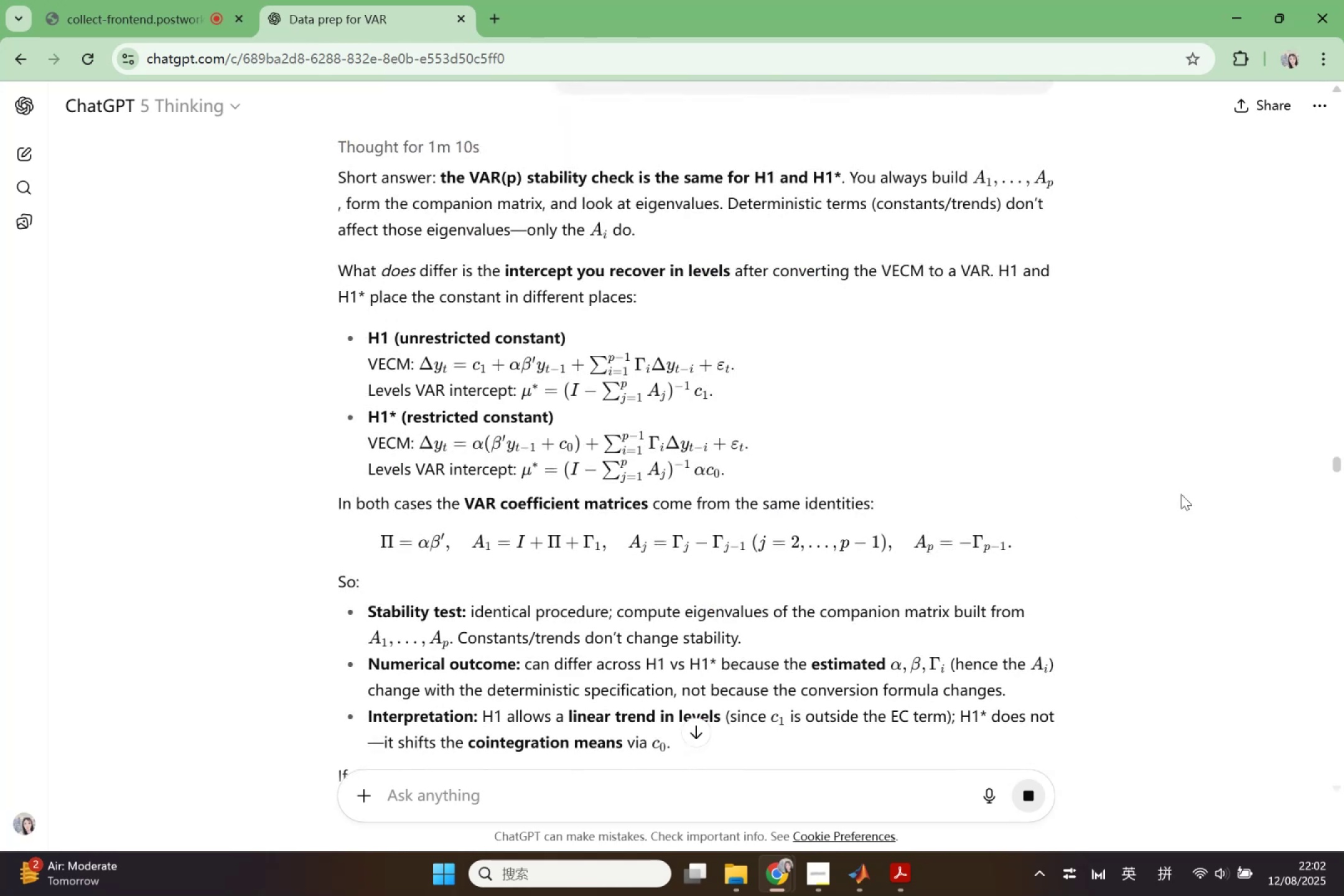 
scroll: coordinate [1182, 511], scroll_direction: up, amount: 9.0
 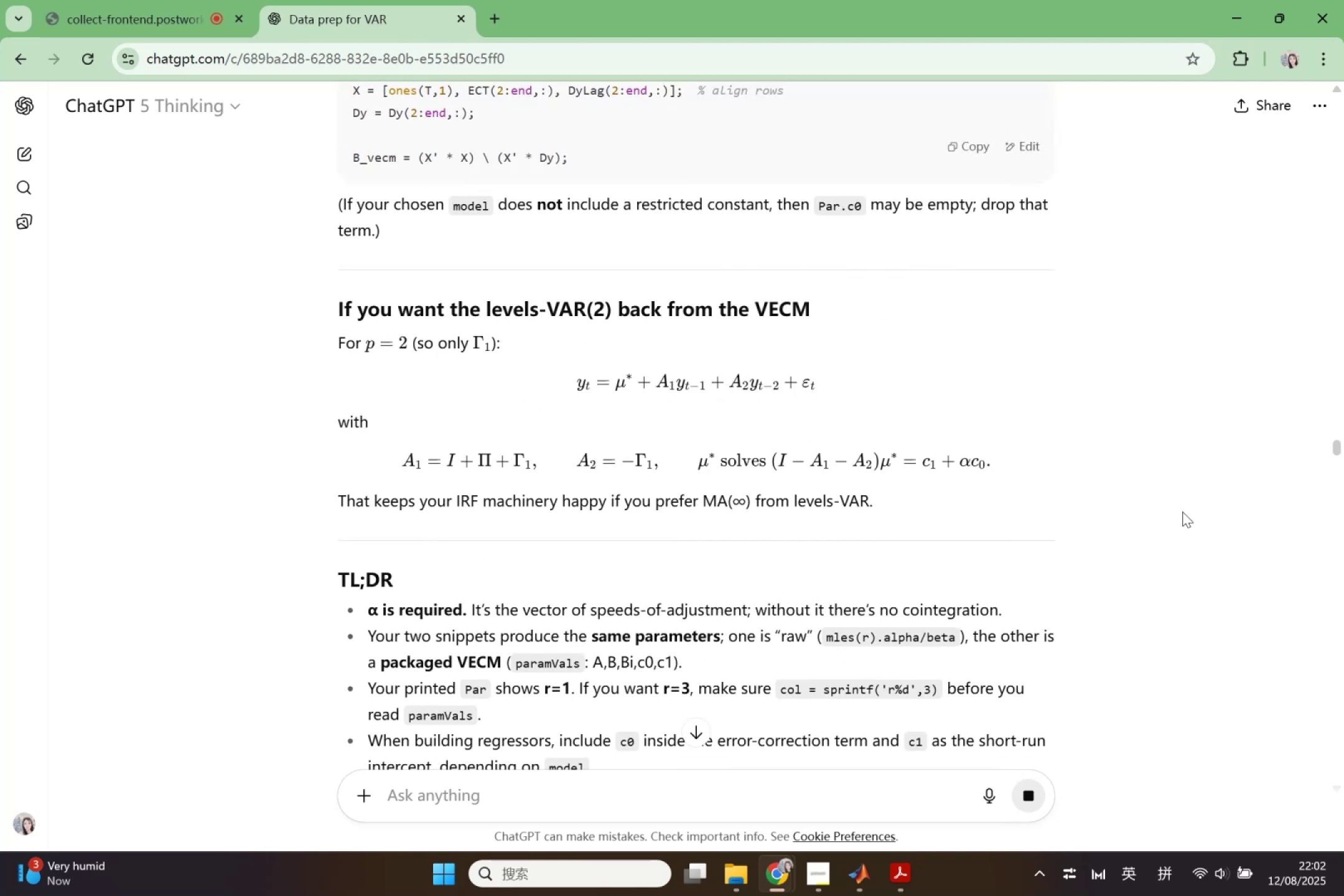 
wait(5.55)
 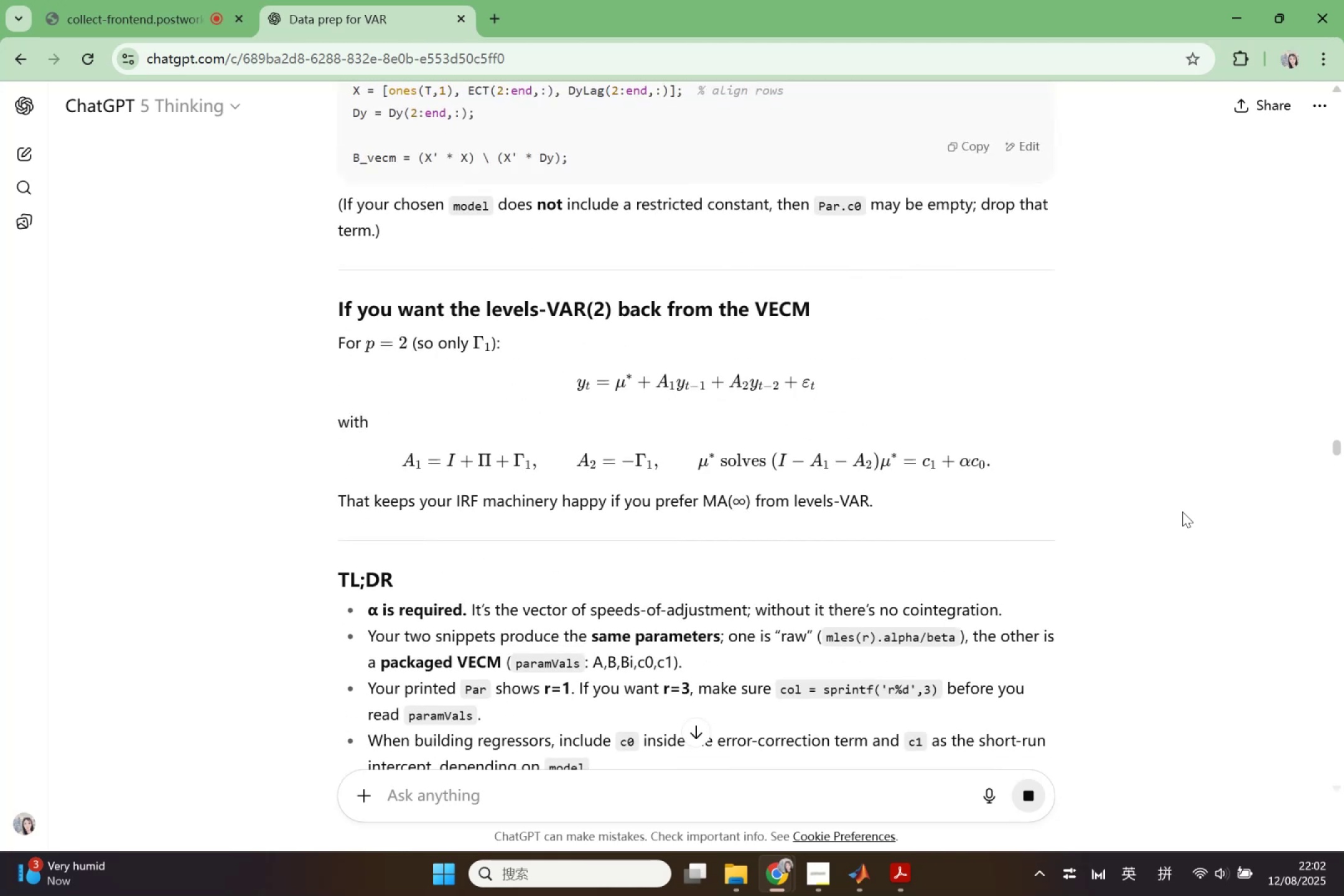 
scroll: coordinate [1182, 511], scroll_direction: up, amount: 4.0
 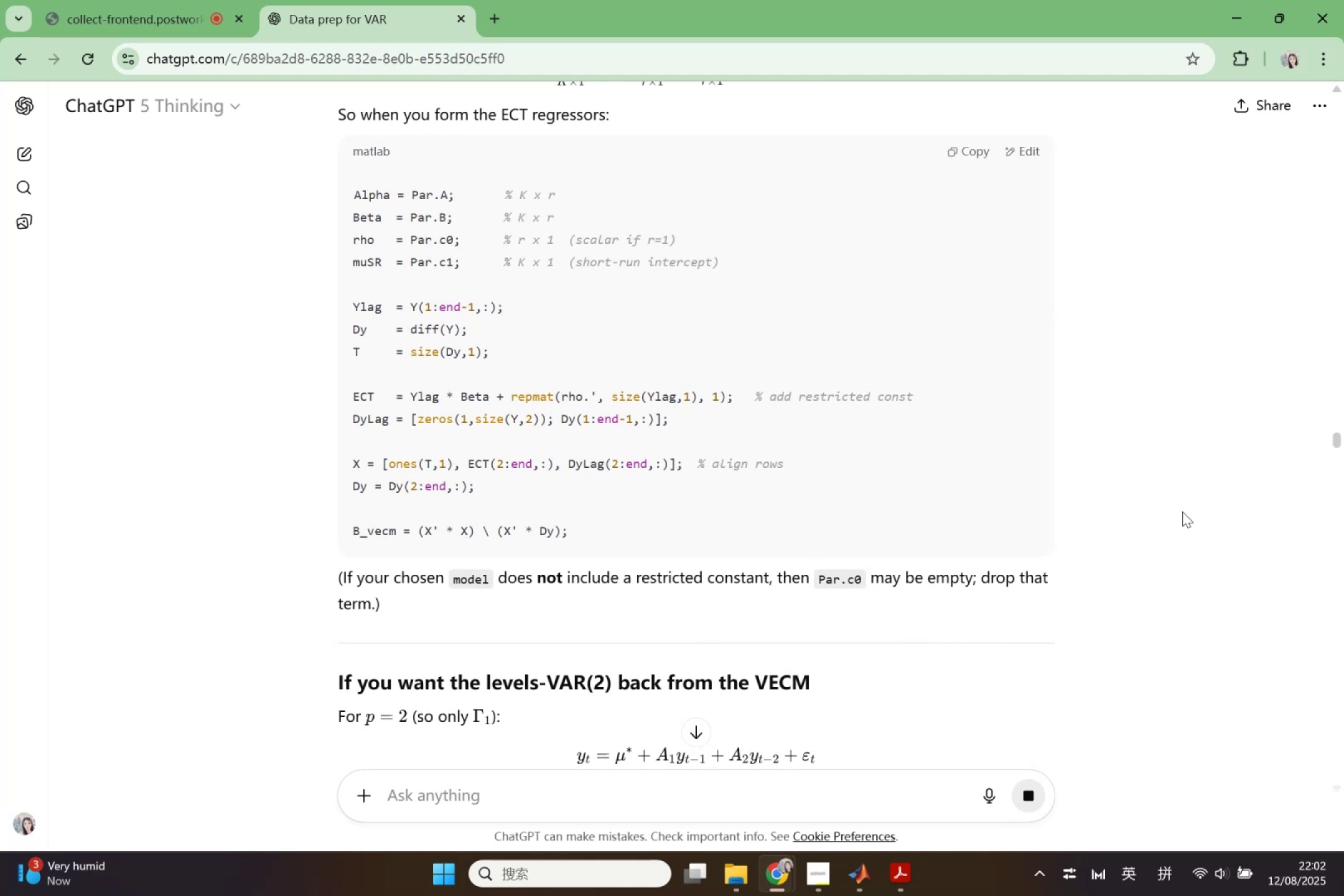 
scroll: coordinate [1182, 511], scroll_direction: down, amount: 1.0
 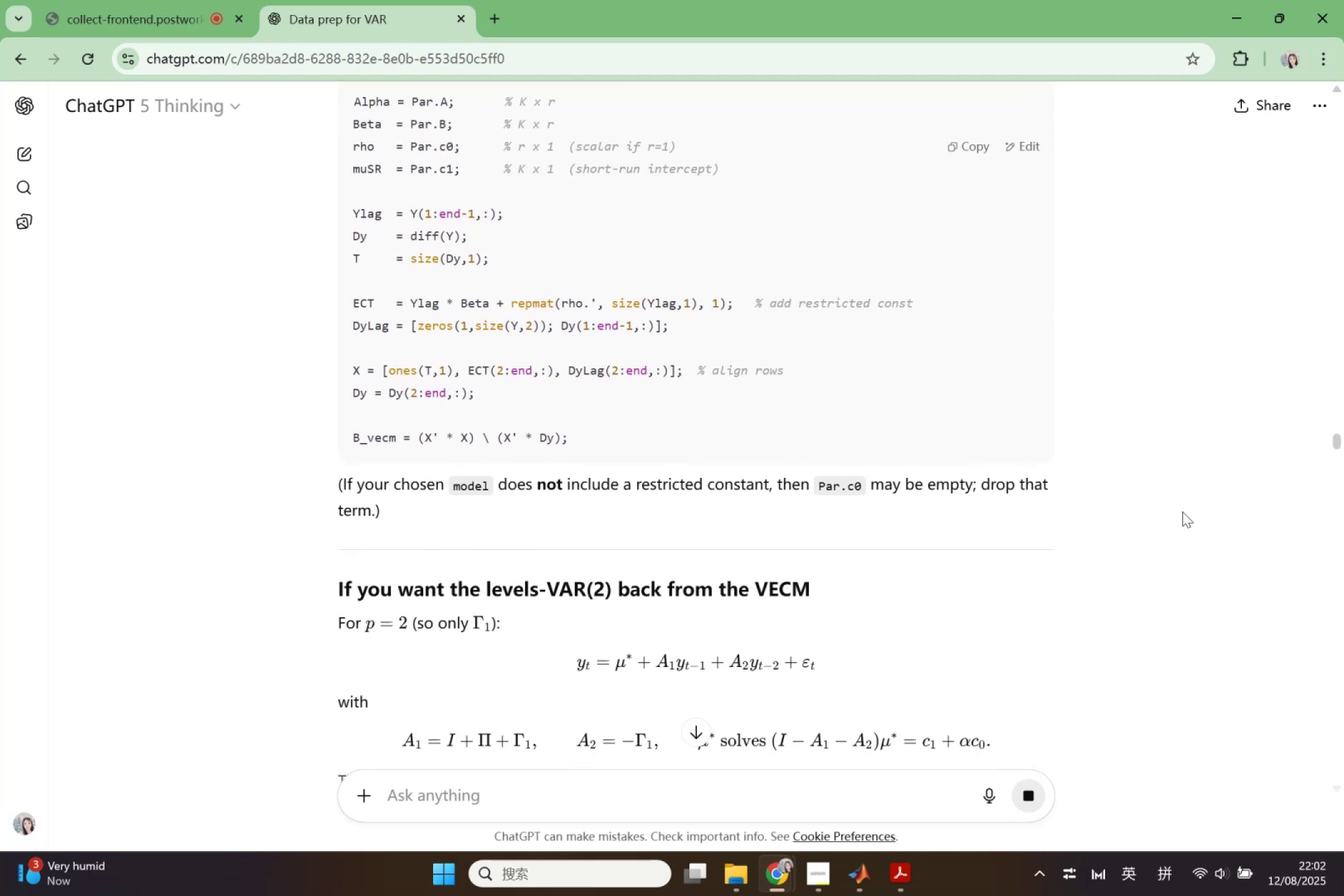 
scroll: coordinate [1223, 483], scroll_direction: up, amount: 10.0
 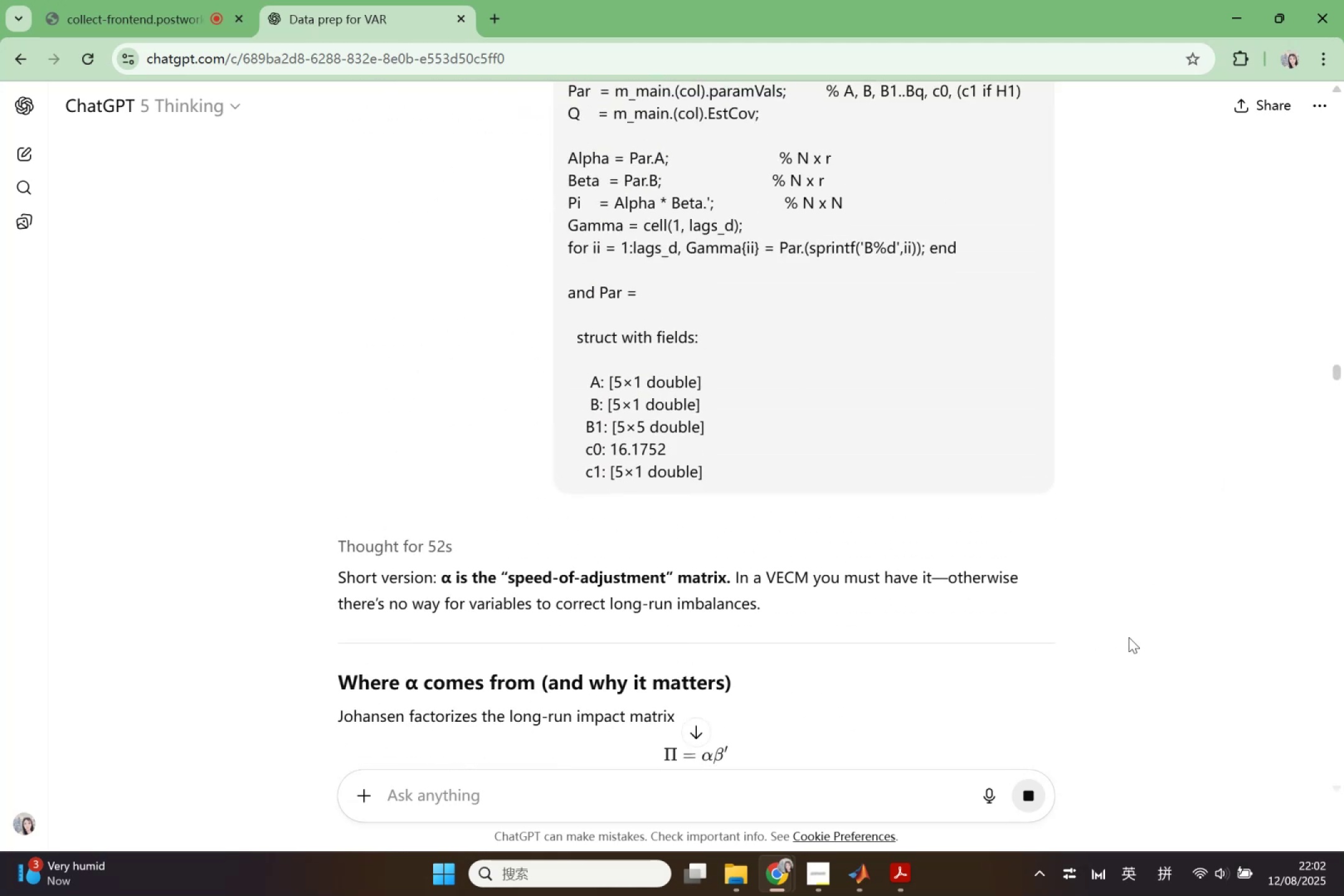 
wait(7.84)
 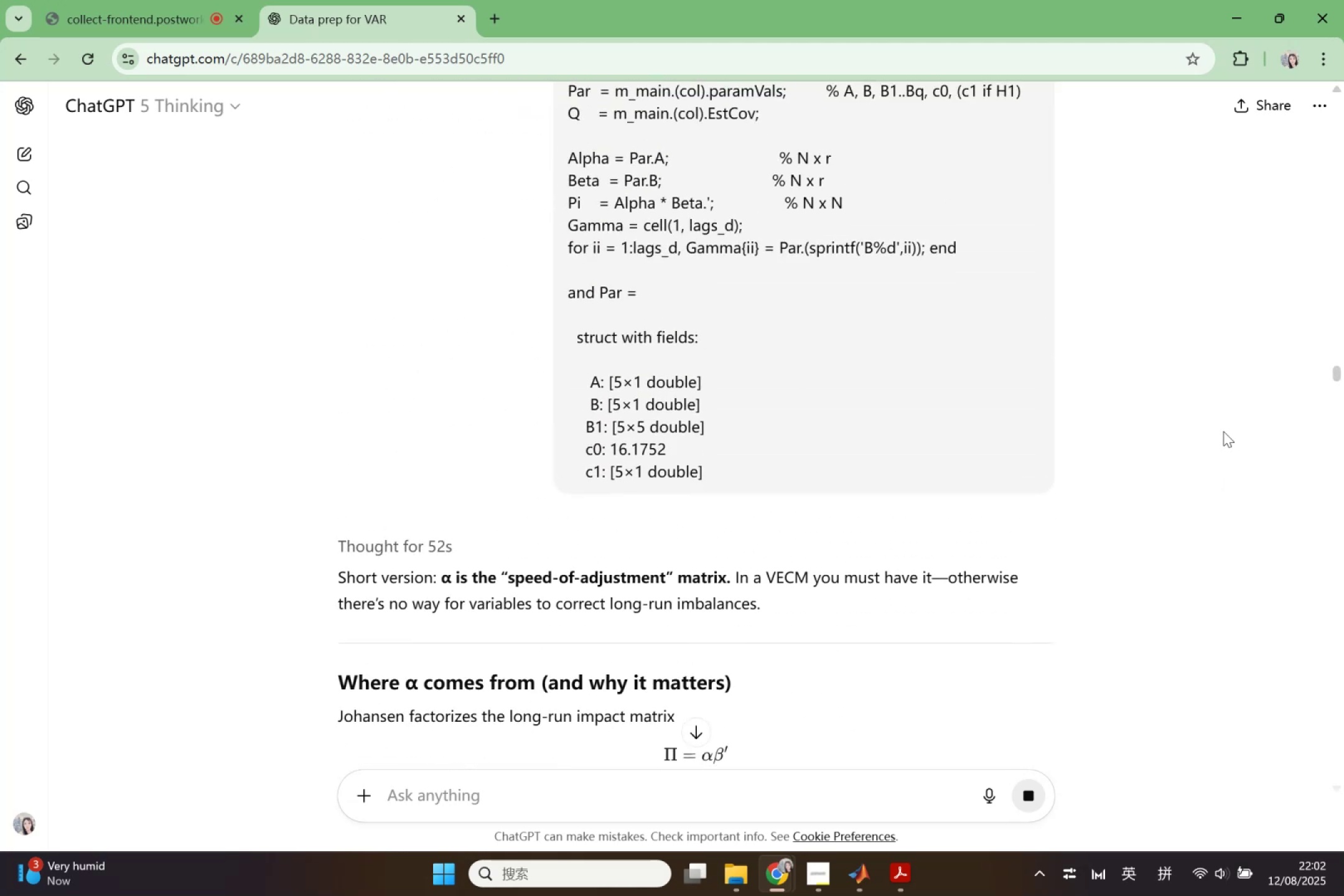 
scroll: coordinate [1111, 700], scroll_direction: up, amount: 14.0
 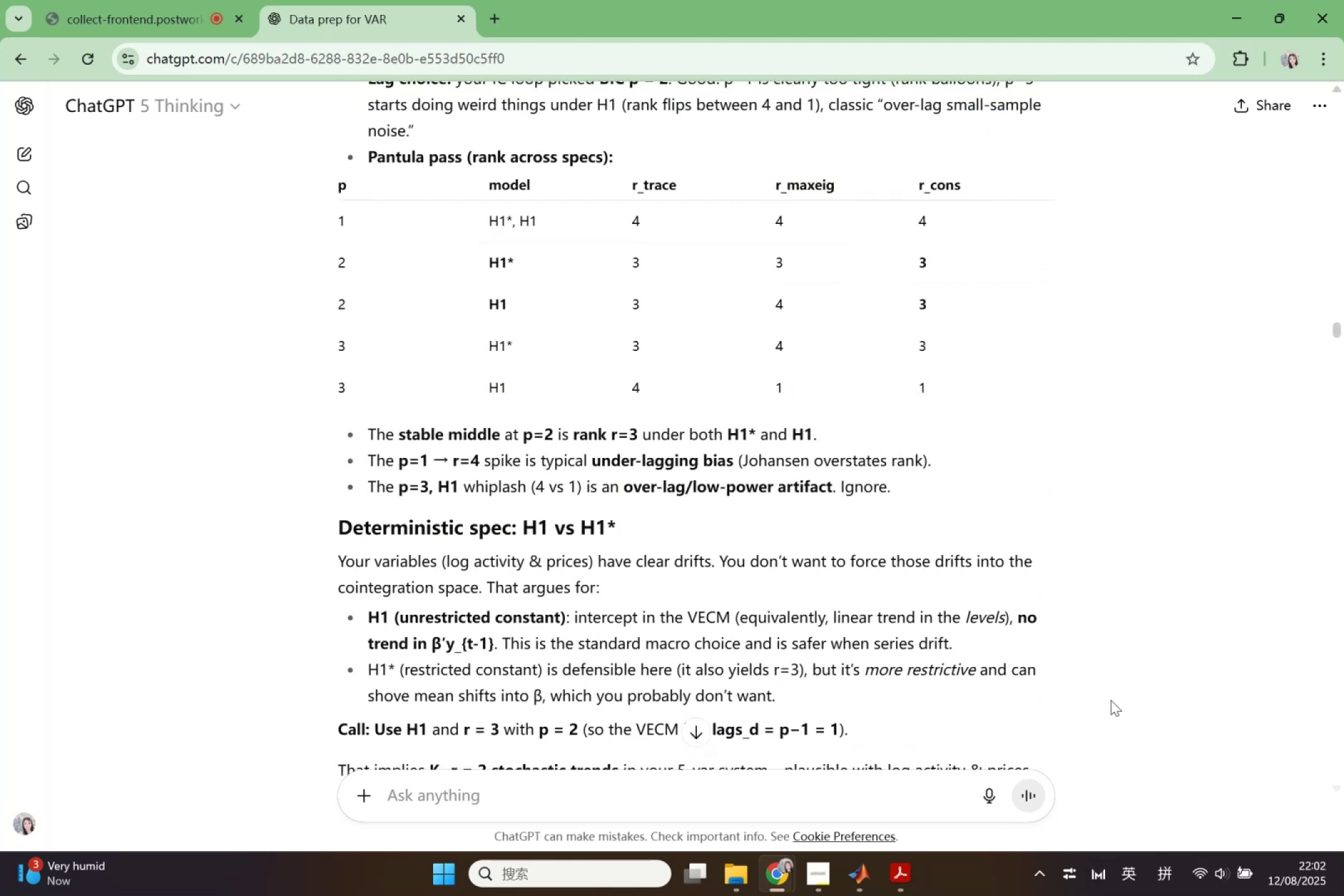 
scroll: coordinate [1111, 700], scroll_direction: down, amount: 7.0
 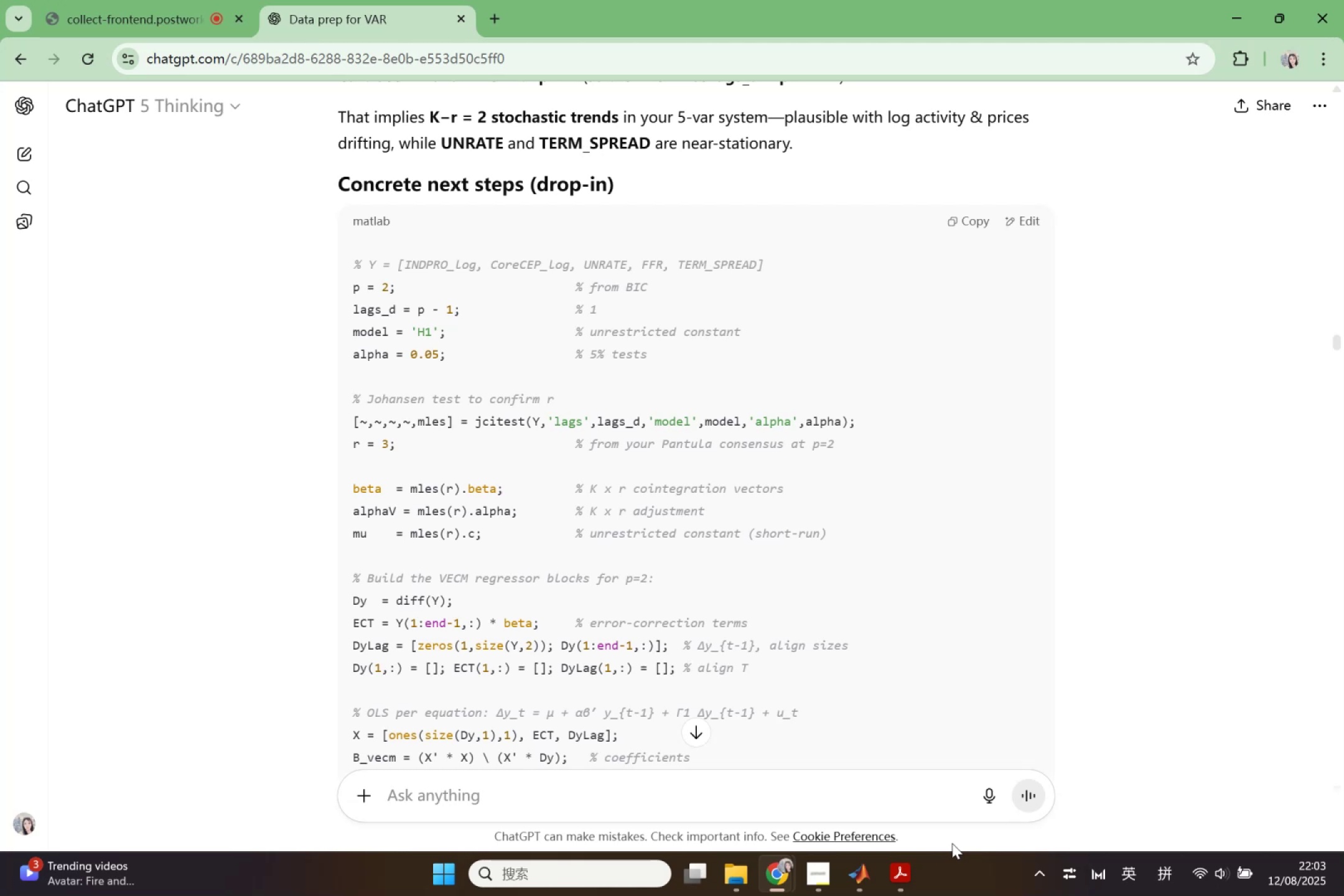 
wait(52.26)
 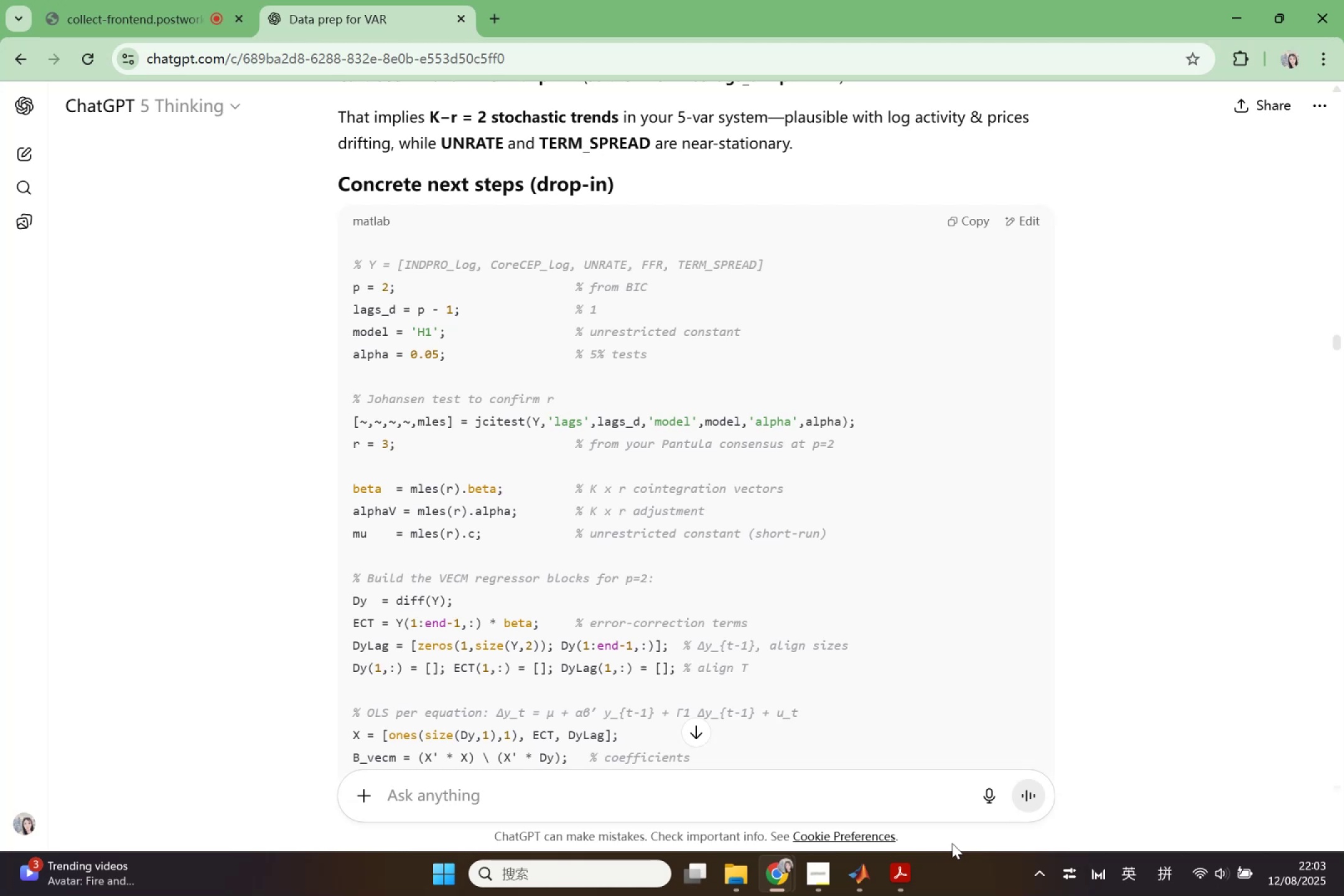 
scroll: coordinate [657, 457], scroll_direction: down, amount: 17.0
 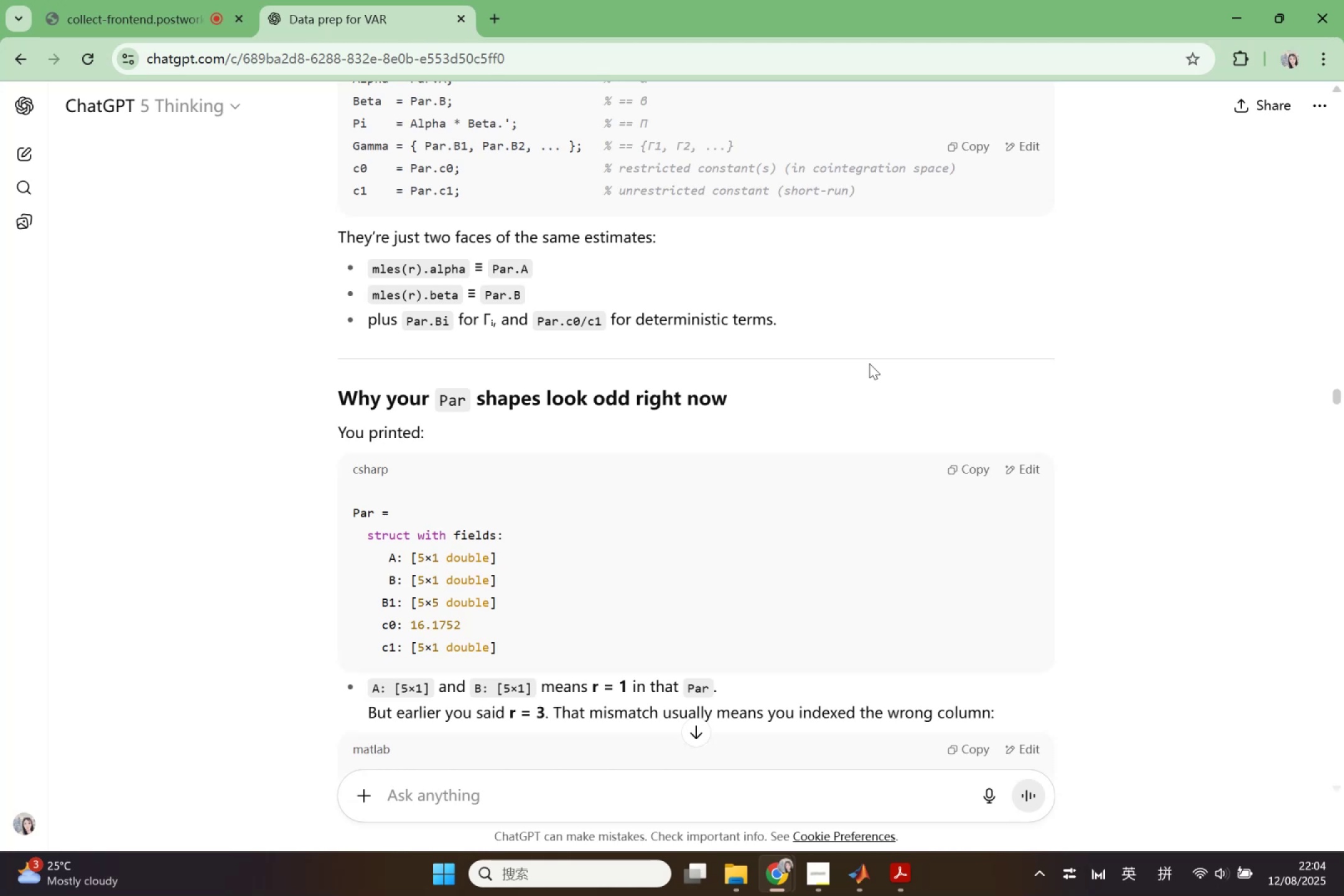 
wait(27.16)
 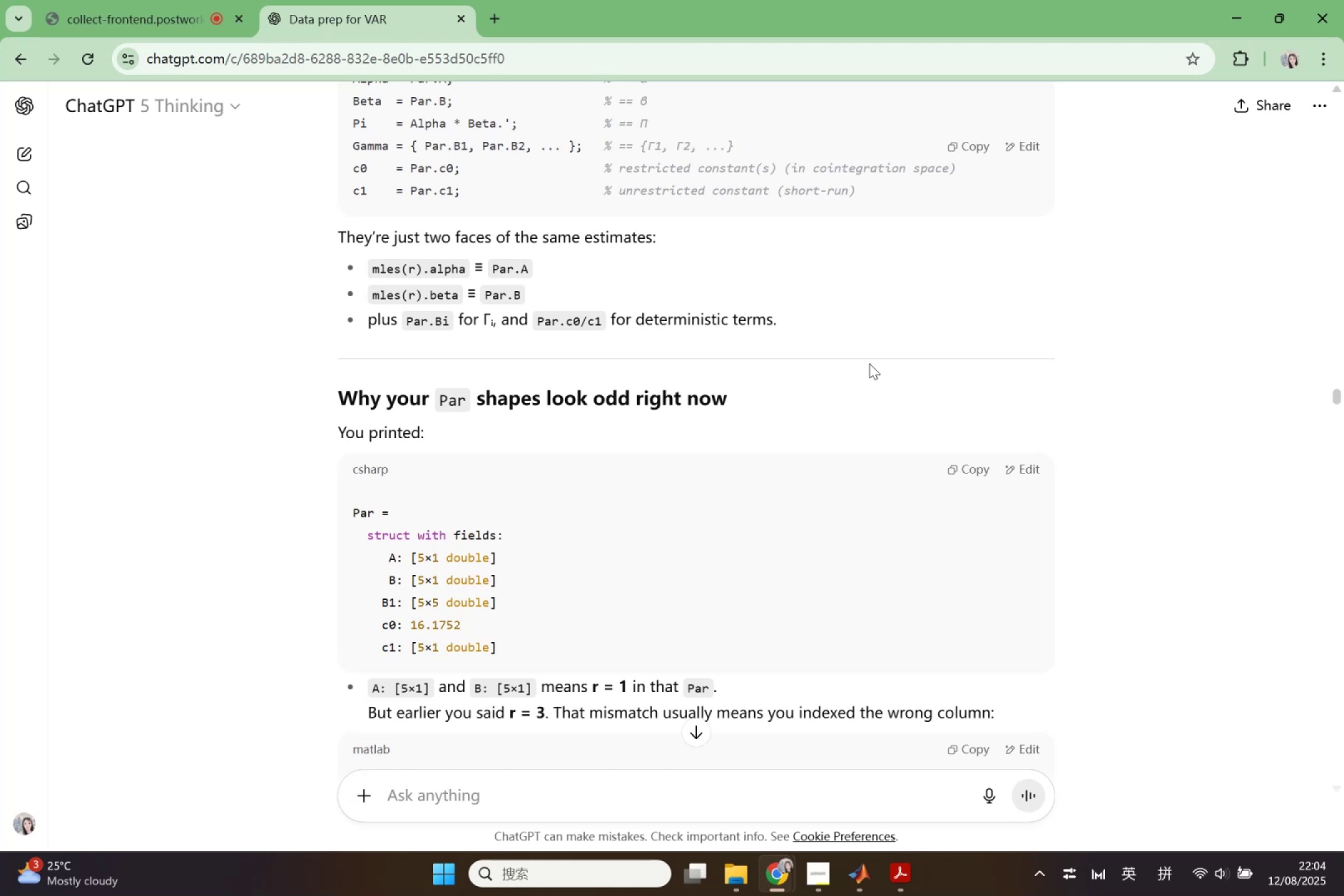 
scroll: coordinate [645, 447], scroll_direction: down, amount: 30.0
 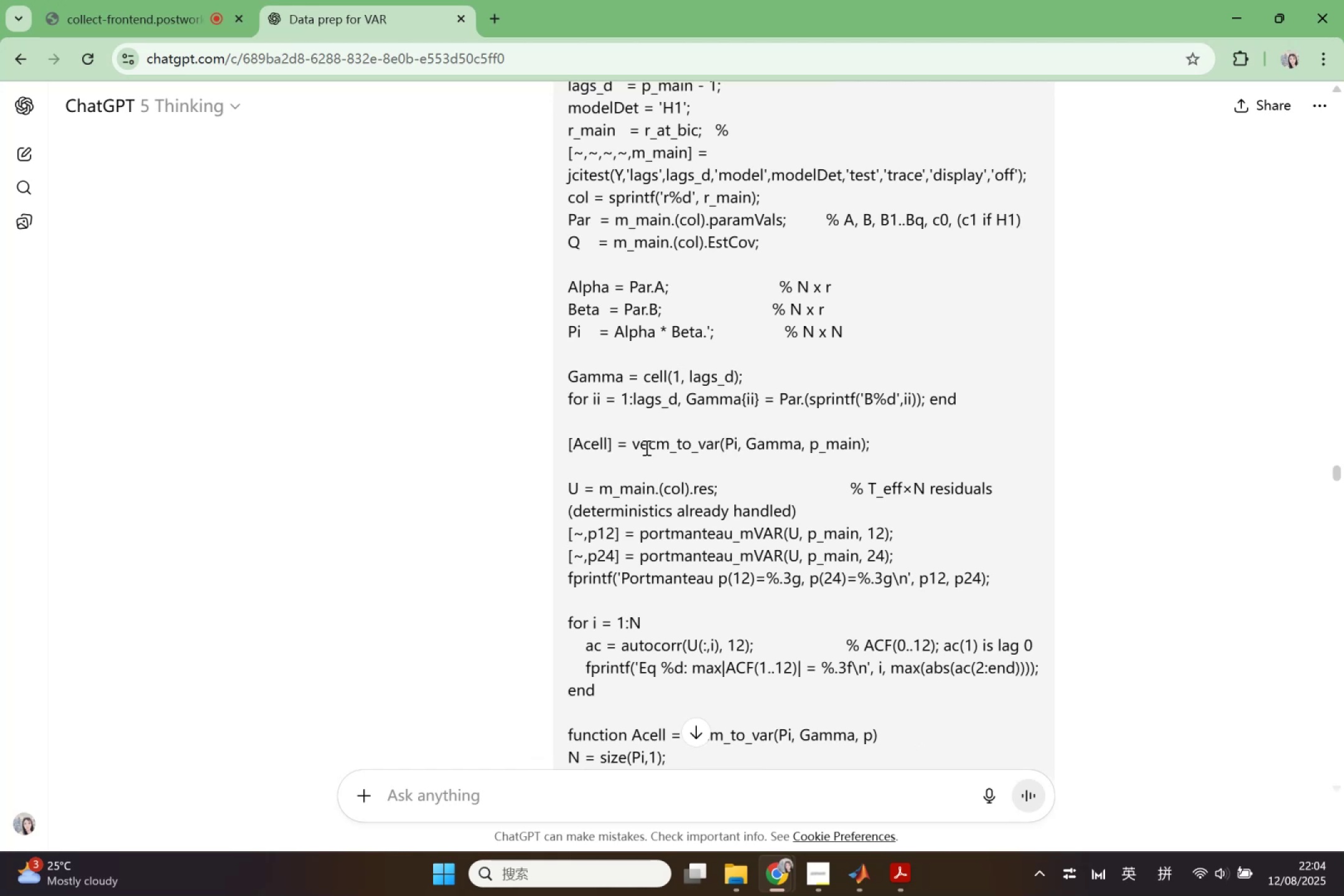 
scroll: coordinate [643, 457], scroll_direction: down, amount: 12.0
 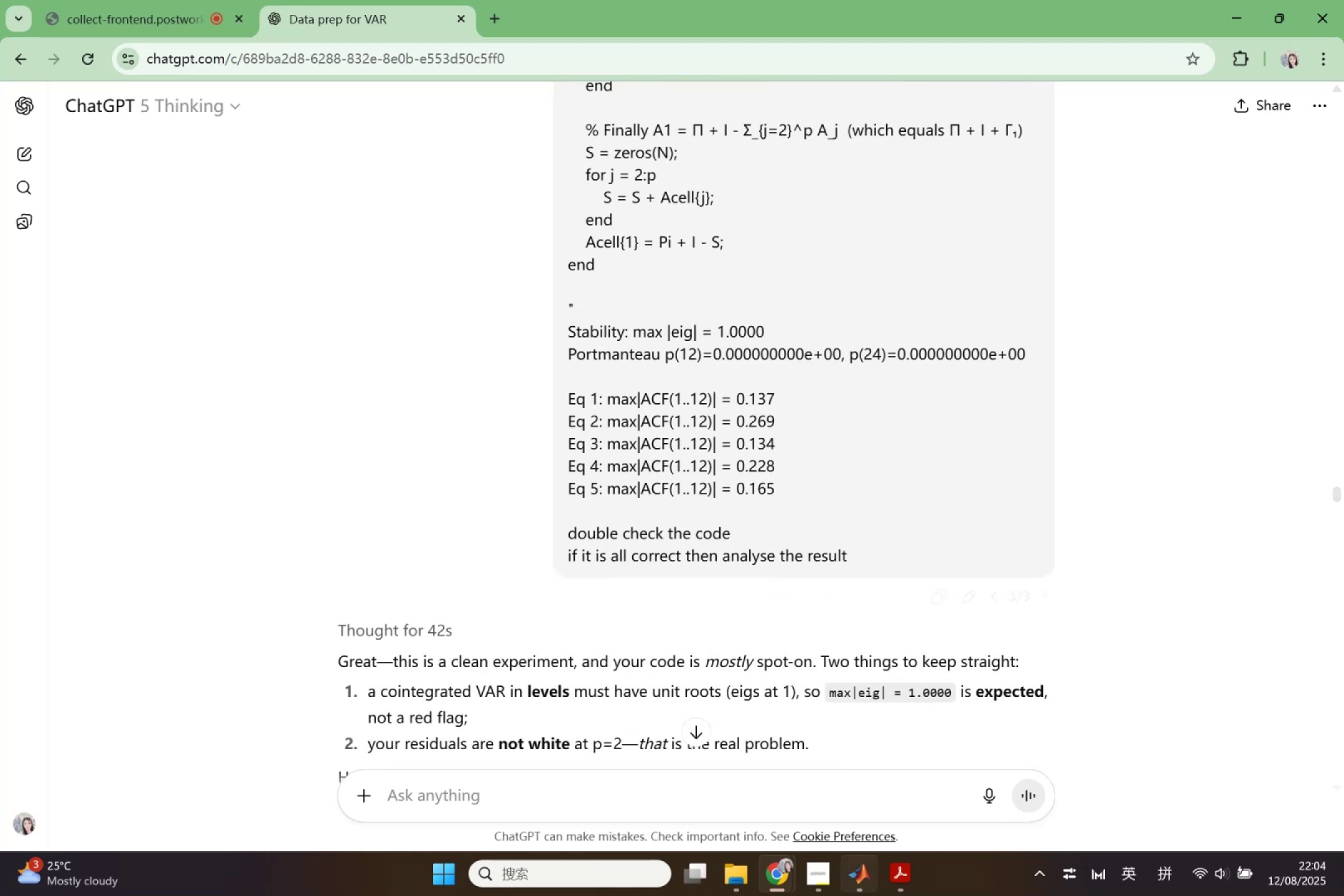 
left_click([871, 895])
 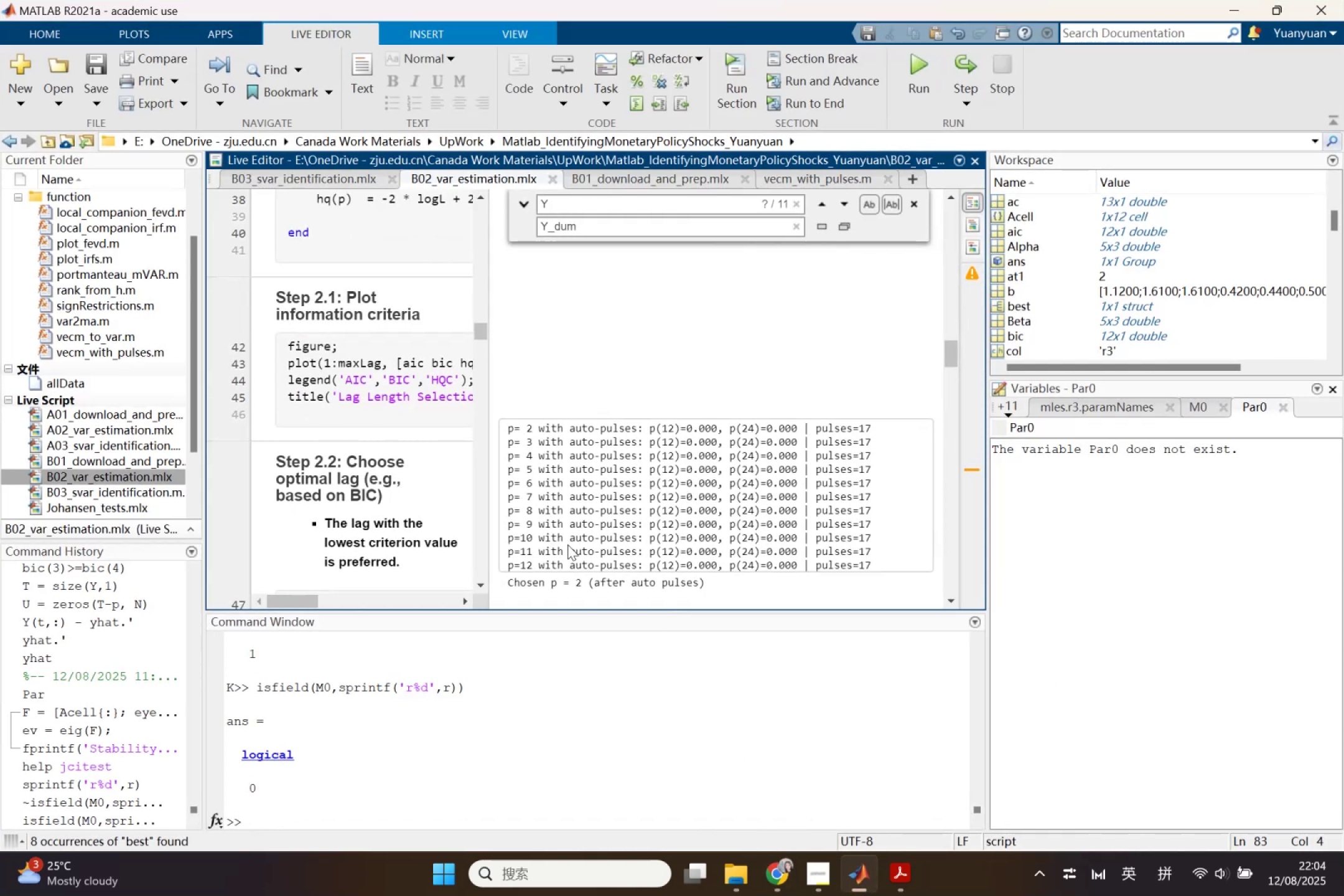 
scroll: coordinate [522, 408], scroll_direction: up, amount: 3.0
 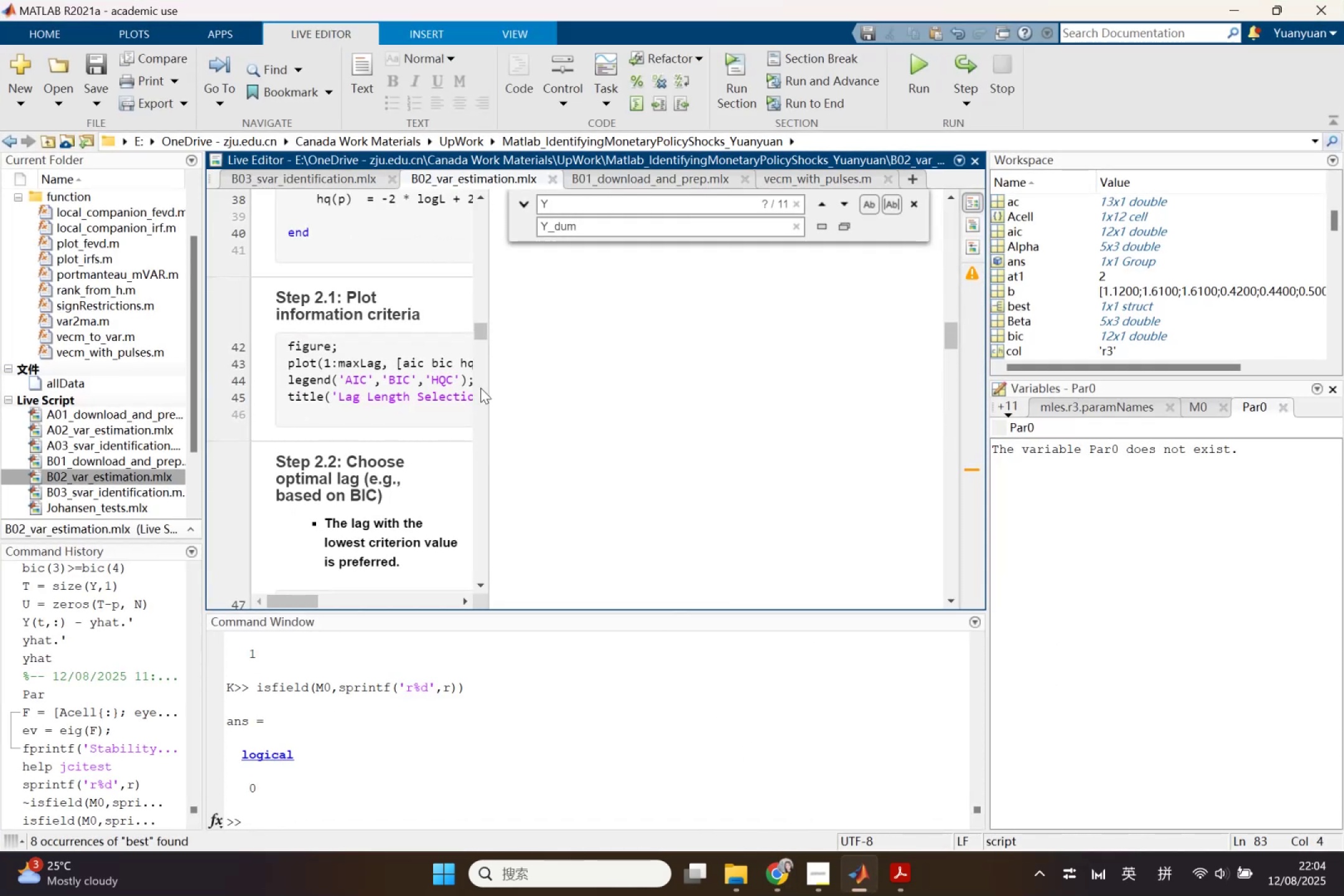 
left_click_drag(start_coordinate=[488, 390], to_coordinate=[607, 411])
 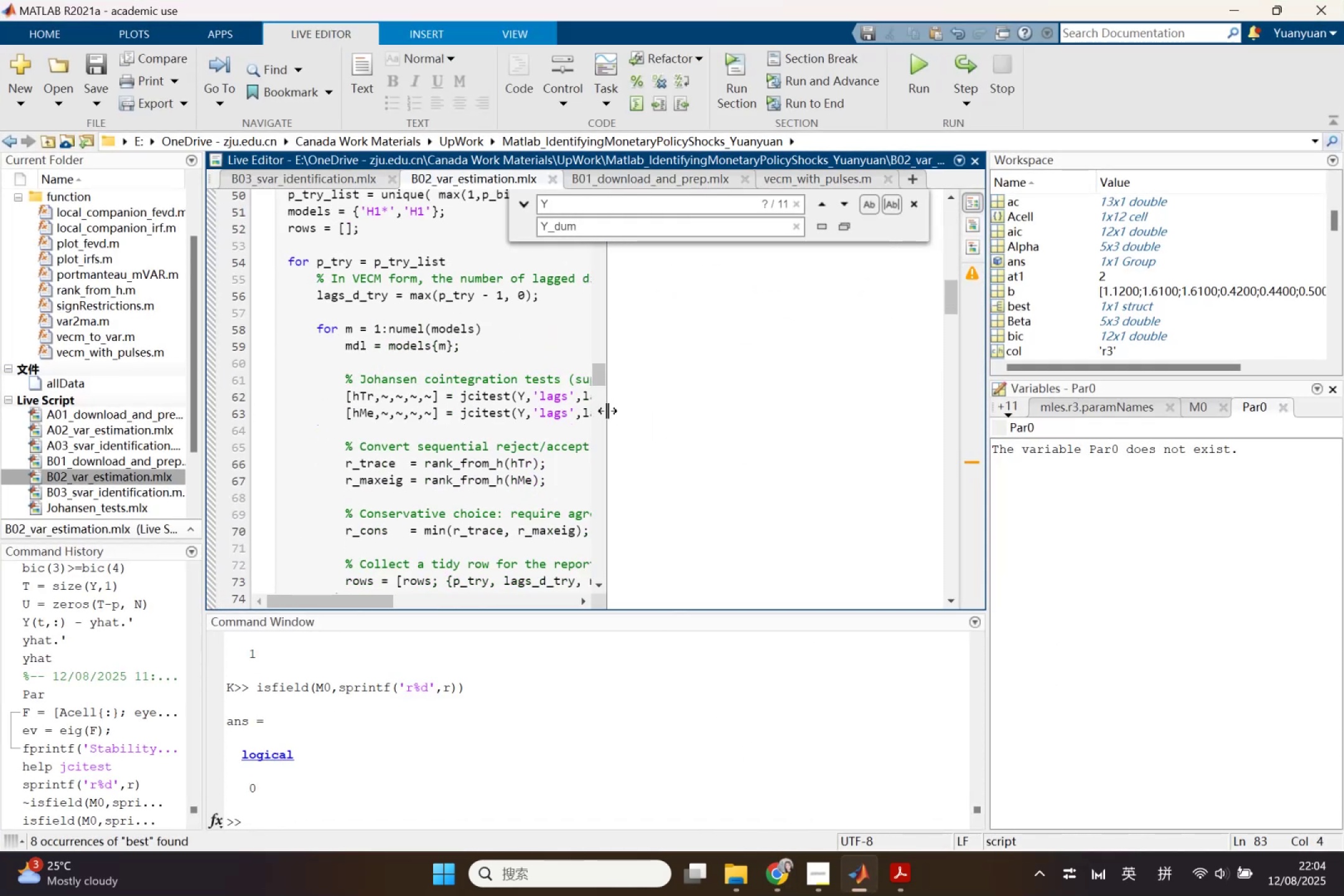 
scroll: coordinate [505, 357], scroll_direction: up, amount: 4.0
 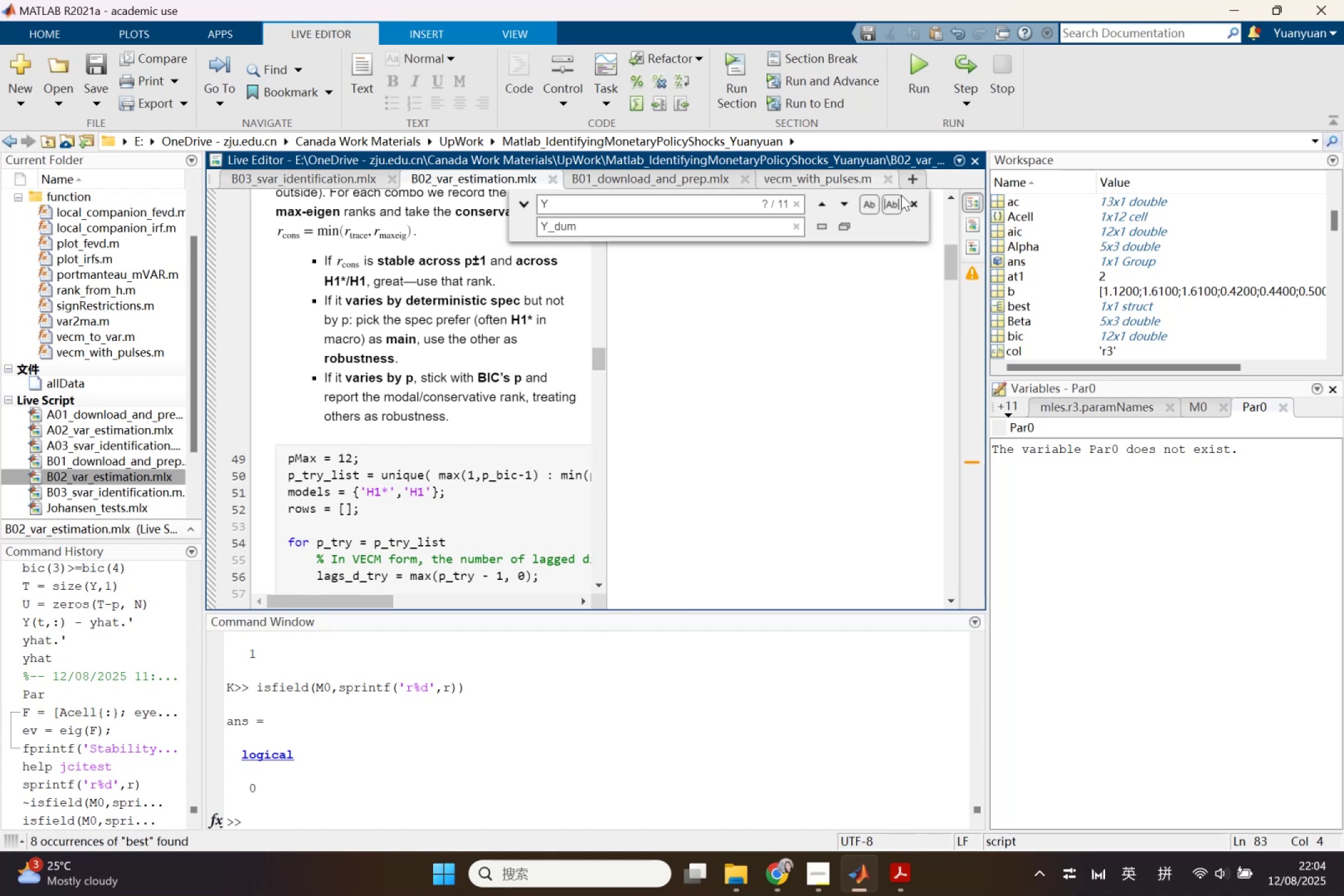 
left_click([912, 202])
 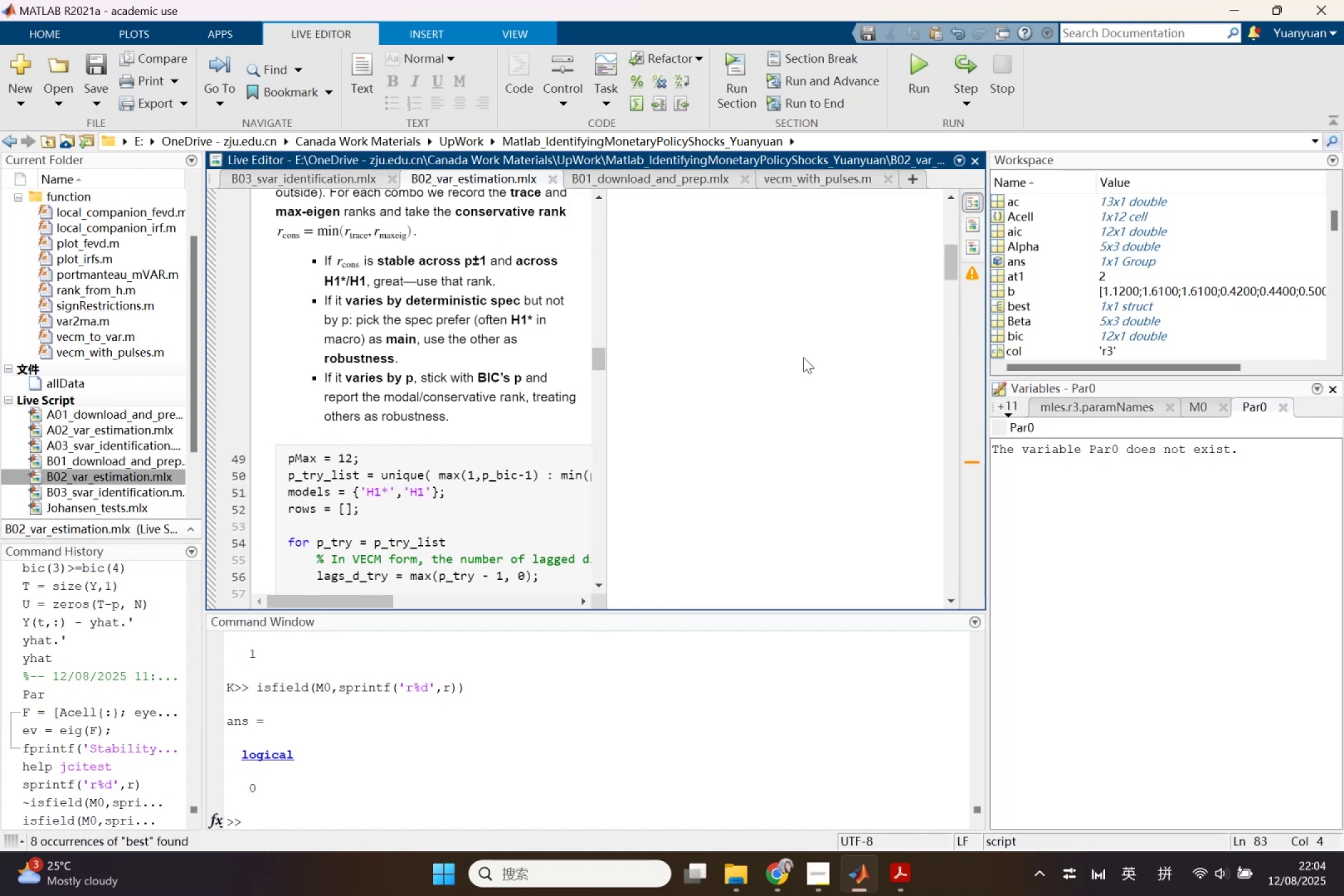 
scroll: coordinate [554, 419], scroll_direction: up, amount: 7.0
 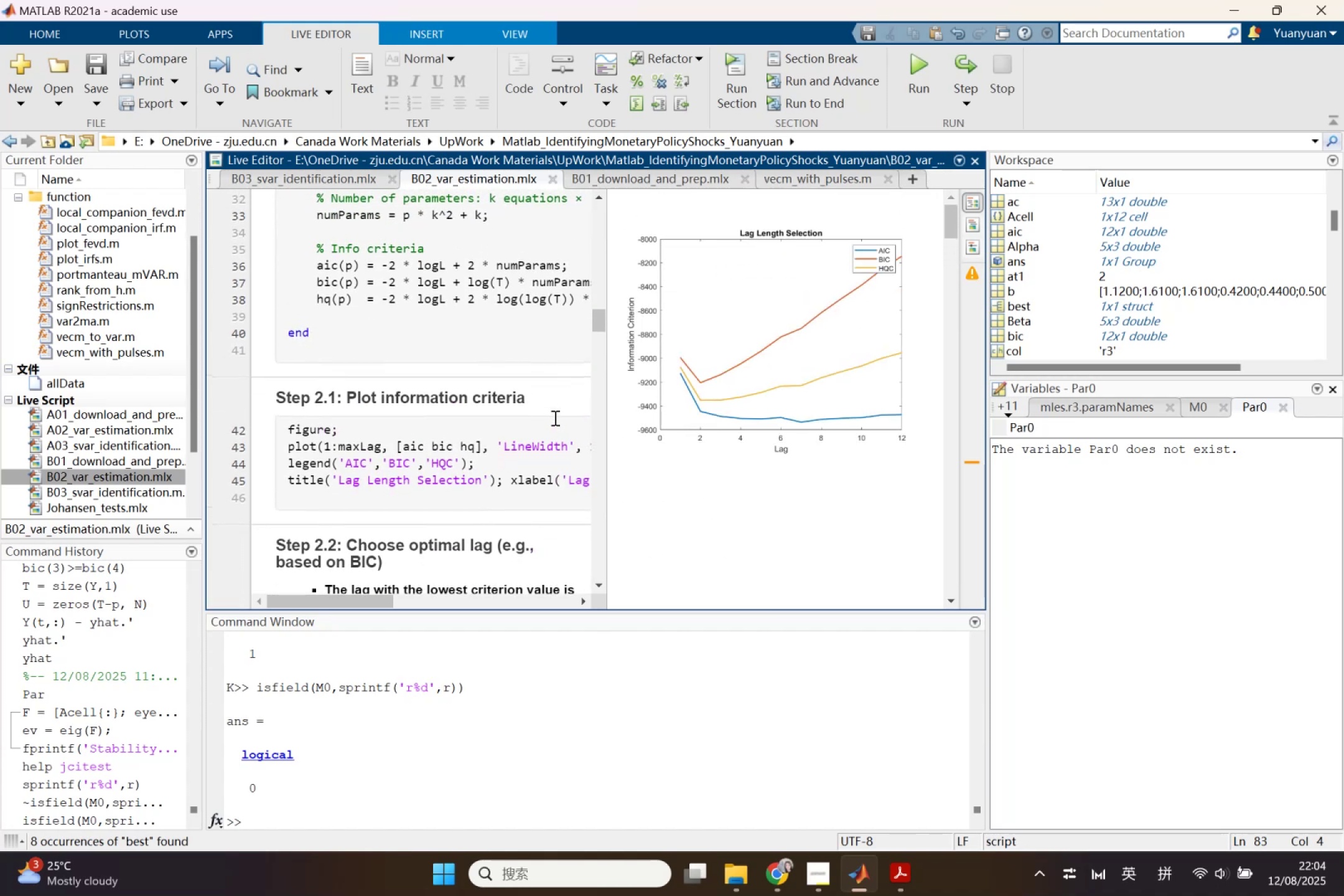 
scroll: coordinate [554, 418], scroll_direction: down, amount: 1.0
 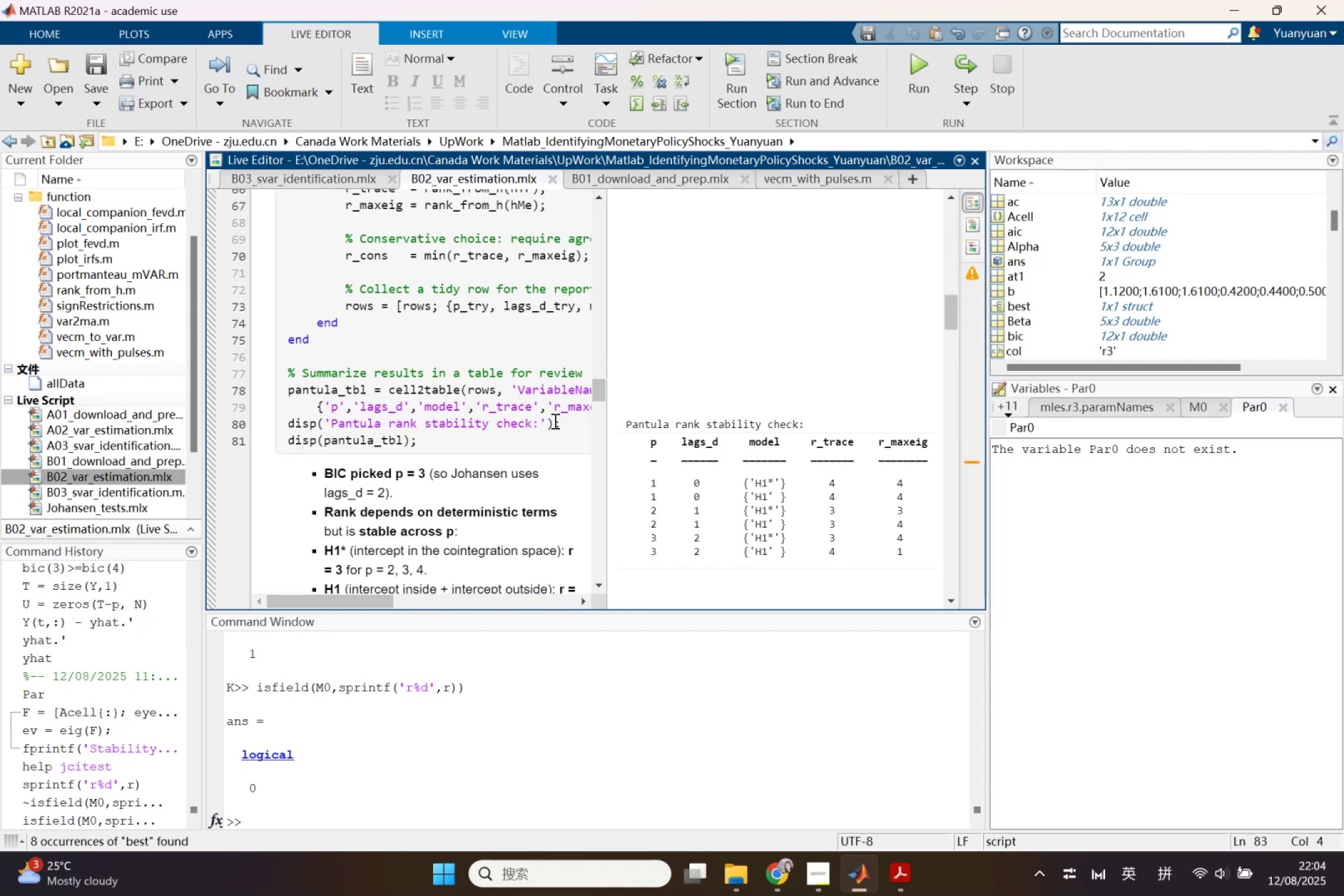 
scroll: coordinate [550, 410], scroll_direction: up, amount: 1.0
 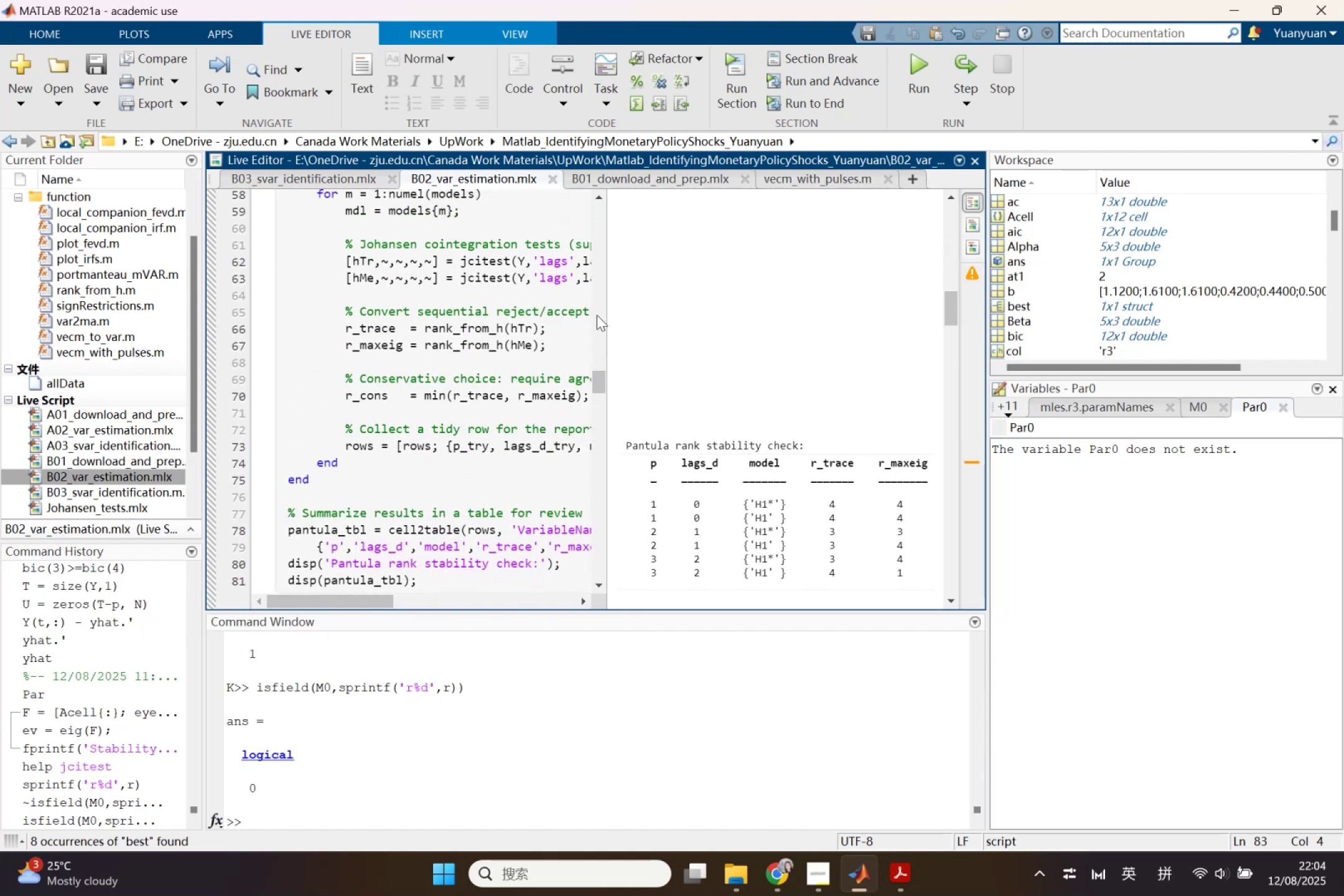 
left_click_drag(start_coordinate=[605, 315], to_coordinate=[631, 353])
 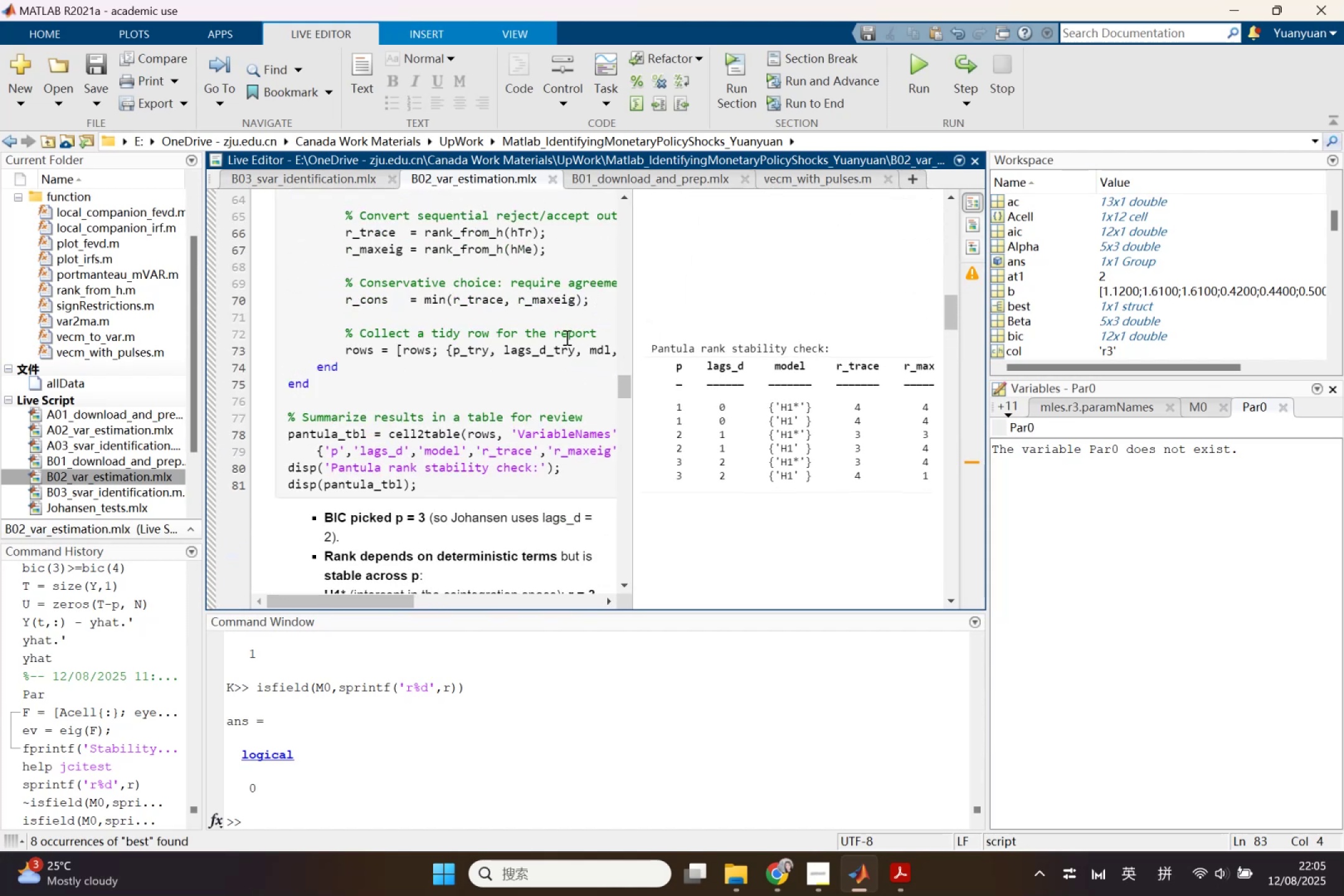 
scroll: coordinate [501, 319], scroll_direction: up, amount: 2.0
 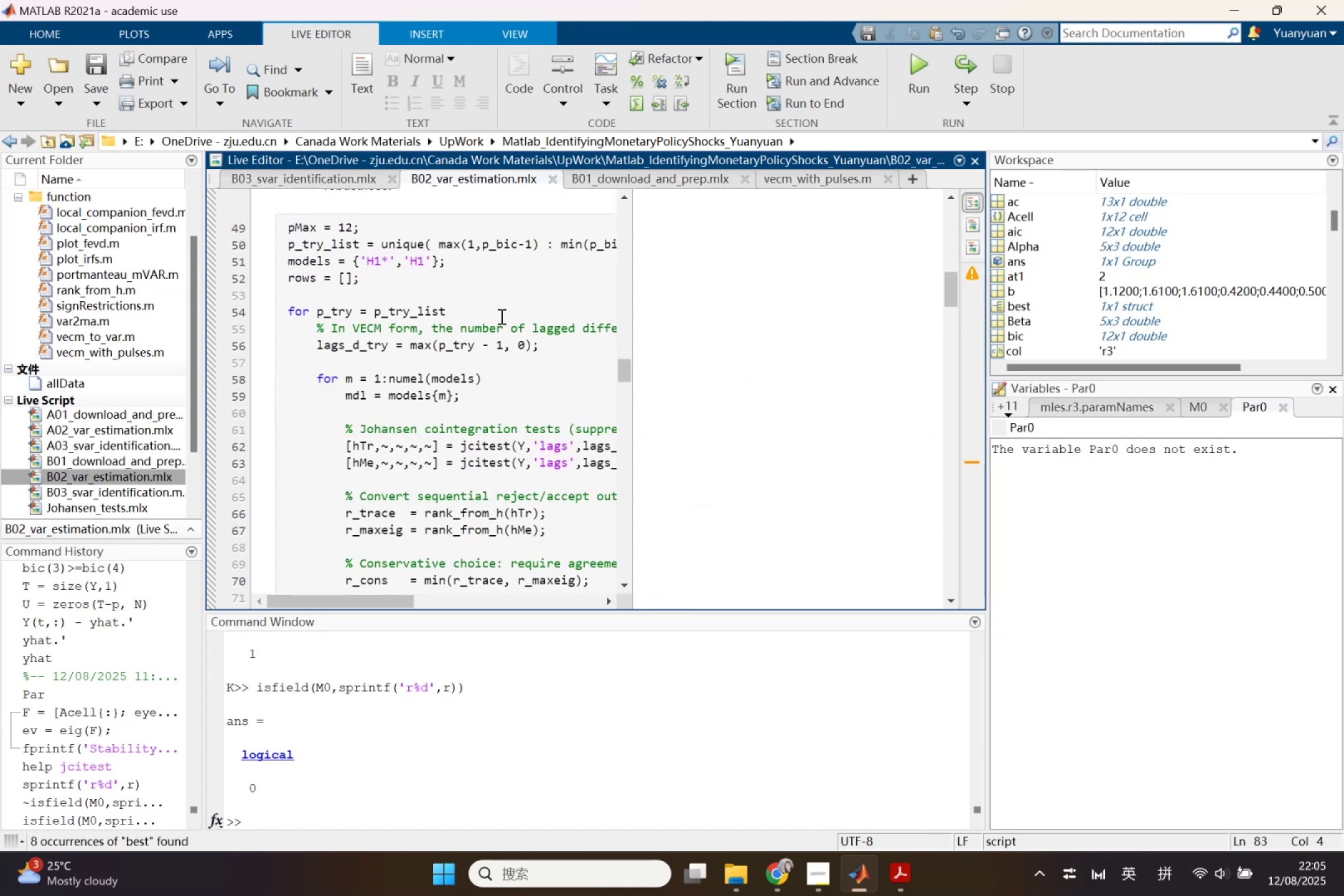 
wait(12.71)
 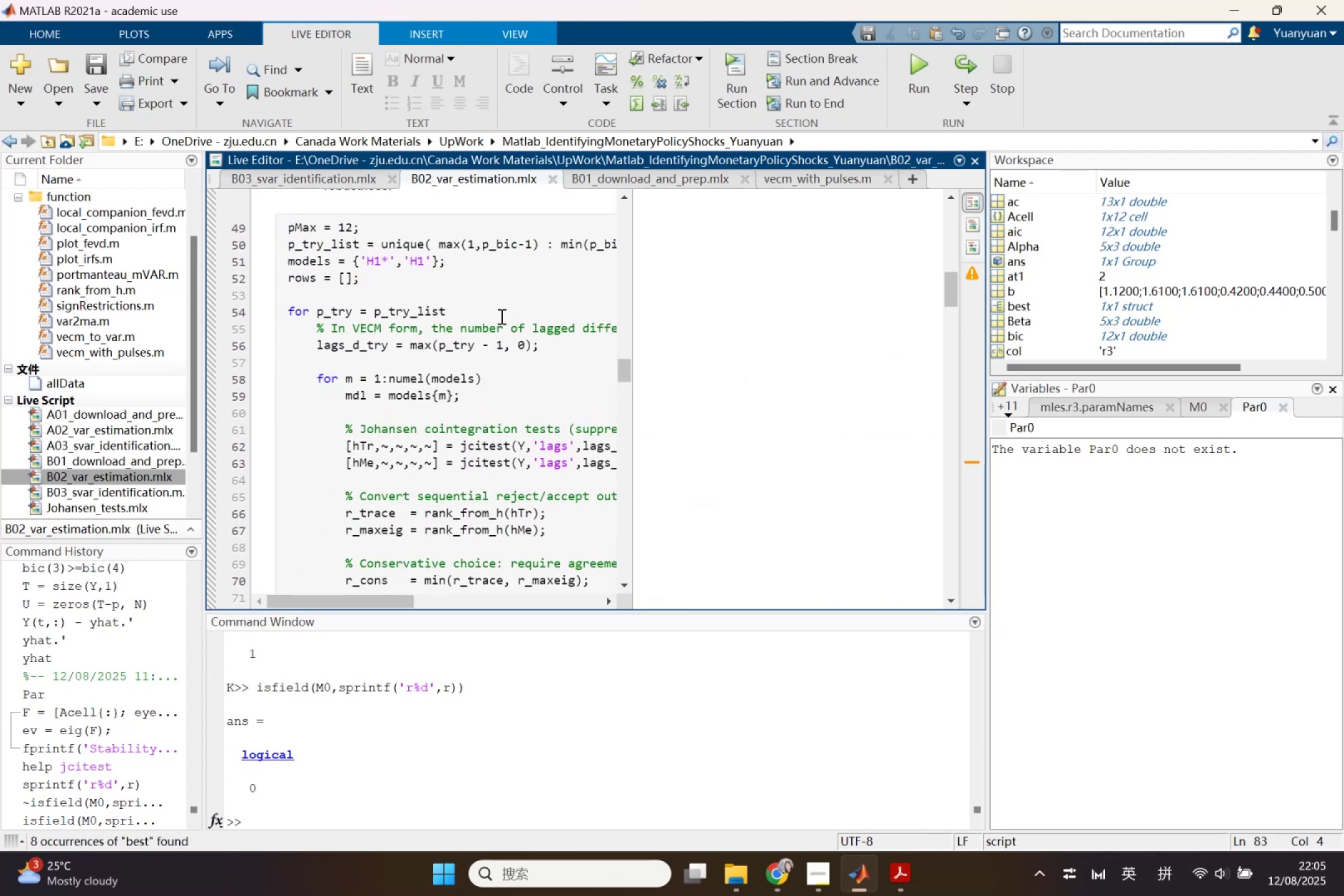 
left_click_drag(start_coordinate=[633, 284], to_coordinate=[777, 320])
 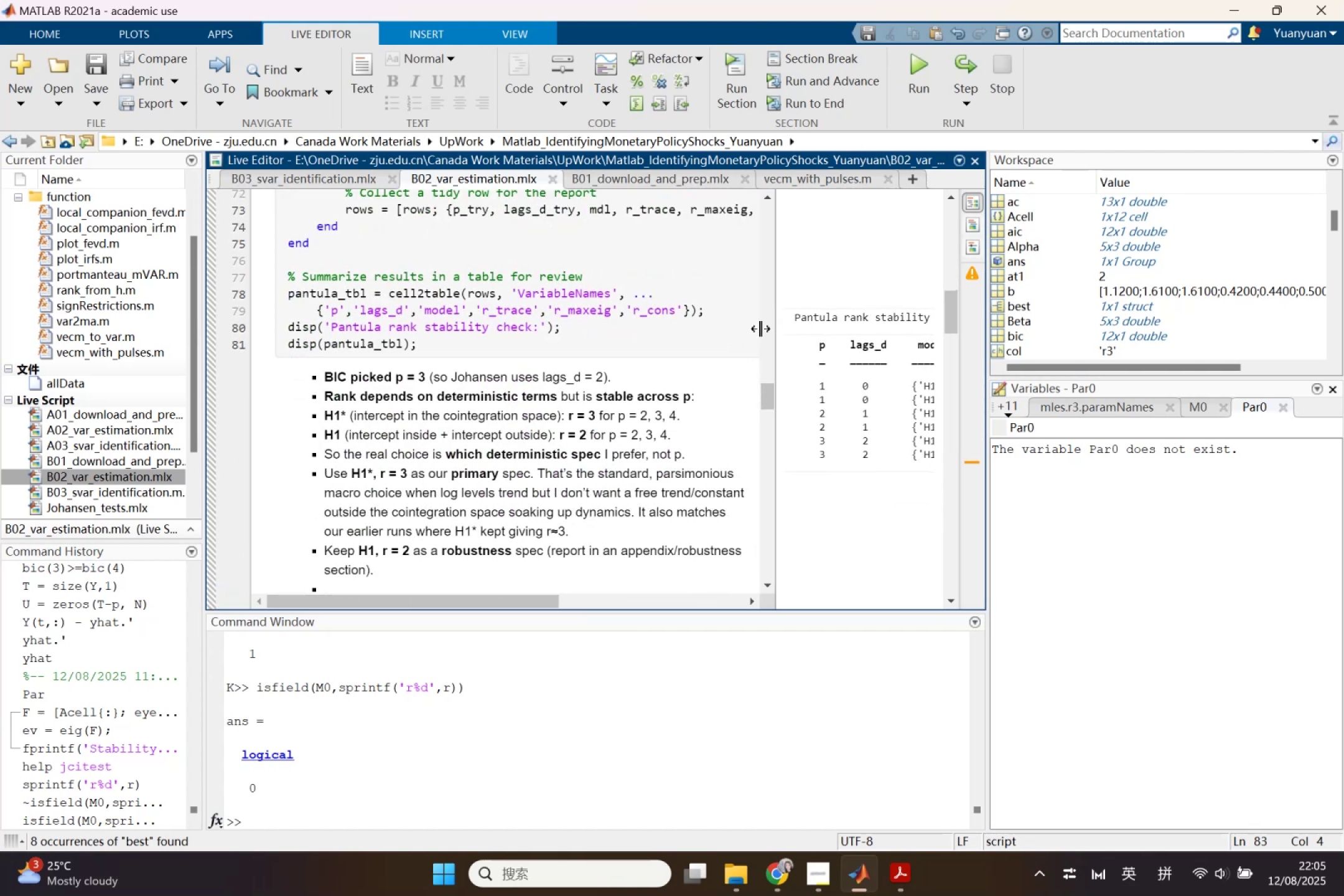 
scroll: coordinate [588, 389], scroll_direction: up, amount: 2.0
 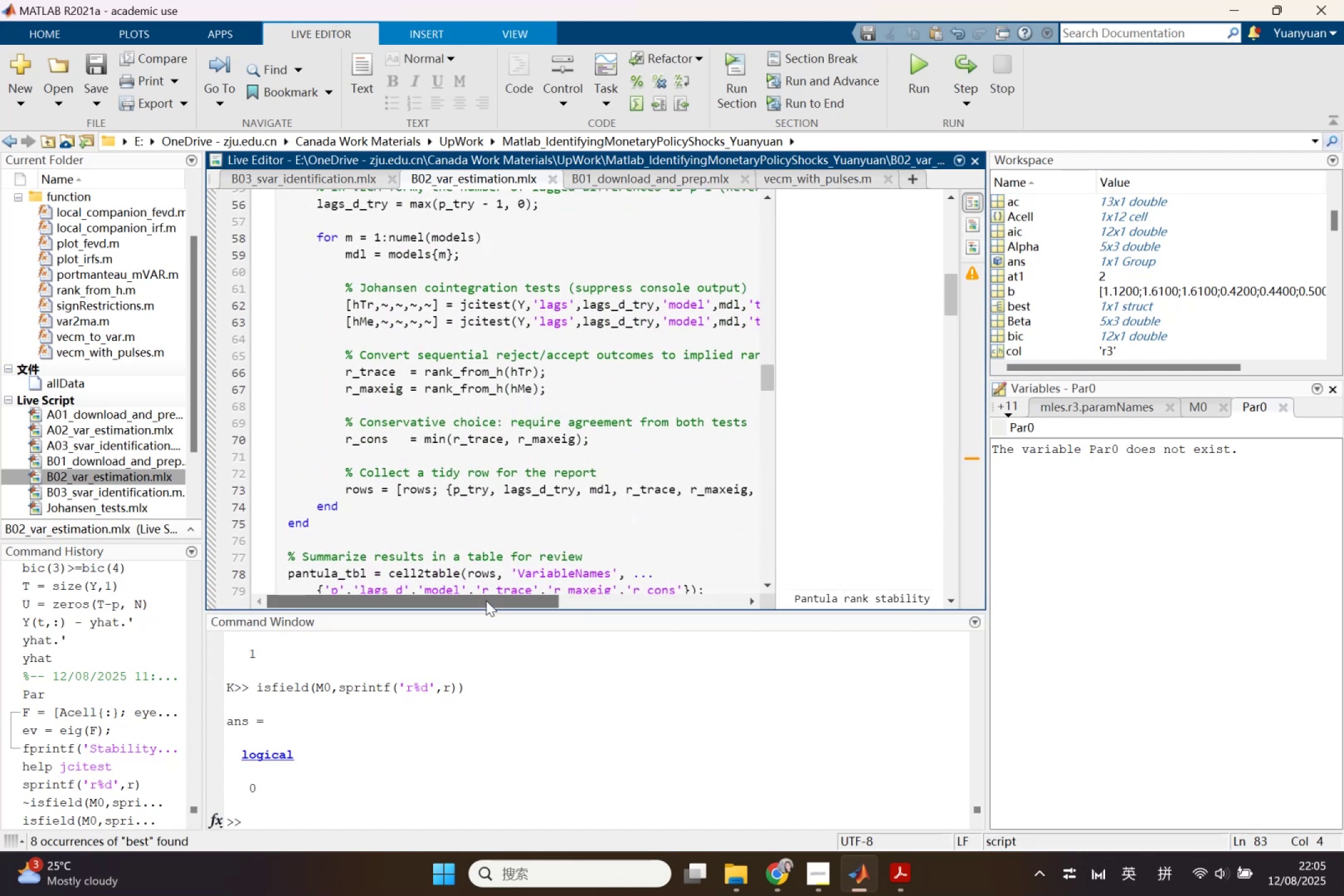 
wait(5.7)
 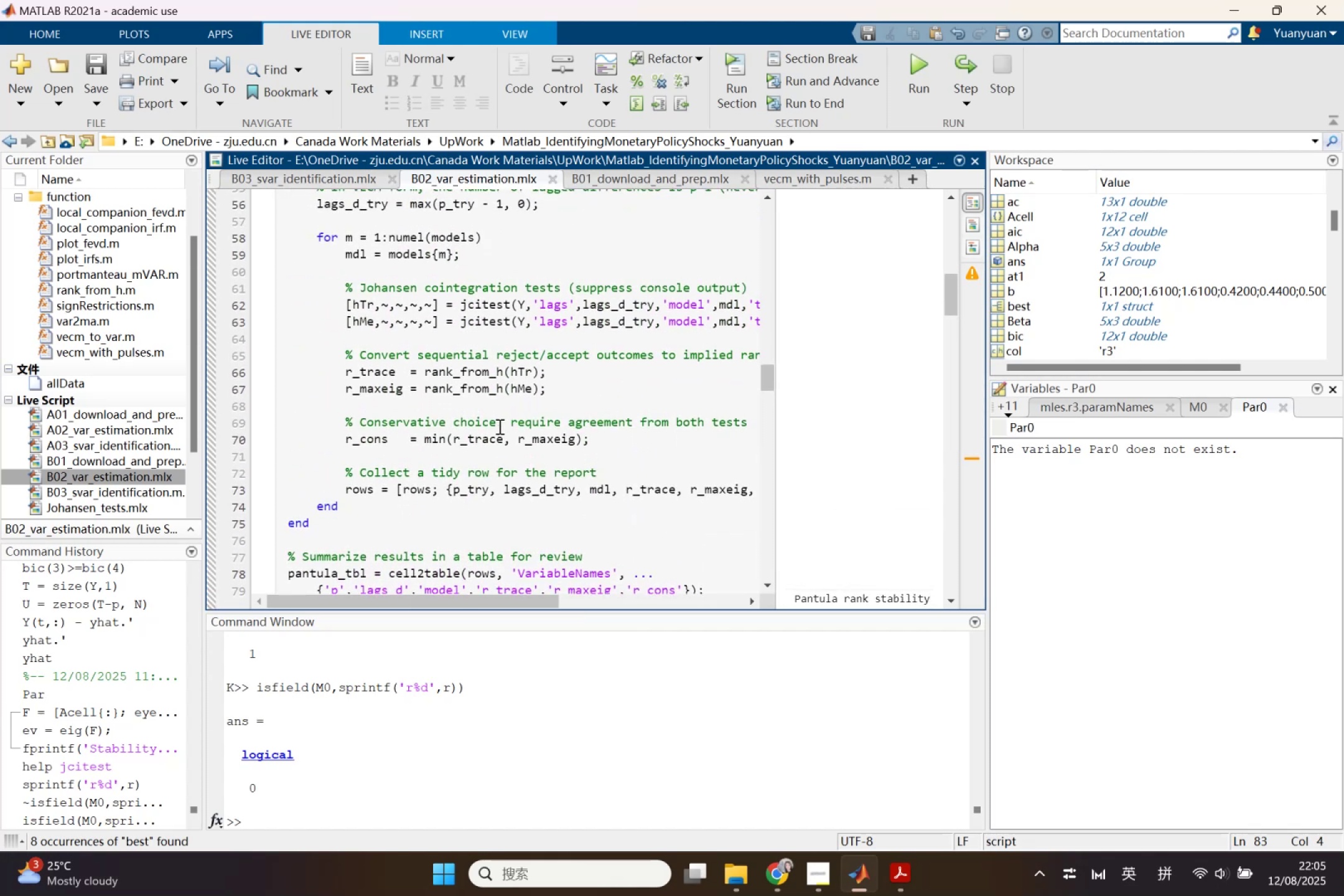 
left_click([486, 600])
 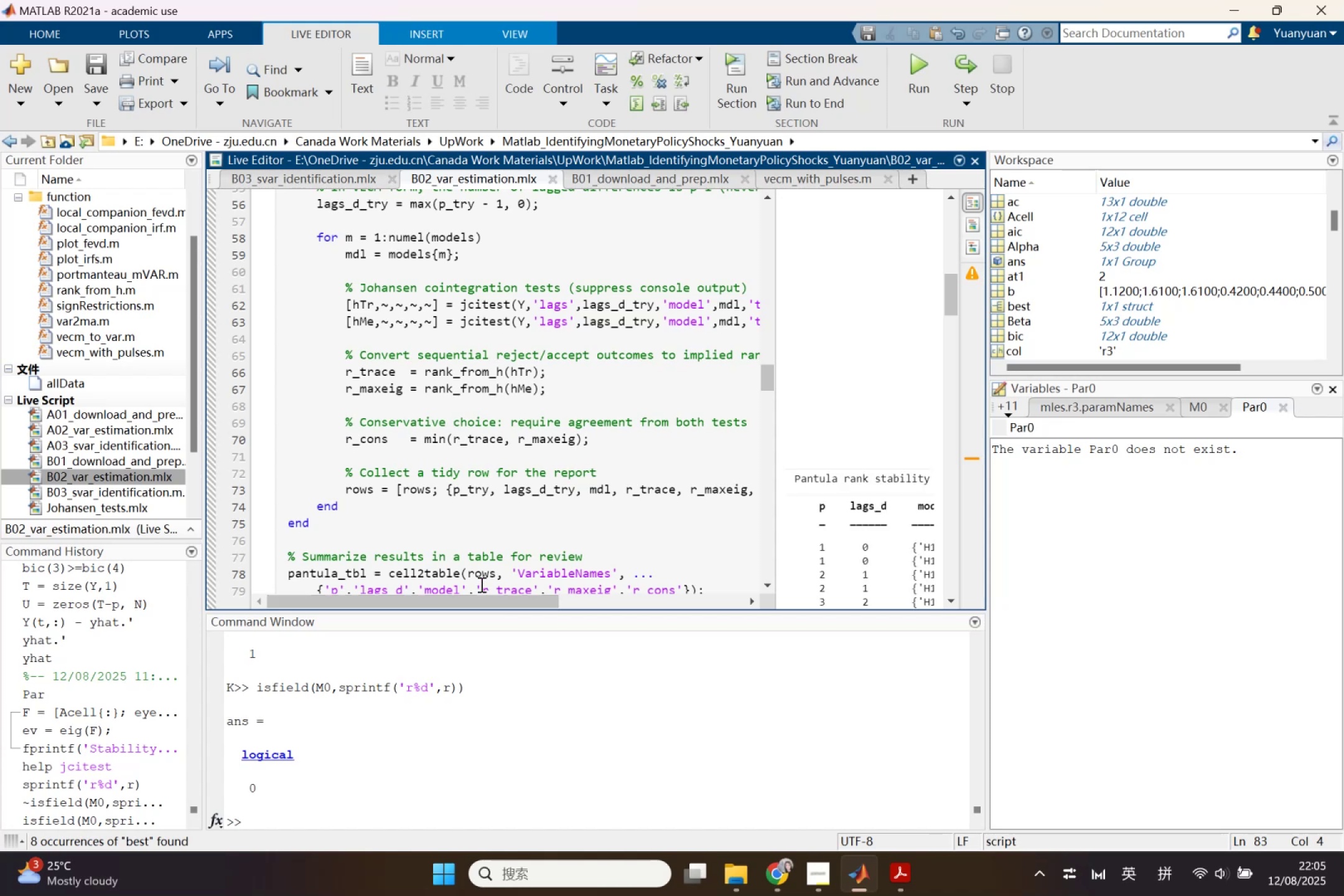 
scroll: coordinate [477, 571], scroll_direction: down, amount: 1.0
 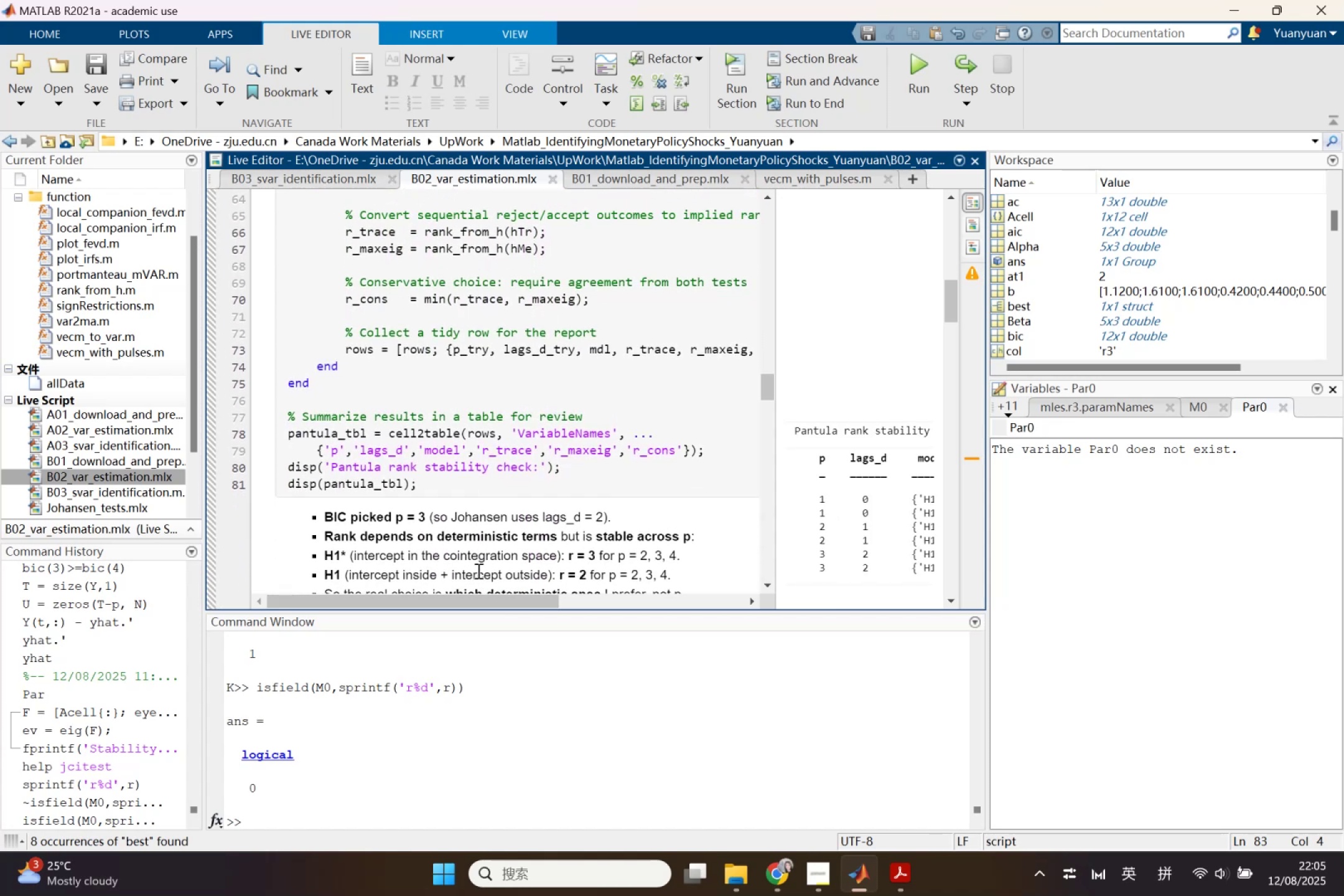 
left_click_drag(start_coordinate=[469, 605], to_coordinate=[482, 610])
 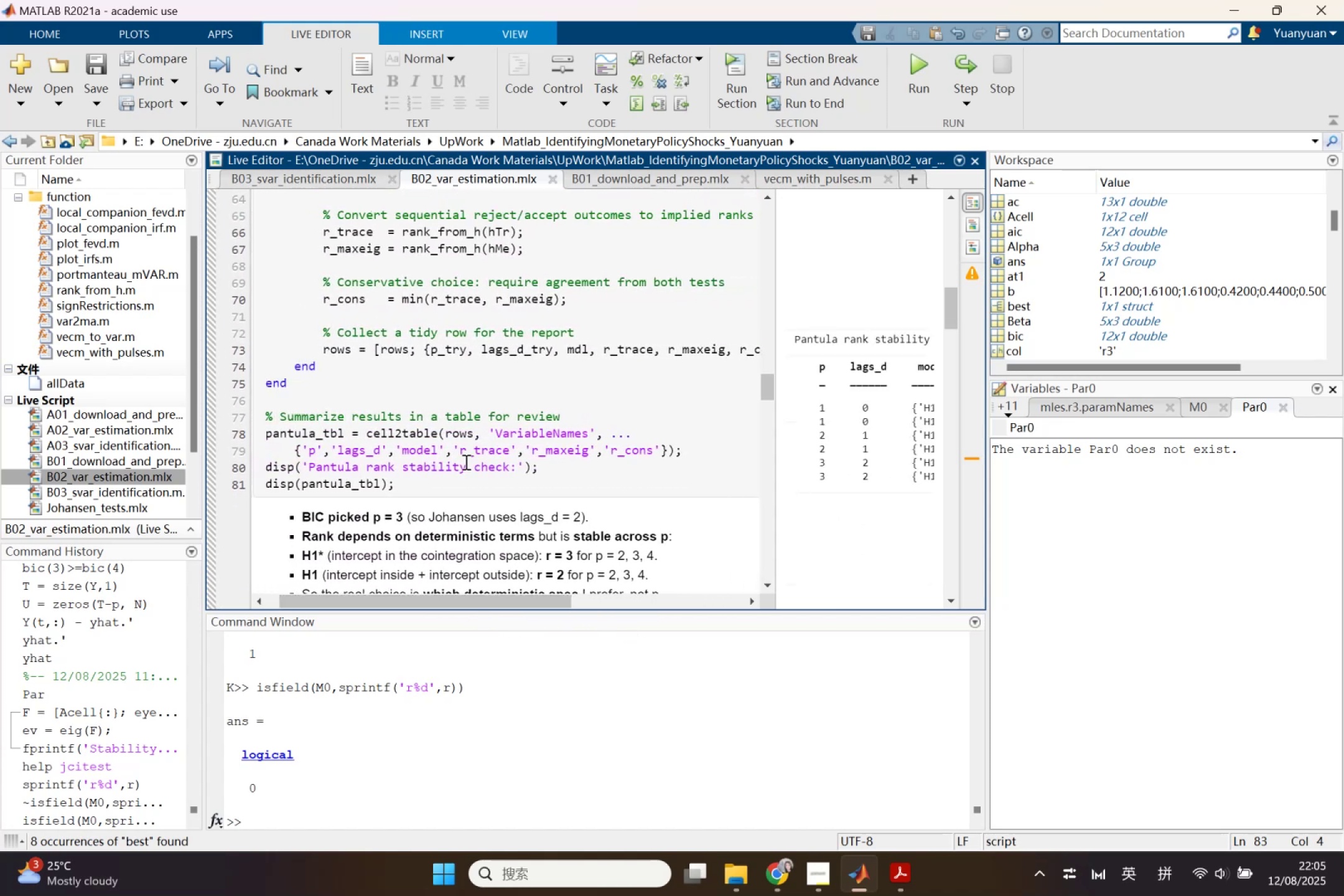 
scroll: coordinate [452, 436], scroll_direction: down, amount: 5.0
 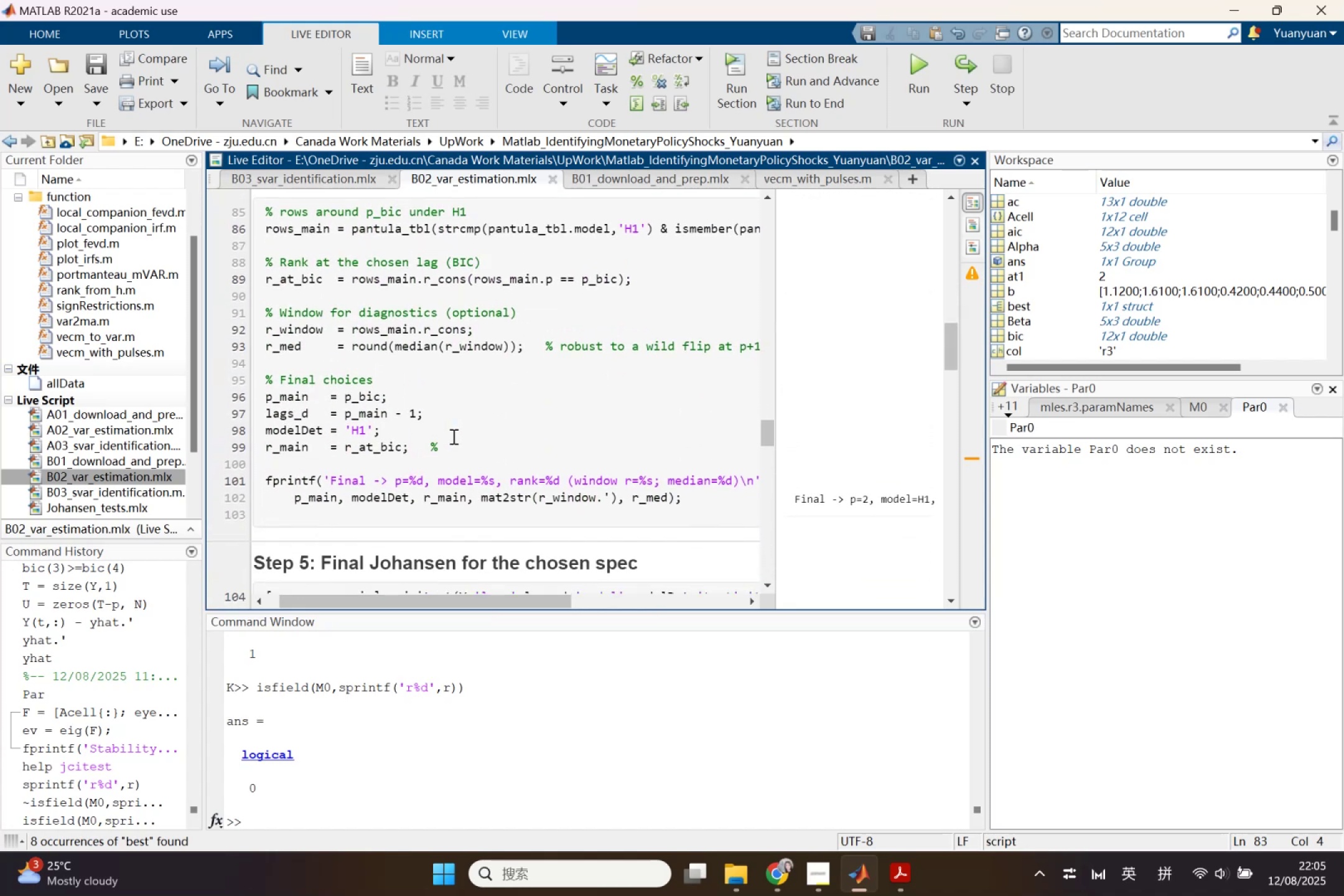 
wait(10.08)
 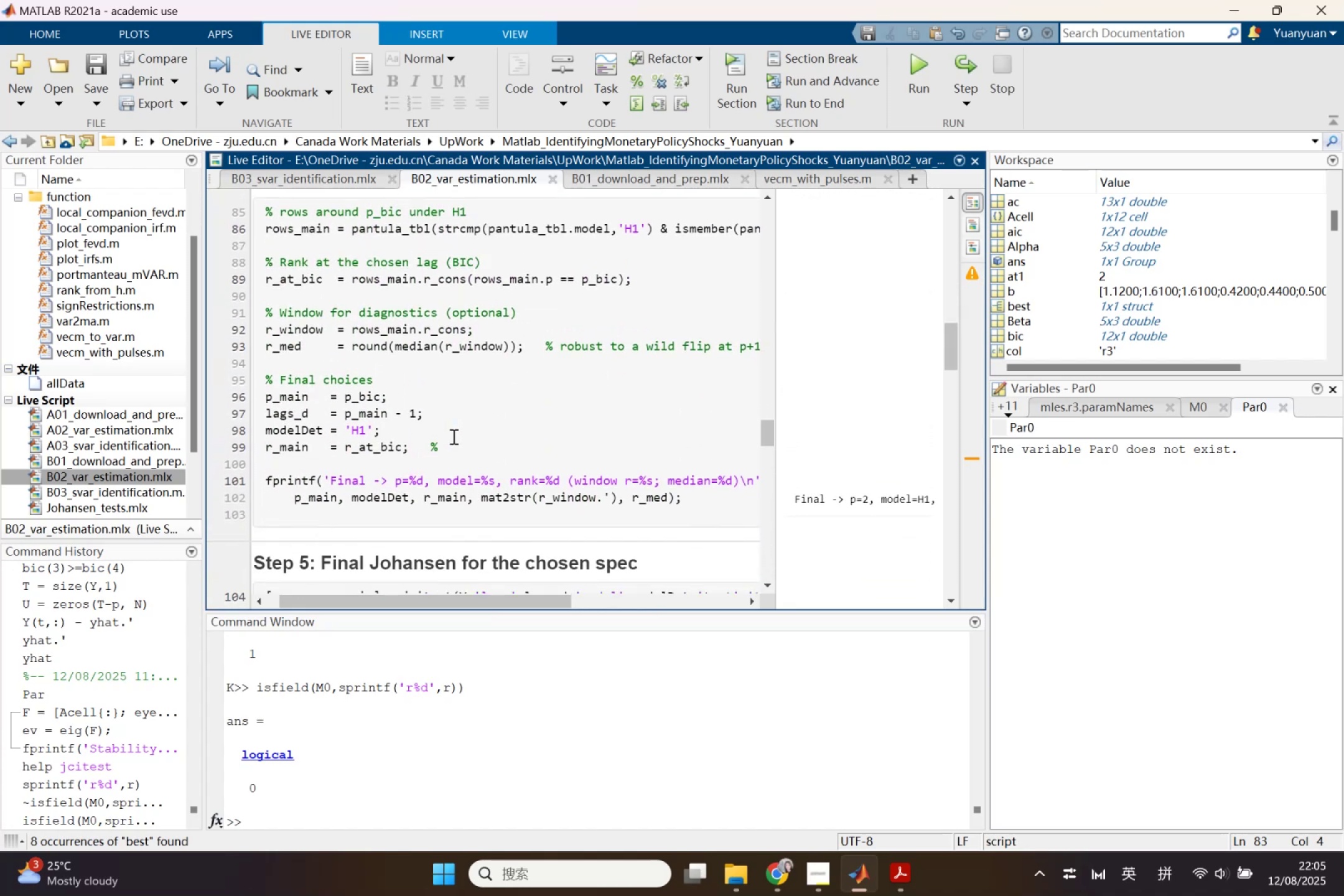 
scroll: coordinate [480, 434], scroll_direction: down, amount: 3.0
 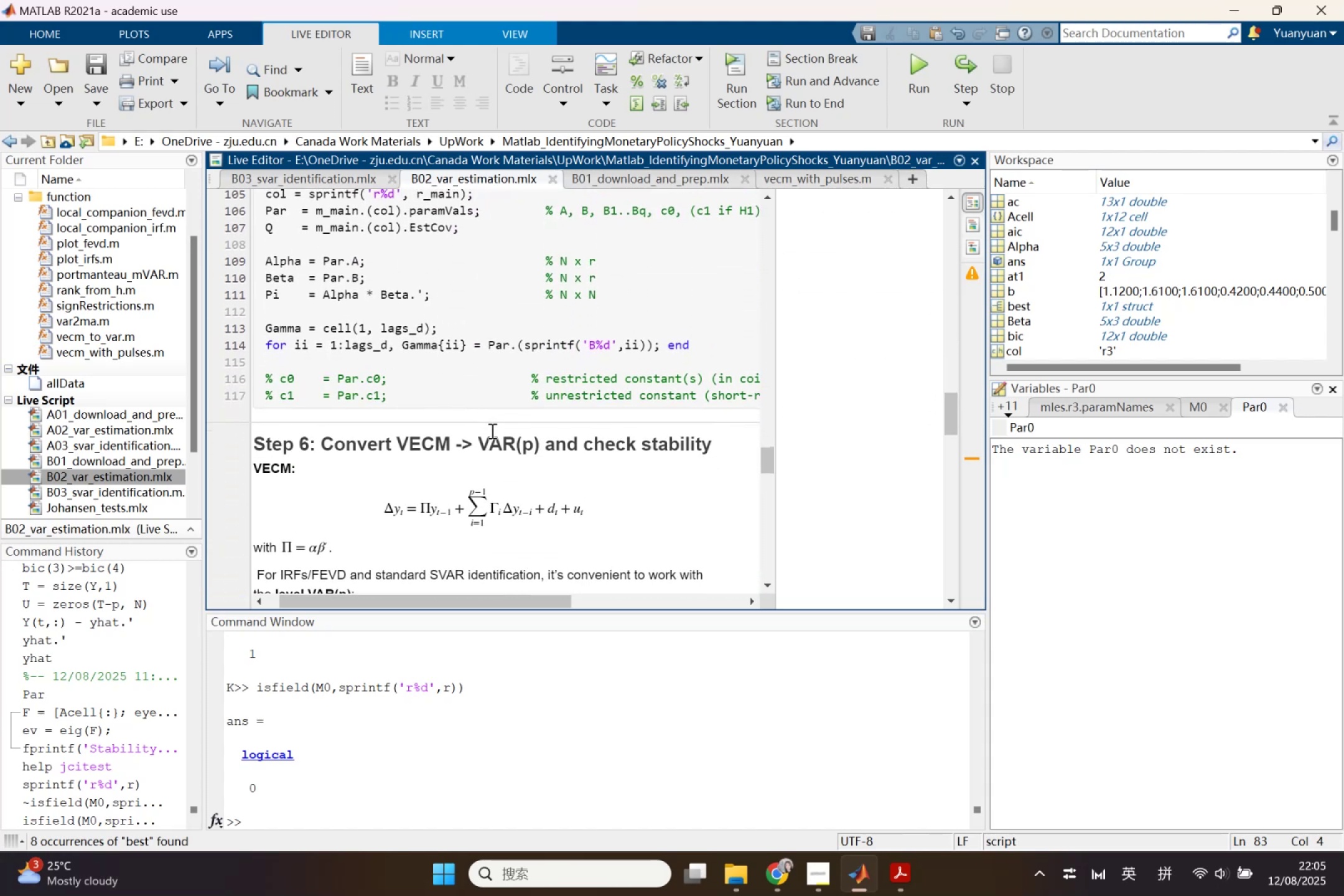 
scroll: coordinate [491, 431], scroll_direction: up, amount: 1.0
 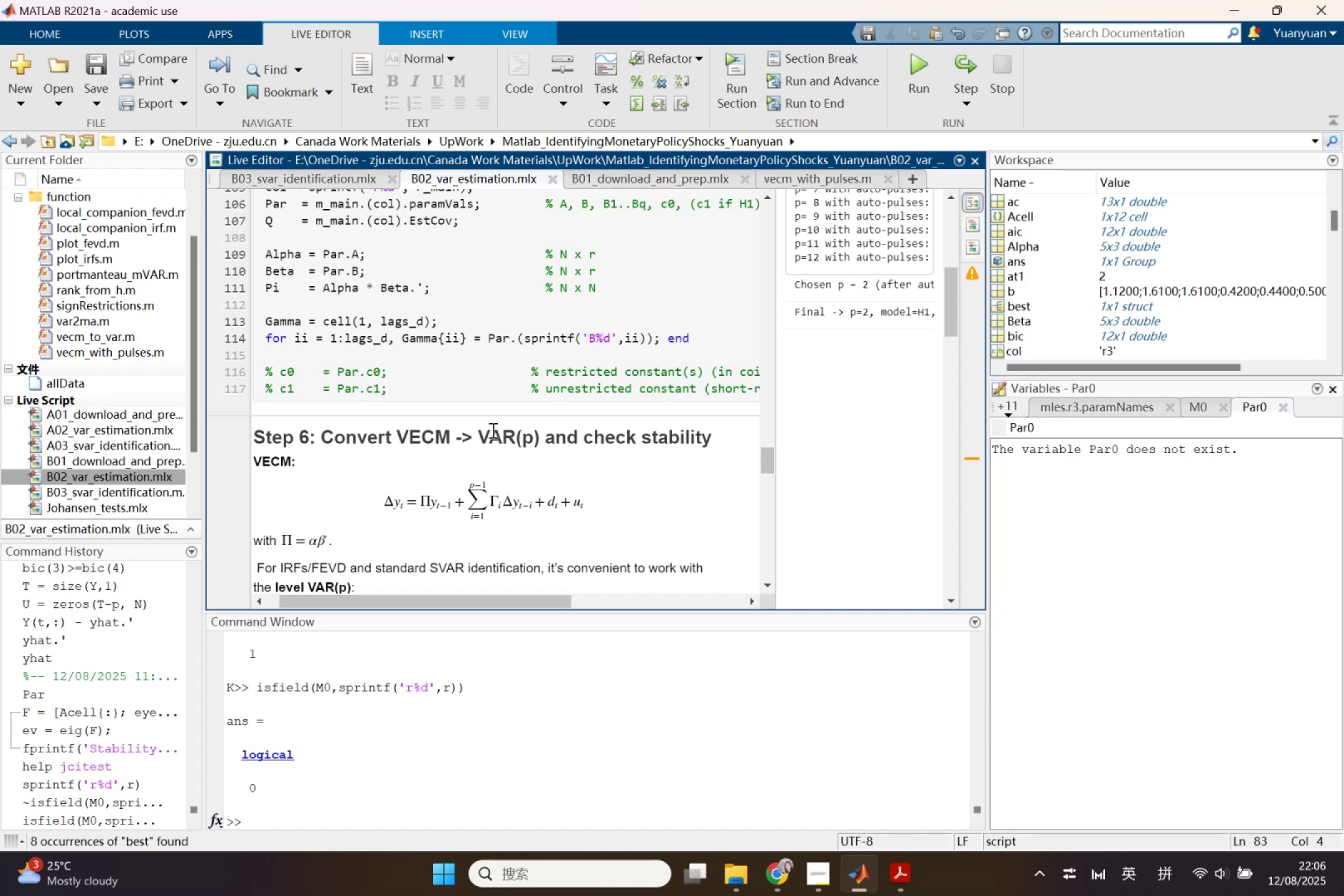 
wait(18.71)
 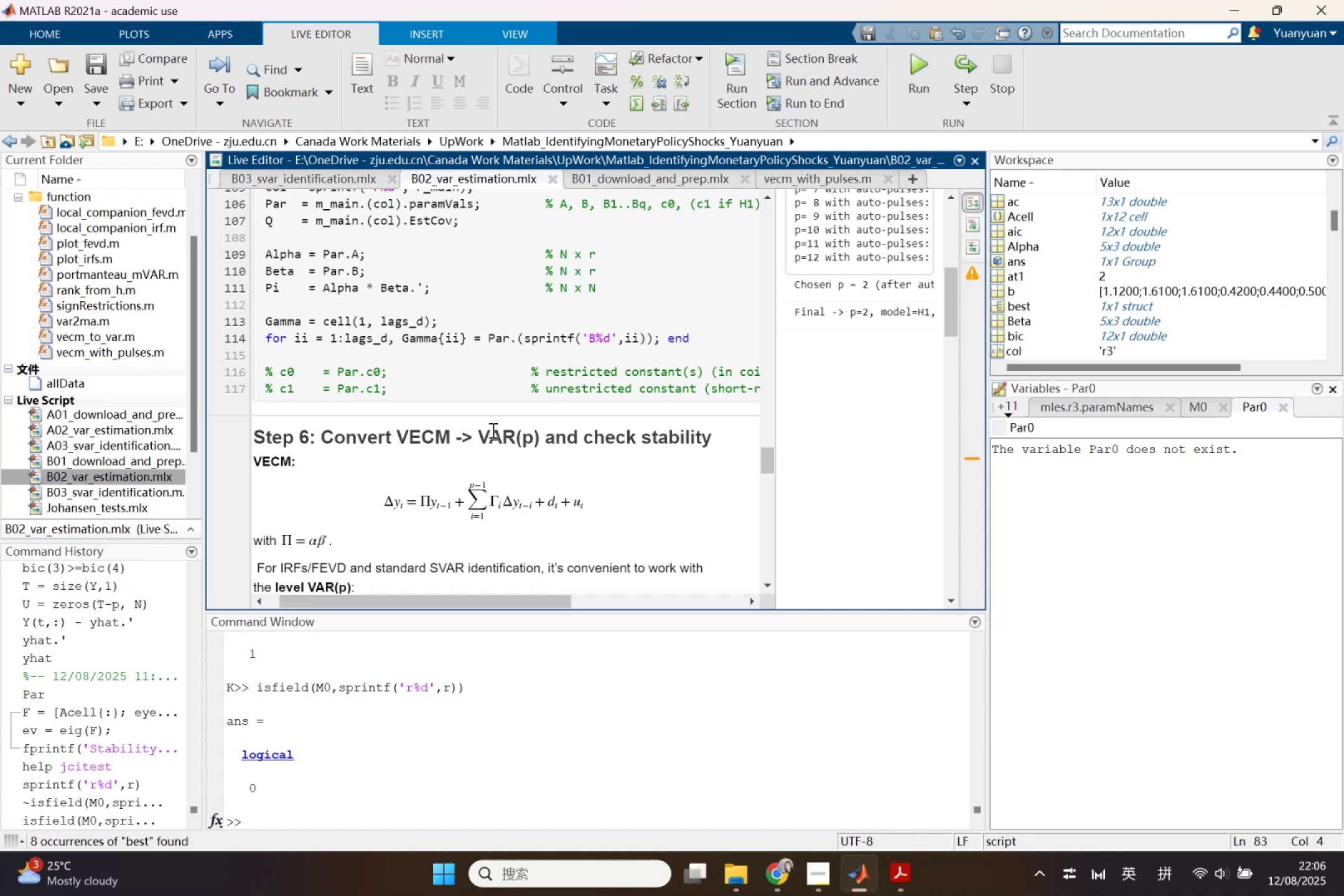 
left_click_drag(start_coordinate=[696, 340], to_coordinate=[286, 284])
 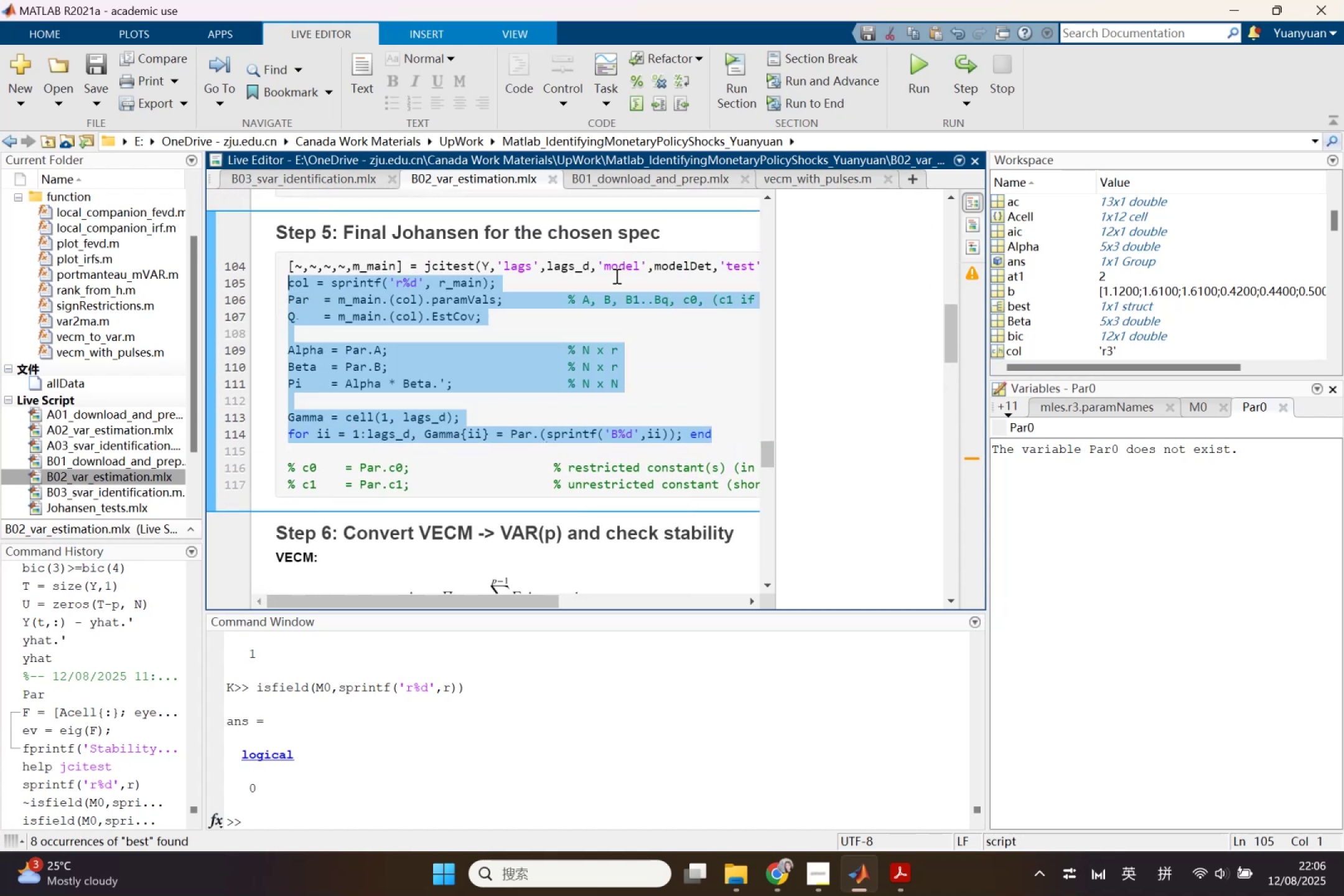 
scroll: coordinate [325, 301], scroll_direction: up, amount: 2.0
 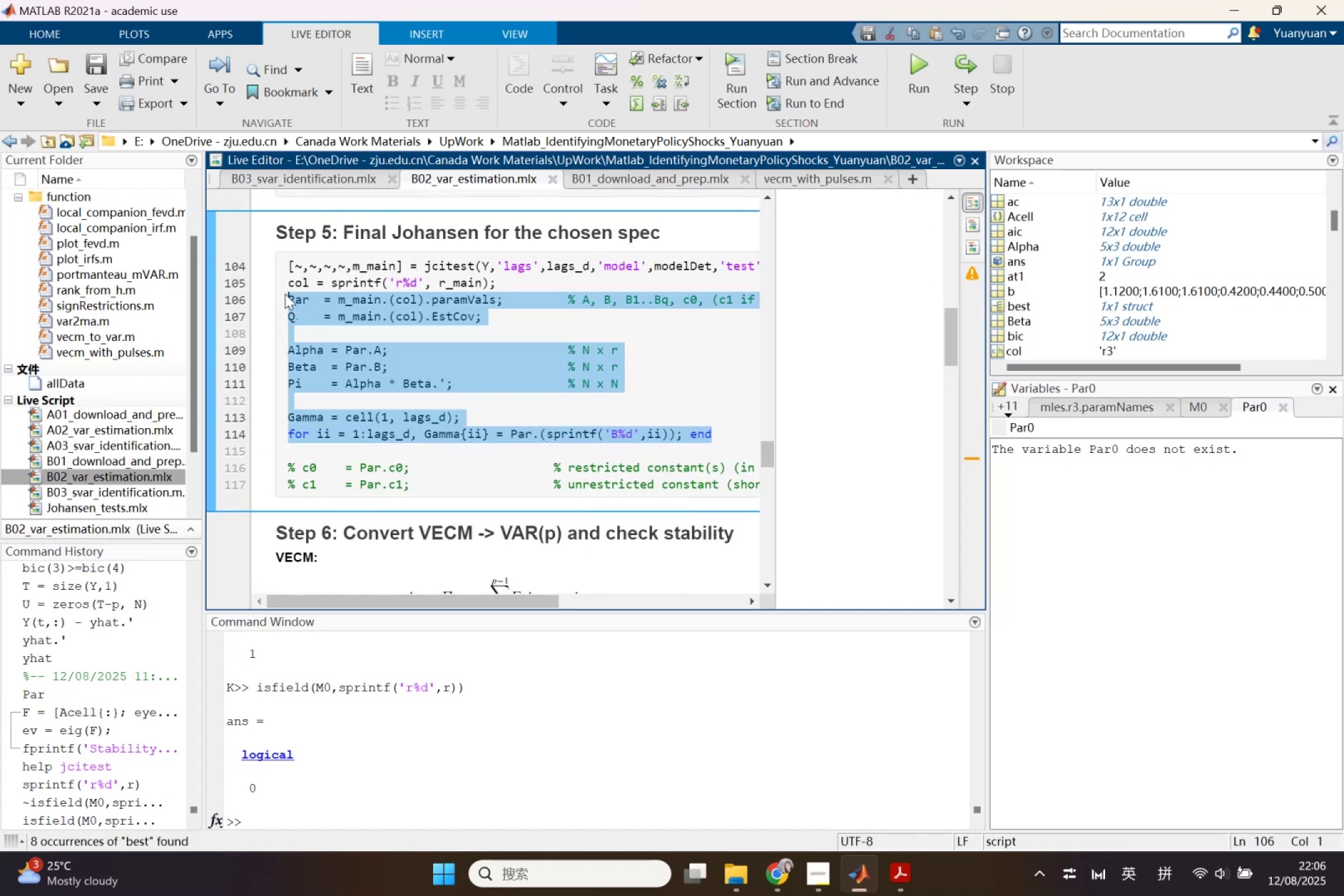 
key(Control+ControlLeft)
 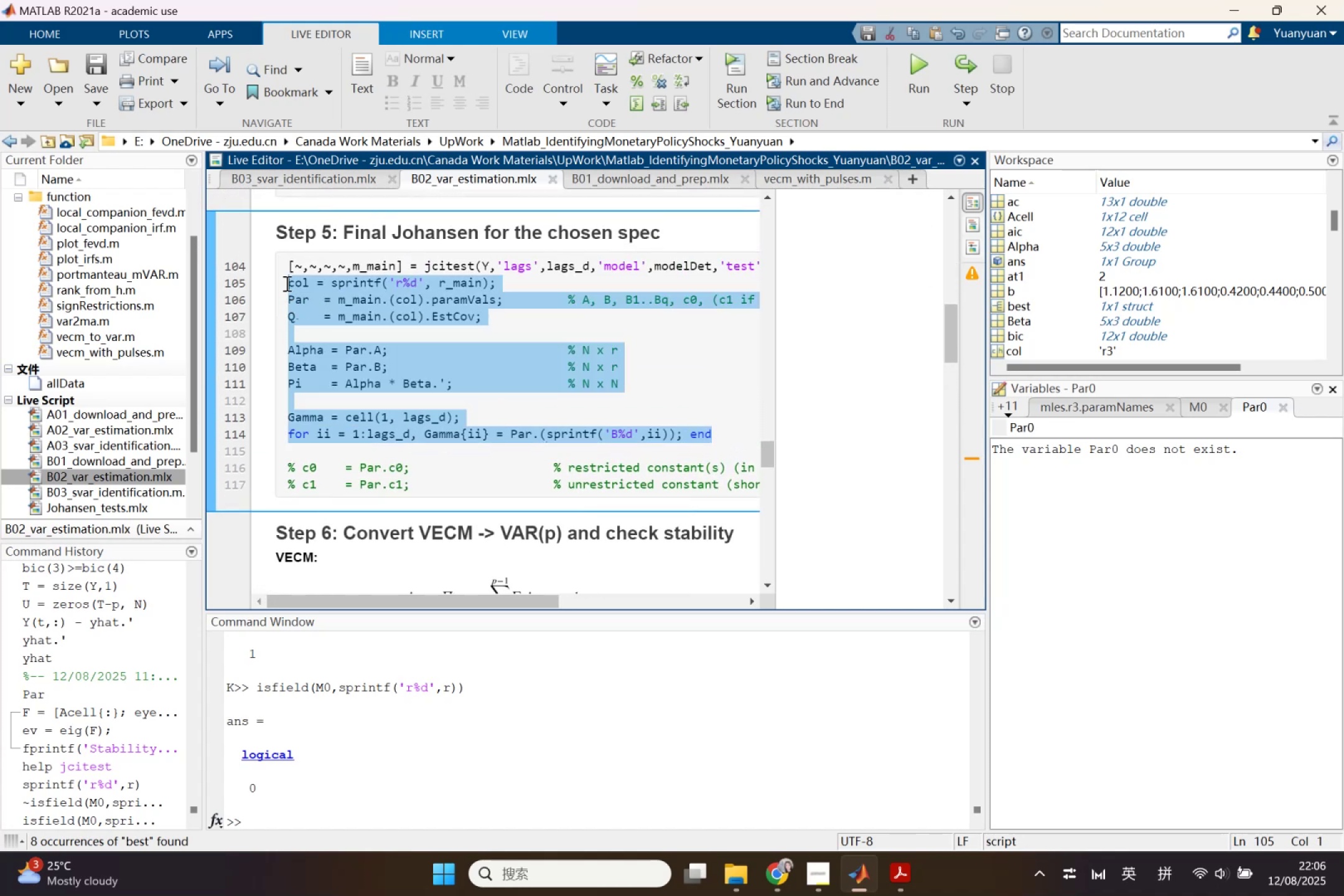 
key(Control+C)
 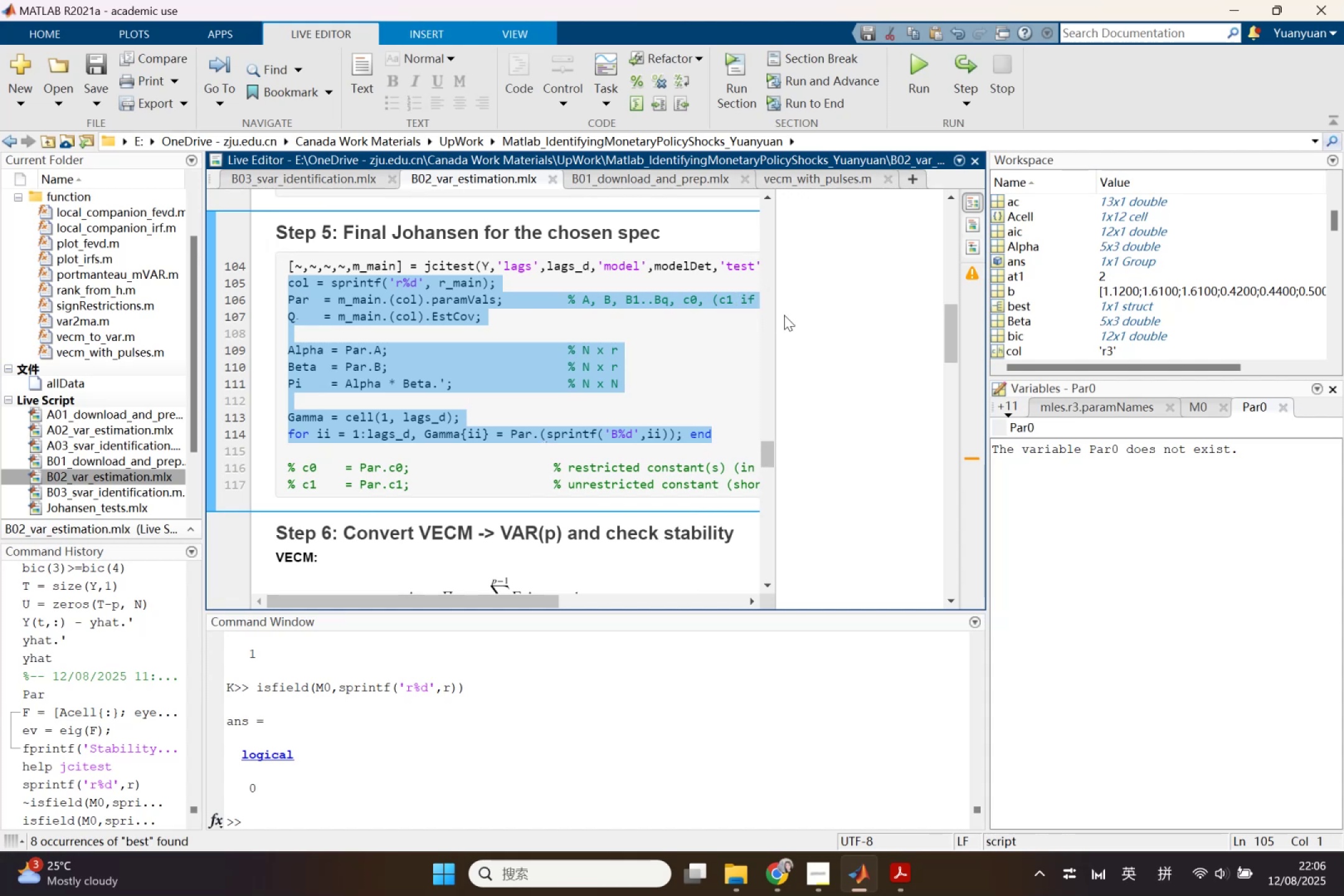 
left_click_drag(start_coordinate=[777, 316], to_coordinate=[941, 338])
 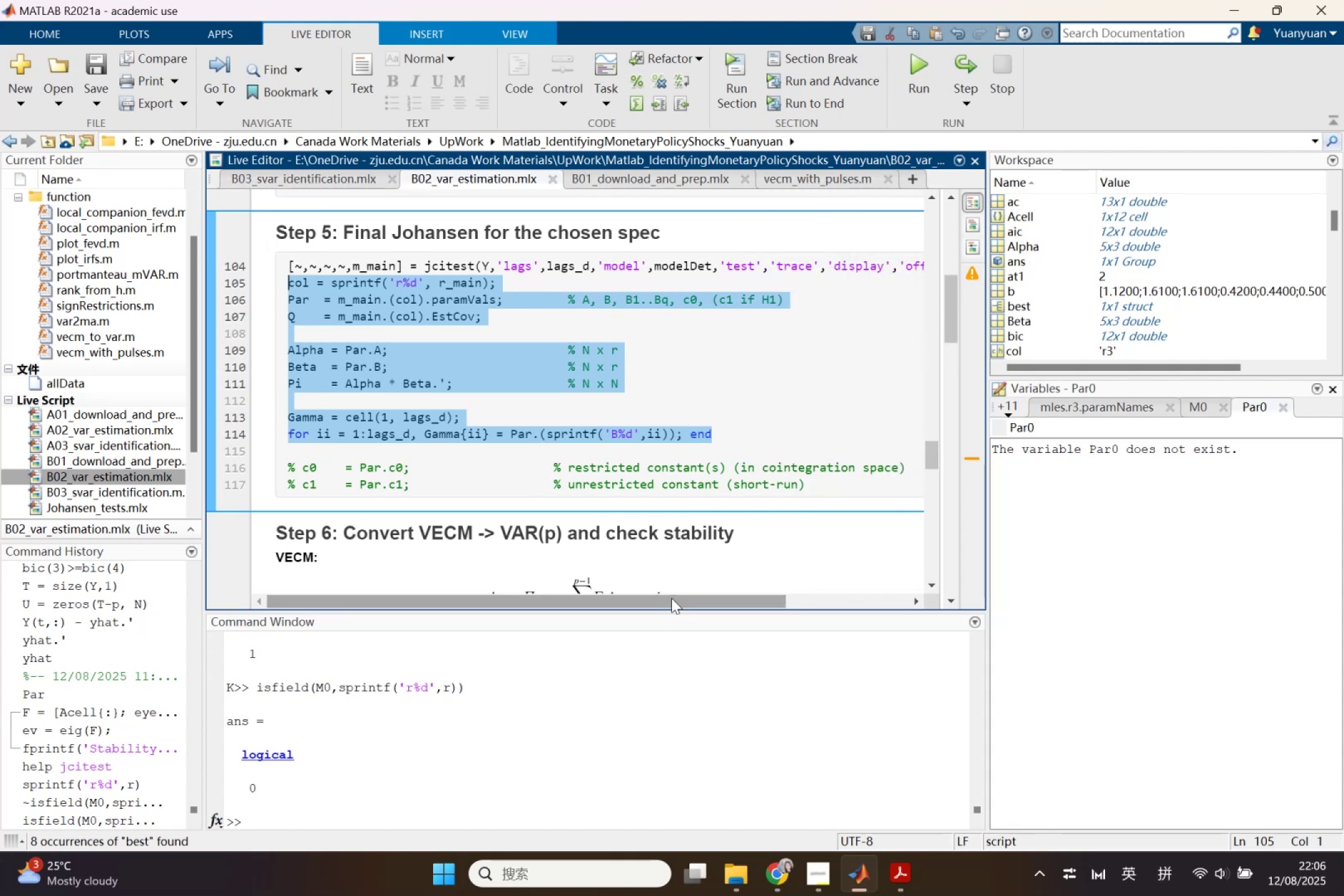 
left_click_drag(start_coordinate=[681, 604], to_coordinate=[615, 586])
 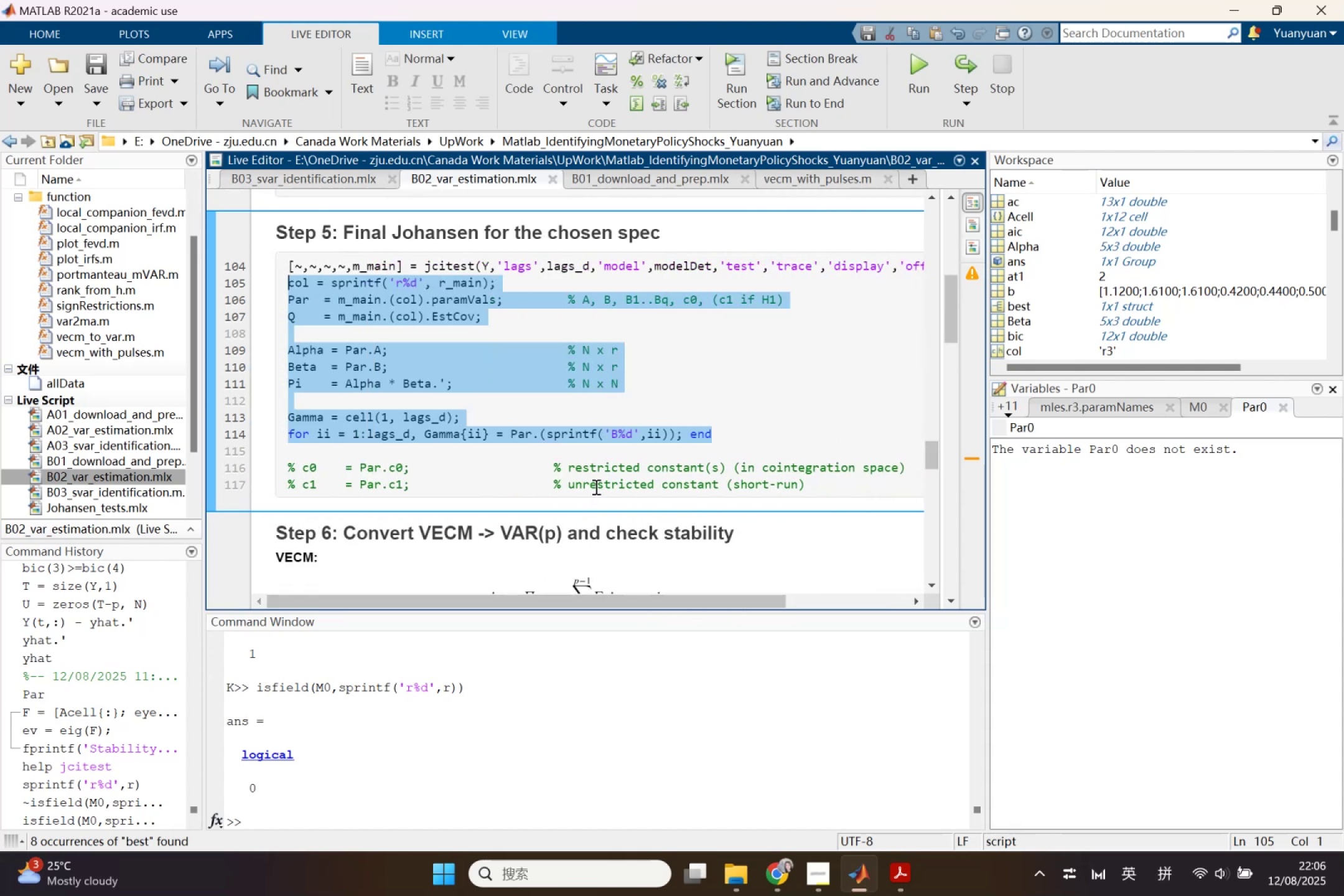 
scroll: coordinate [645, 469], scroll_direction: up, amount: 10.0
 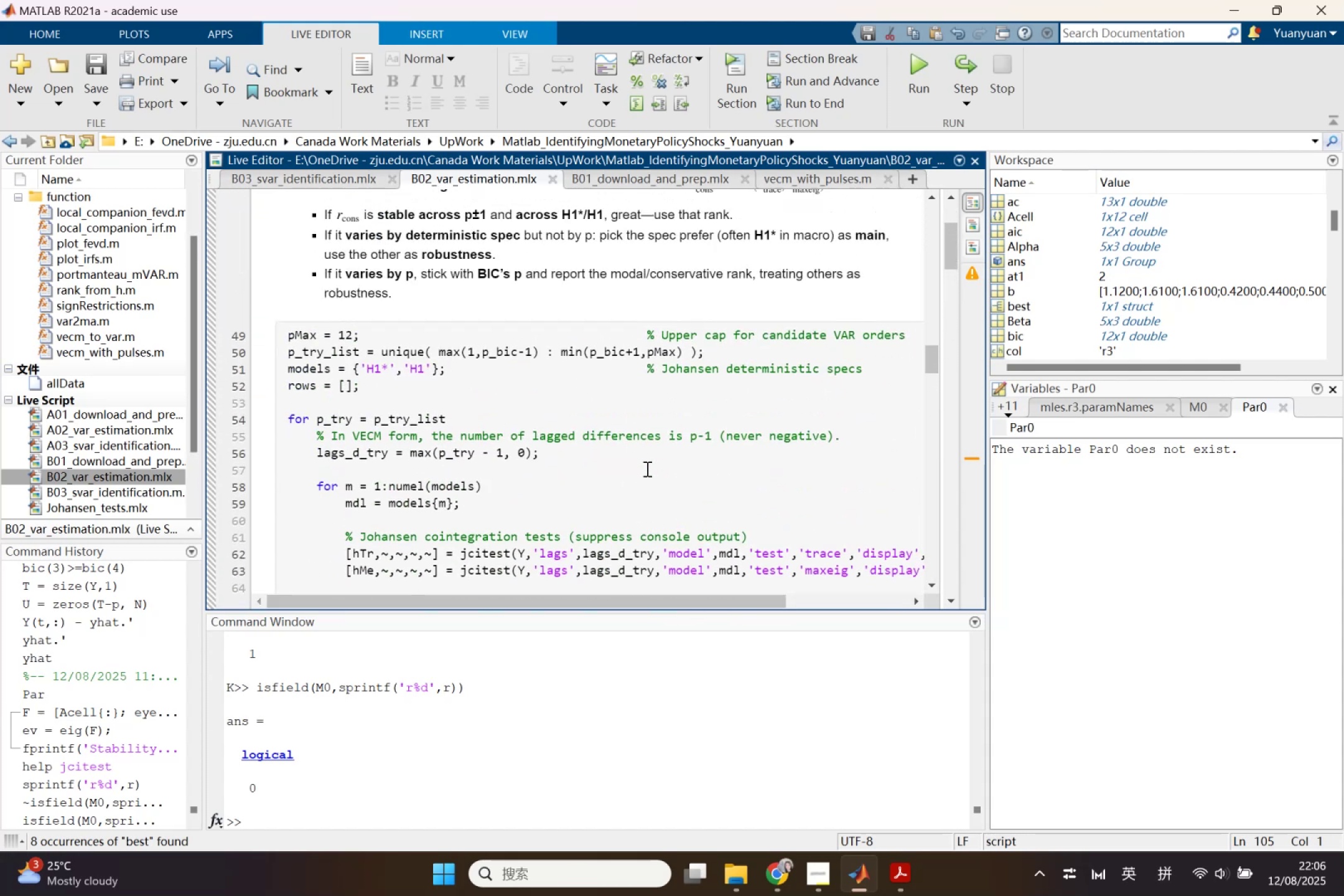 
scroll: coordinate [646, 469], scroll_direction: down, amount: 1.0
 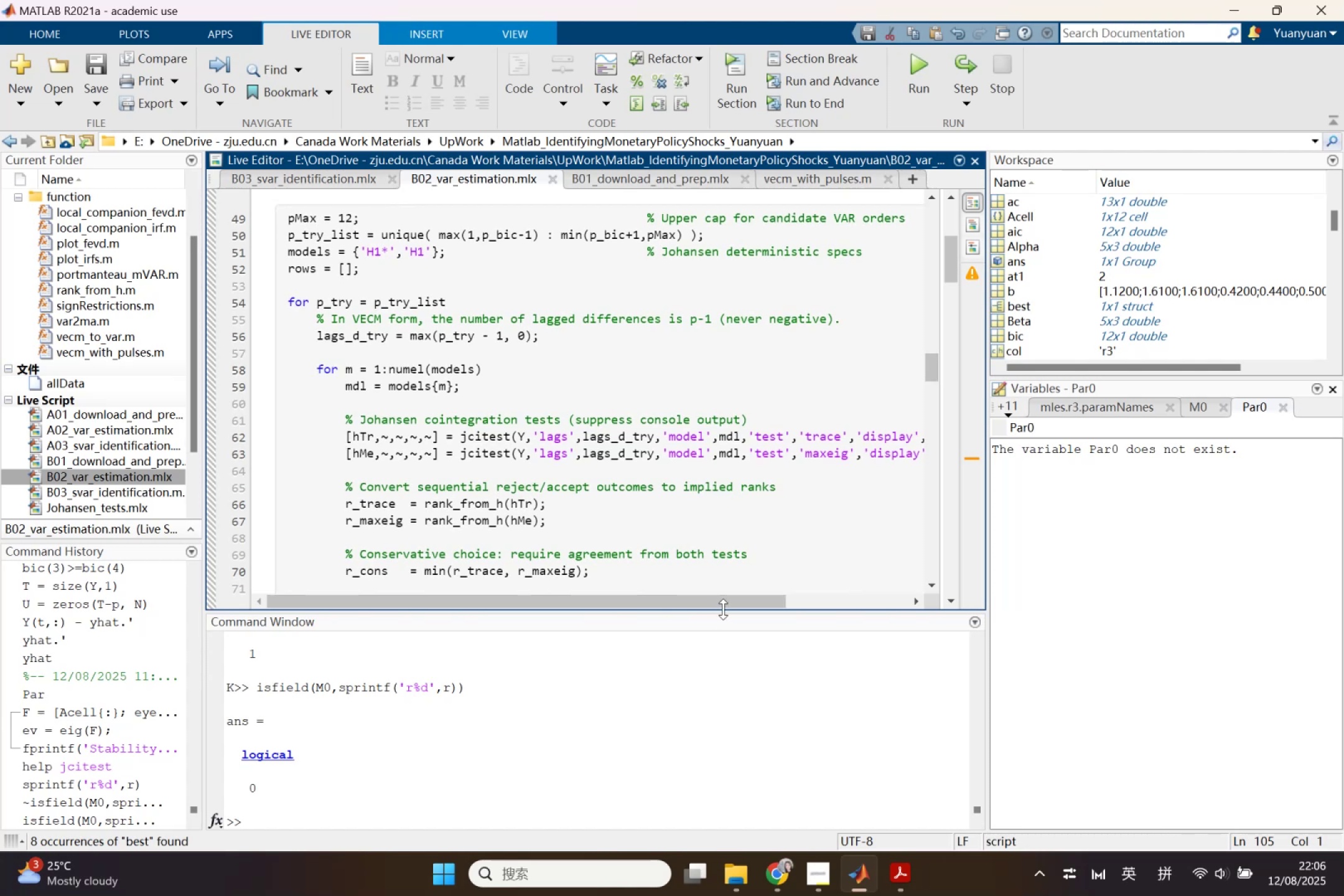 
left_click_drag(start_coordinate=[721, 596], to_coordinate=[730, 597])
 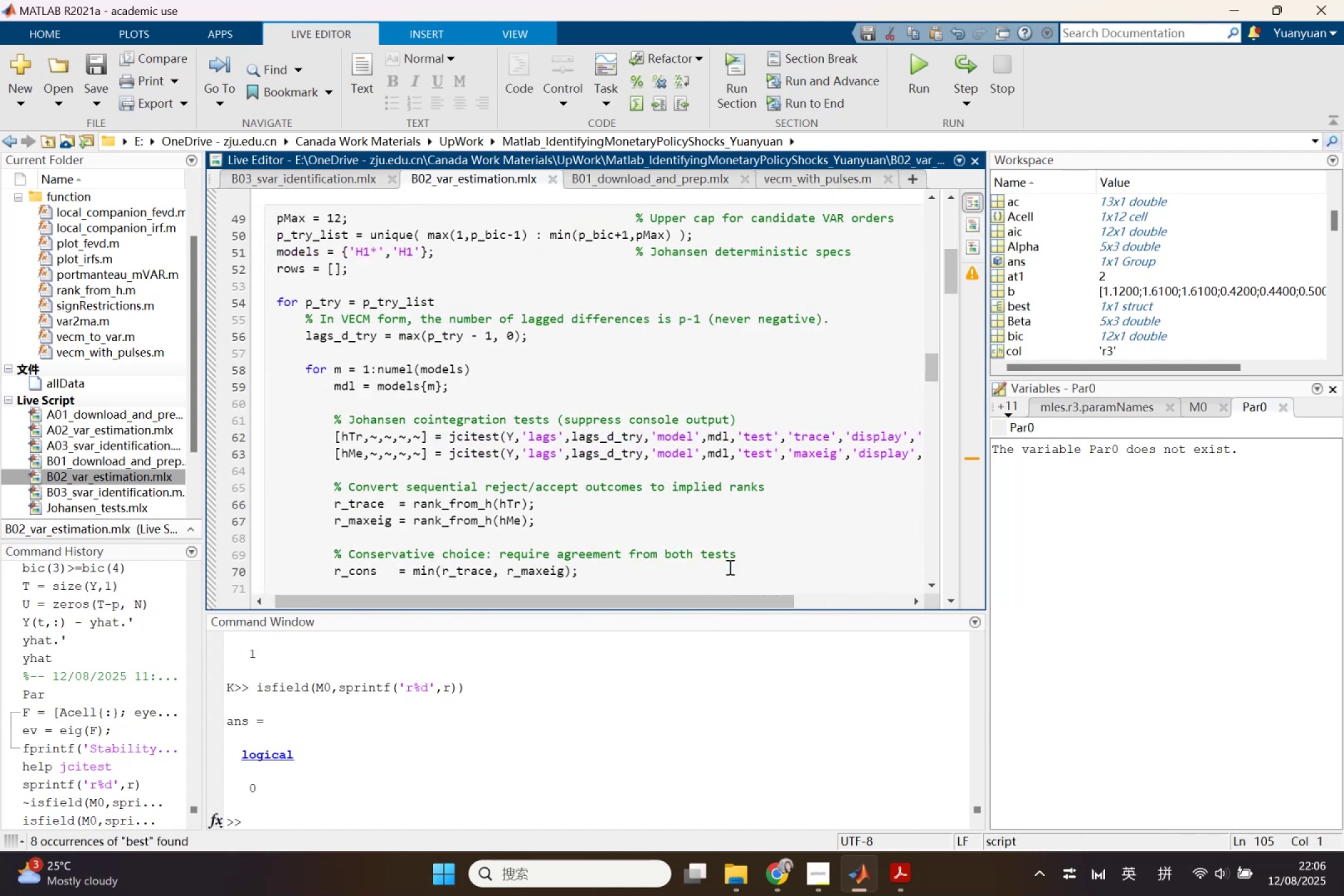 
scroll: coordinate [714, 535], scroll_direction: down, amount: 1.0
 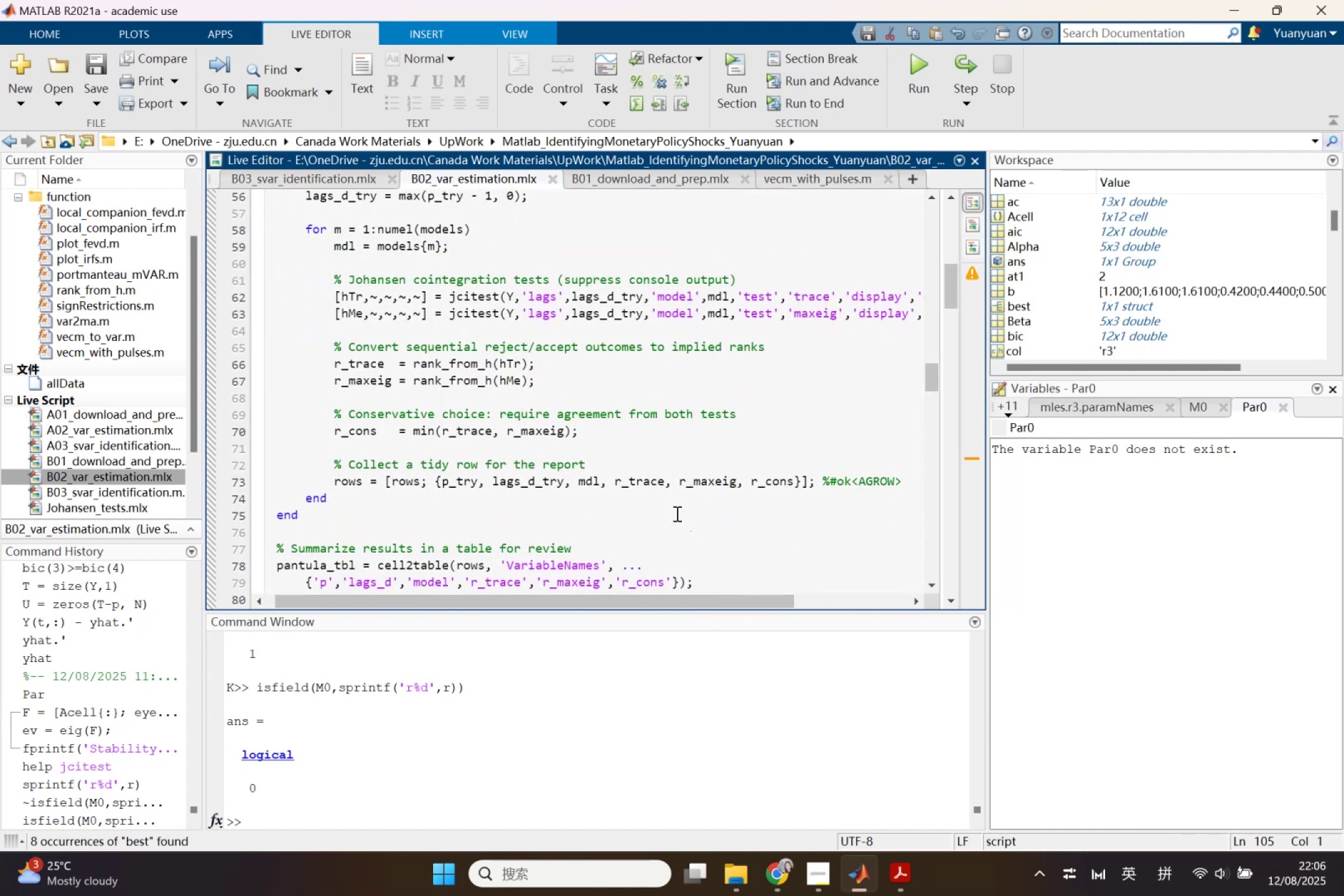 
double_click([402, 381])
 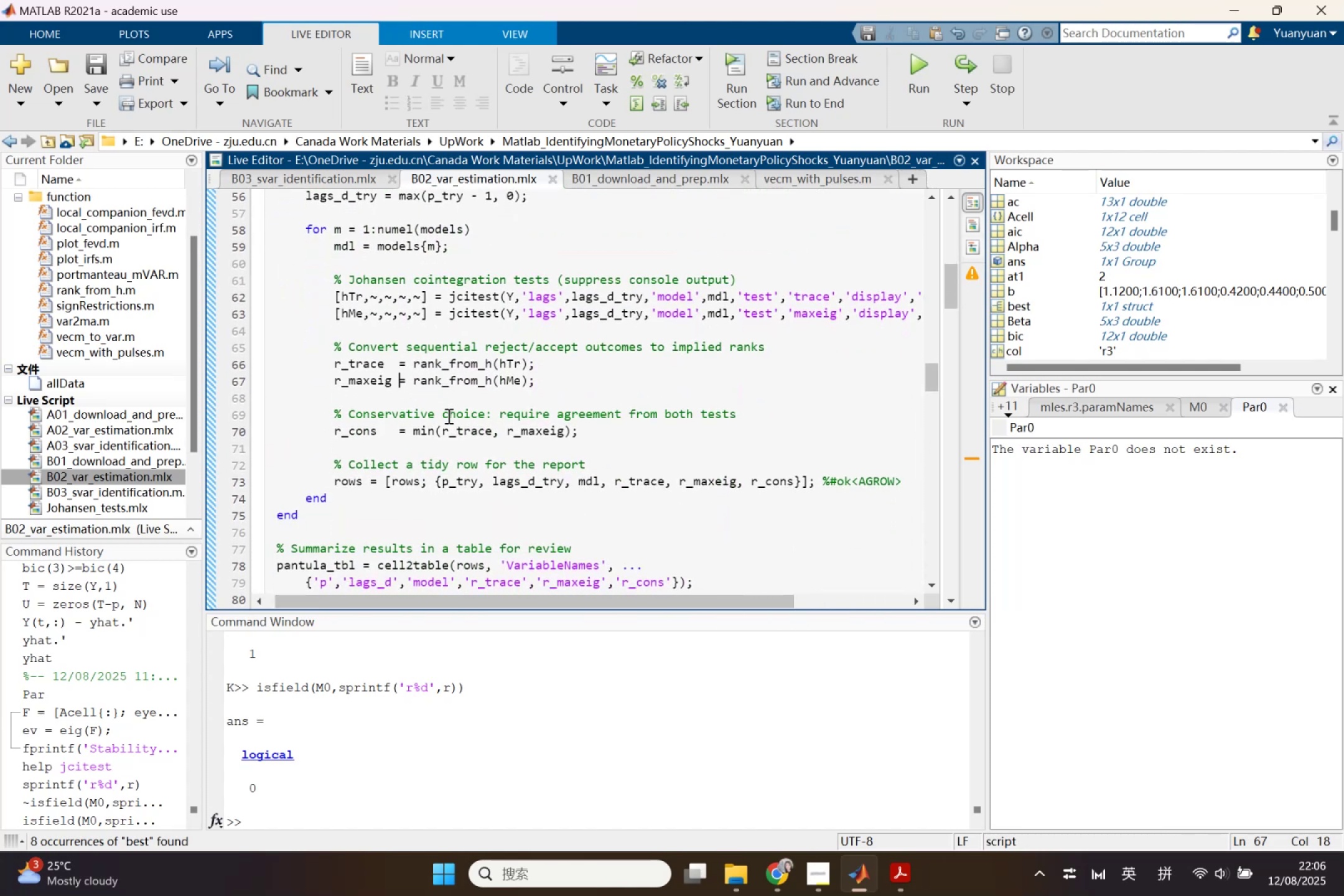 
left_click([457, 429])
 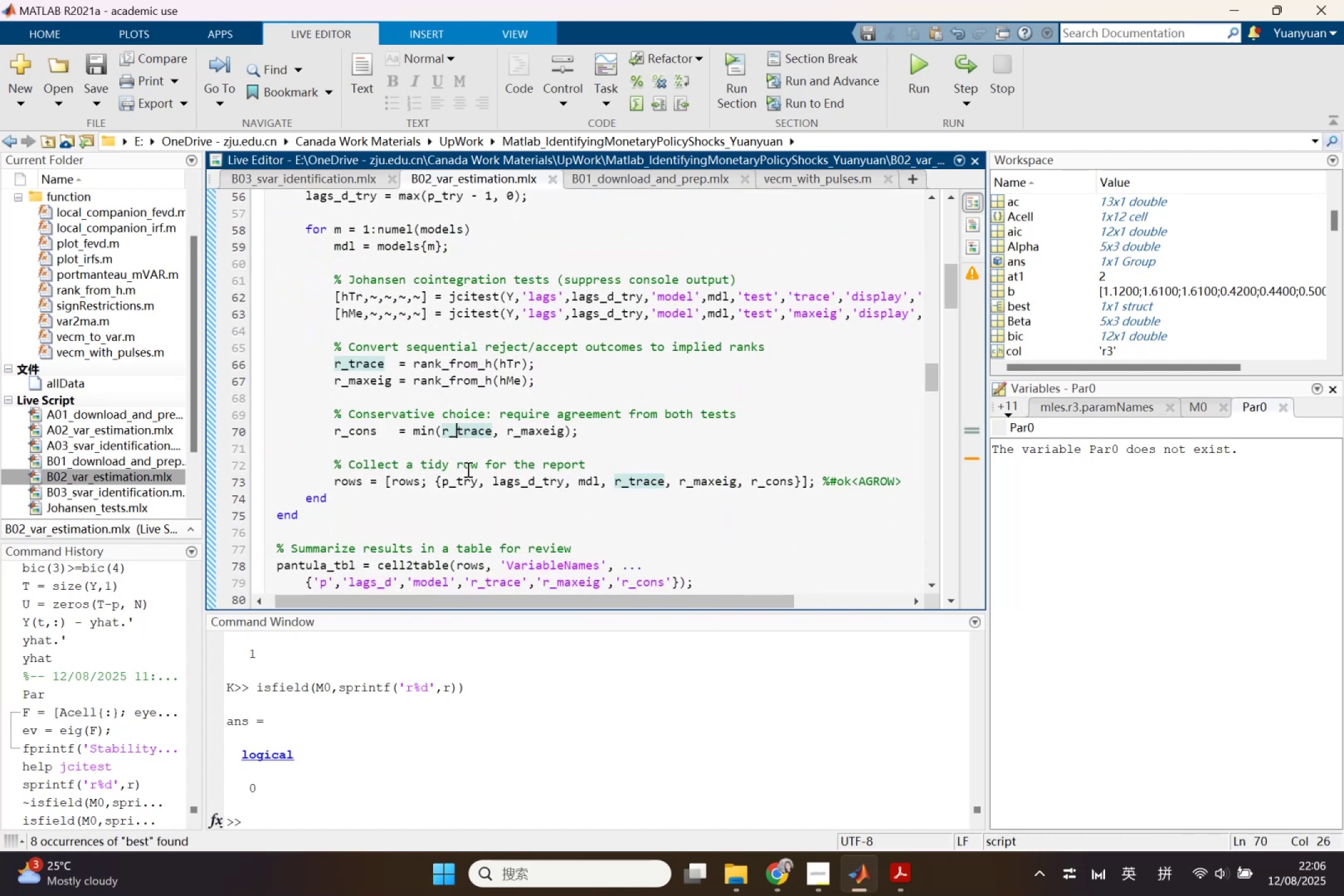 
left_click([469, 475])
 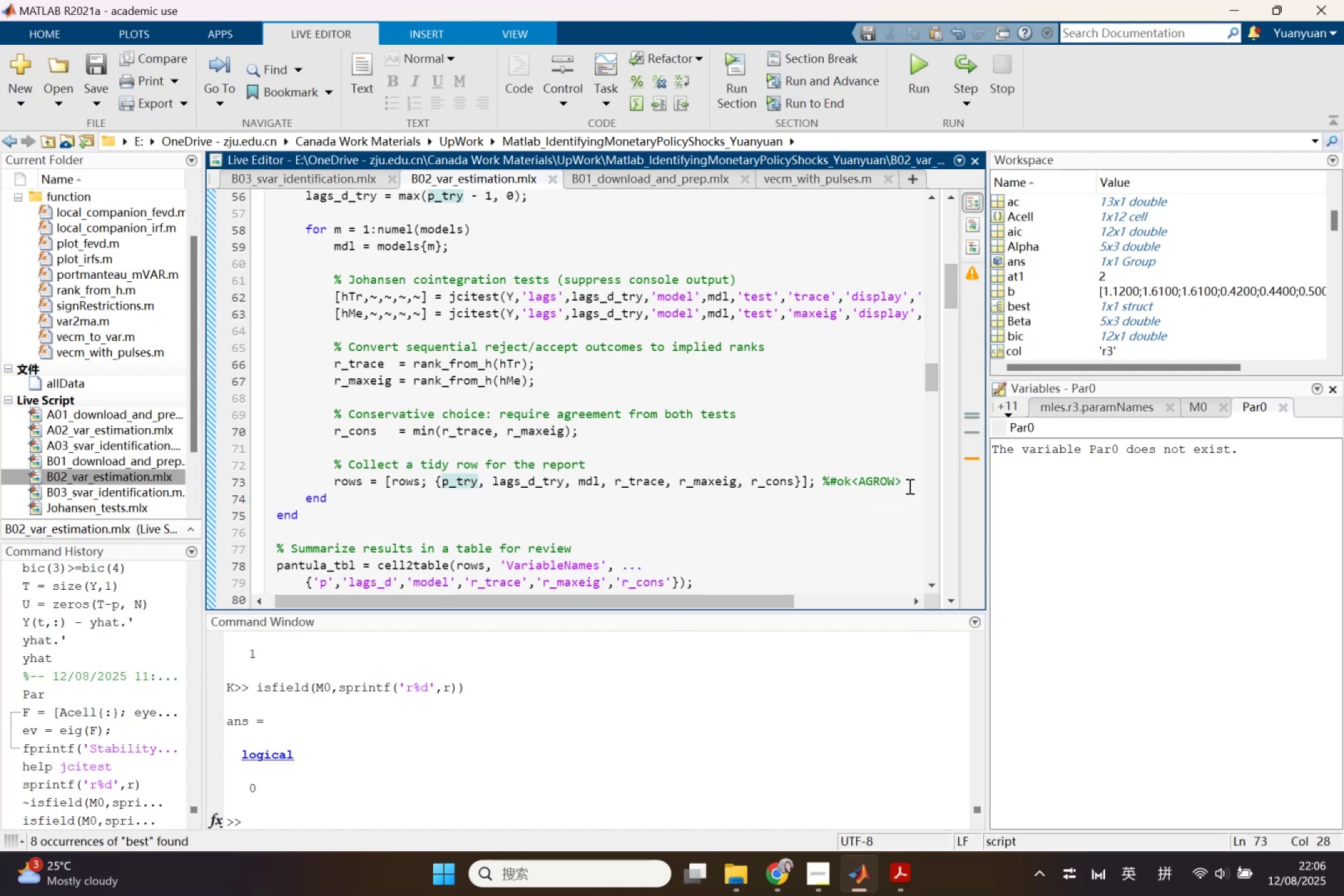 
left_click([914, 483])
 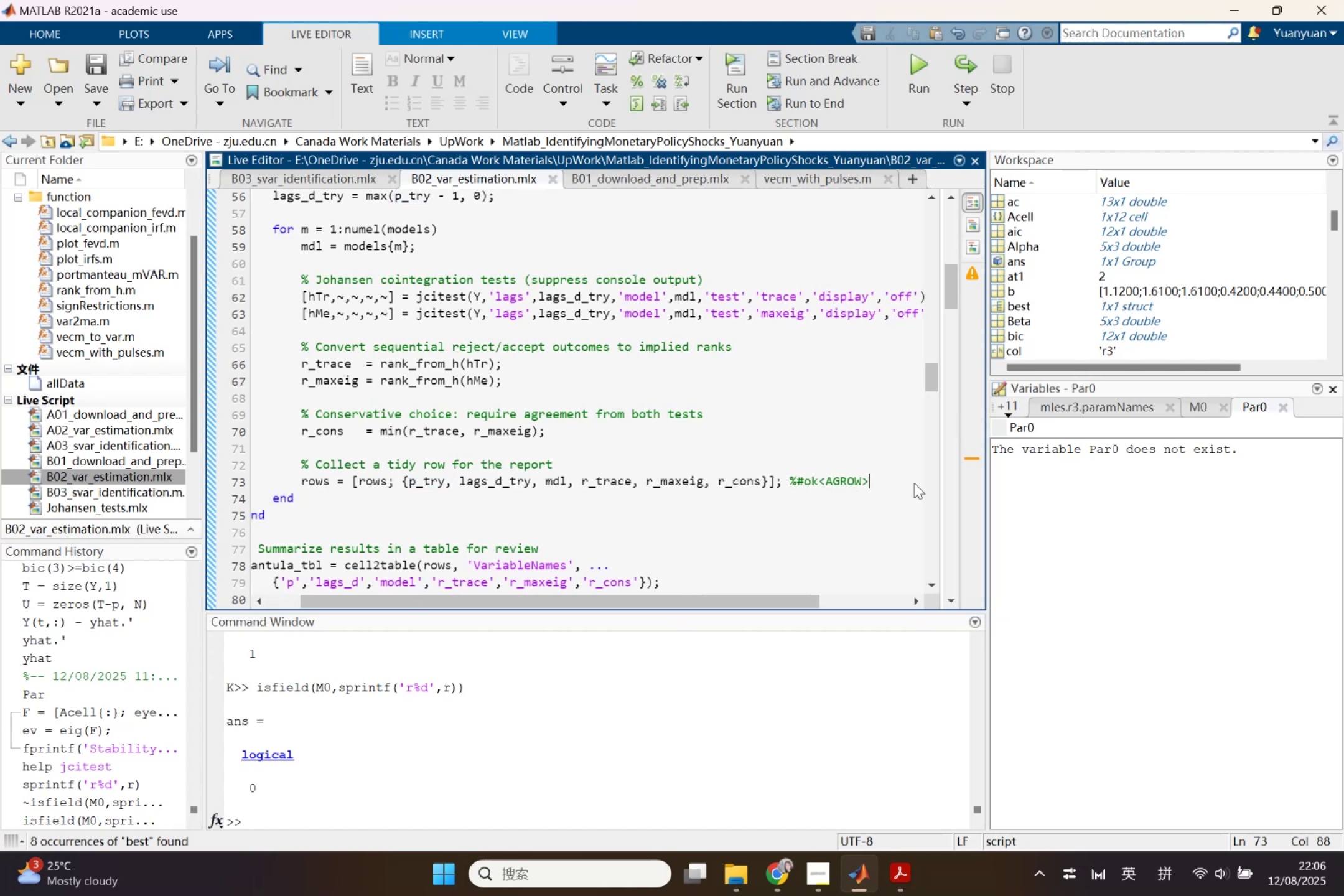 
key(Enter)
 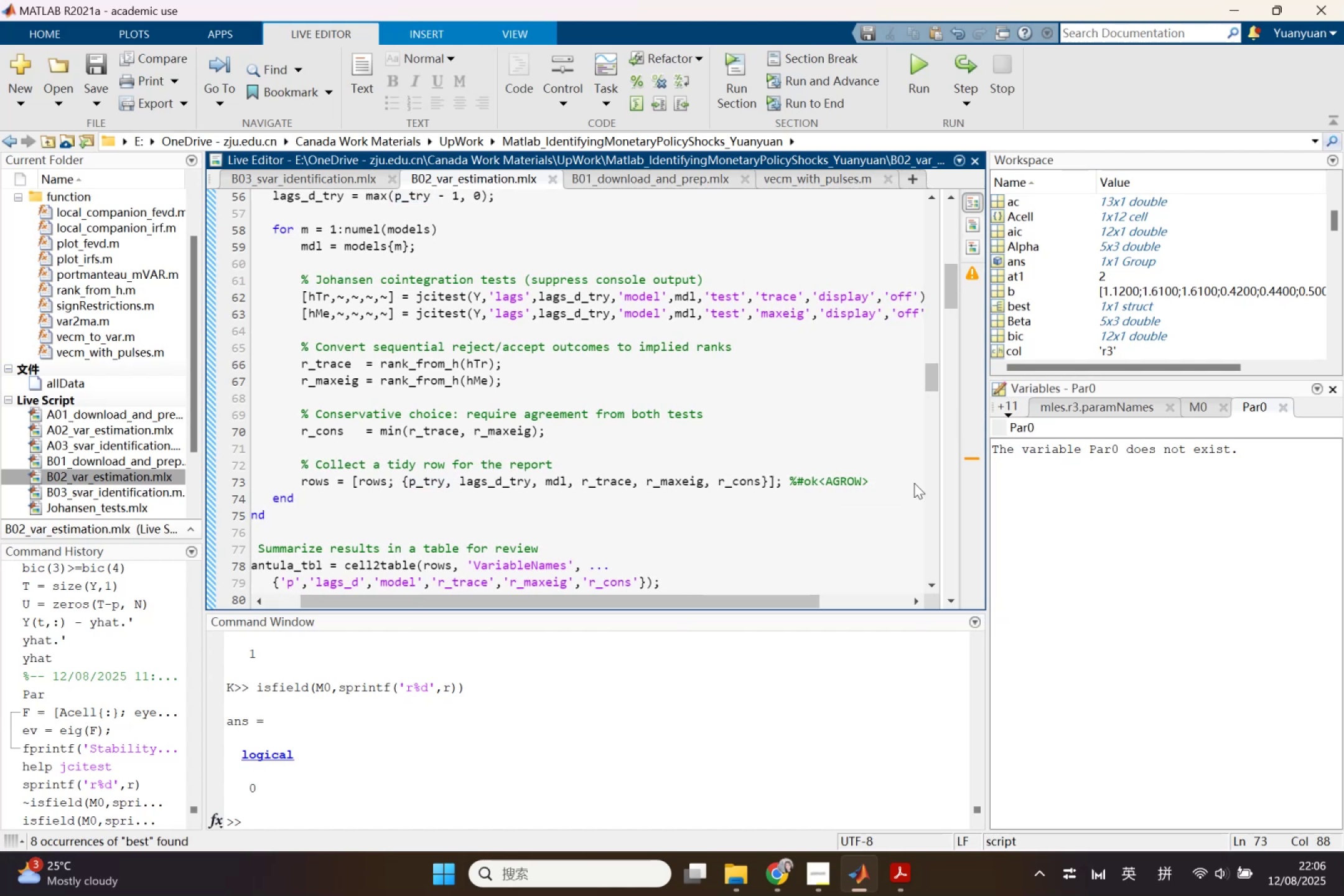 
key(Enter)
 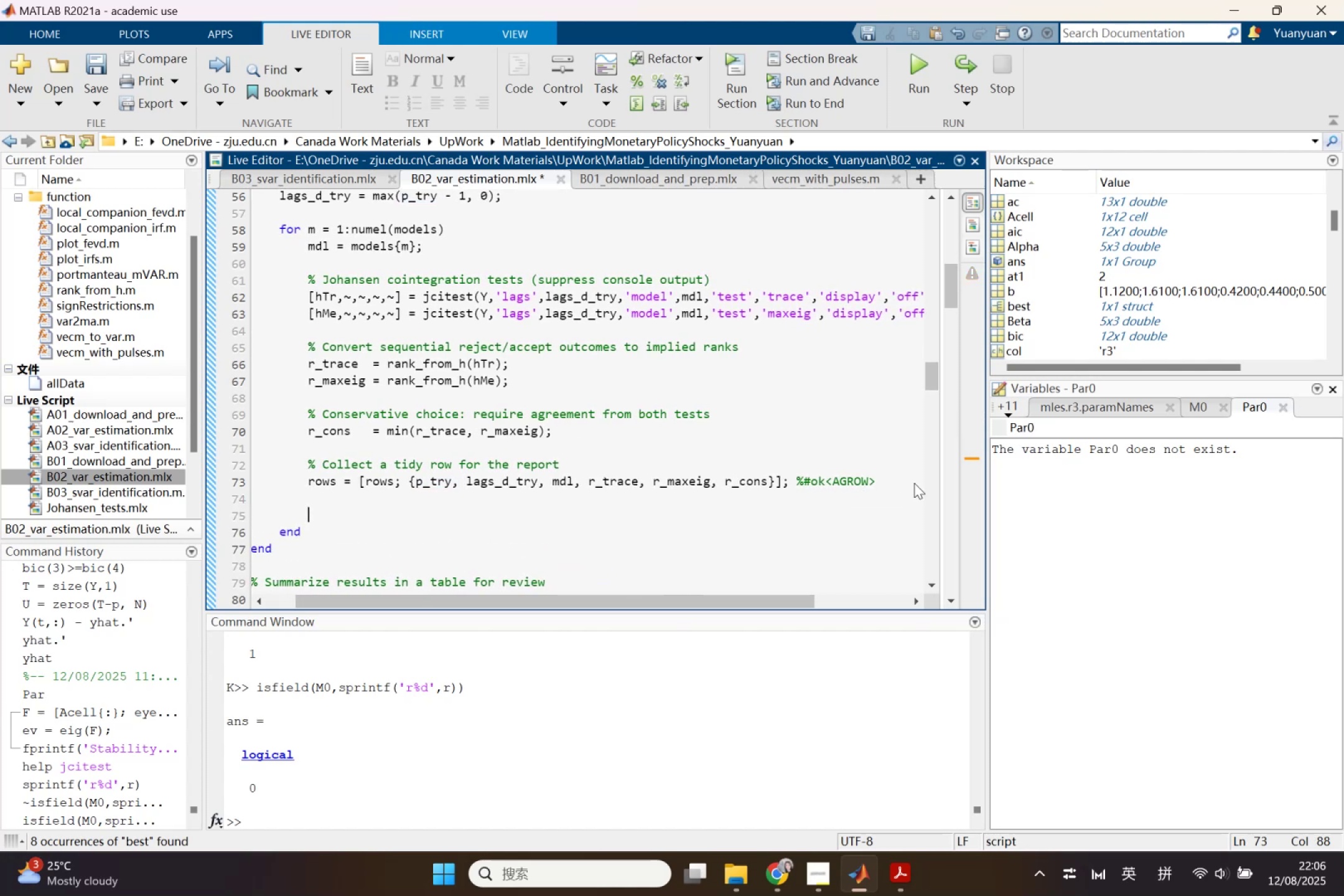 
key(Enter)
 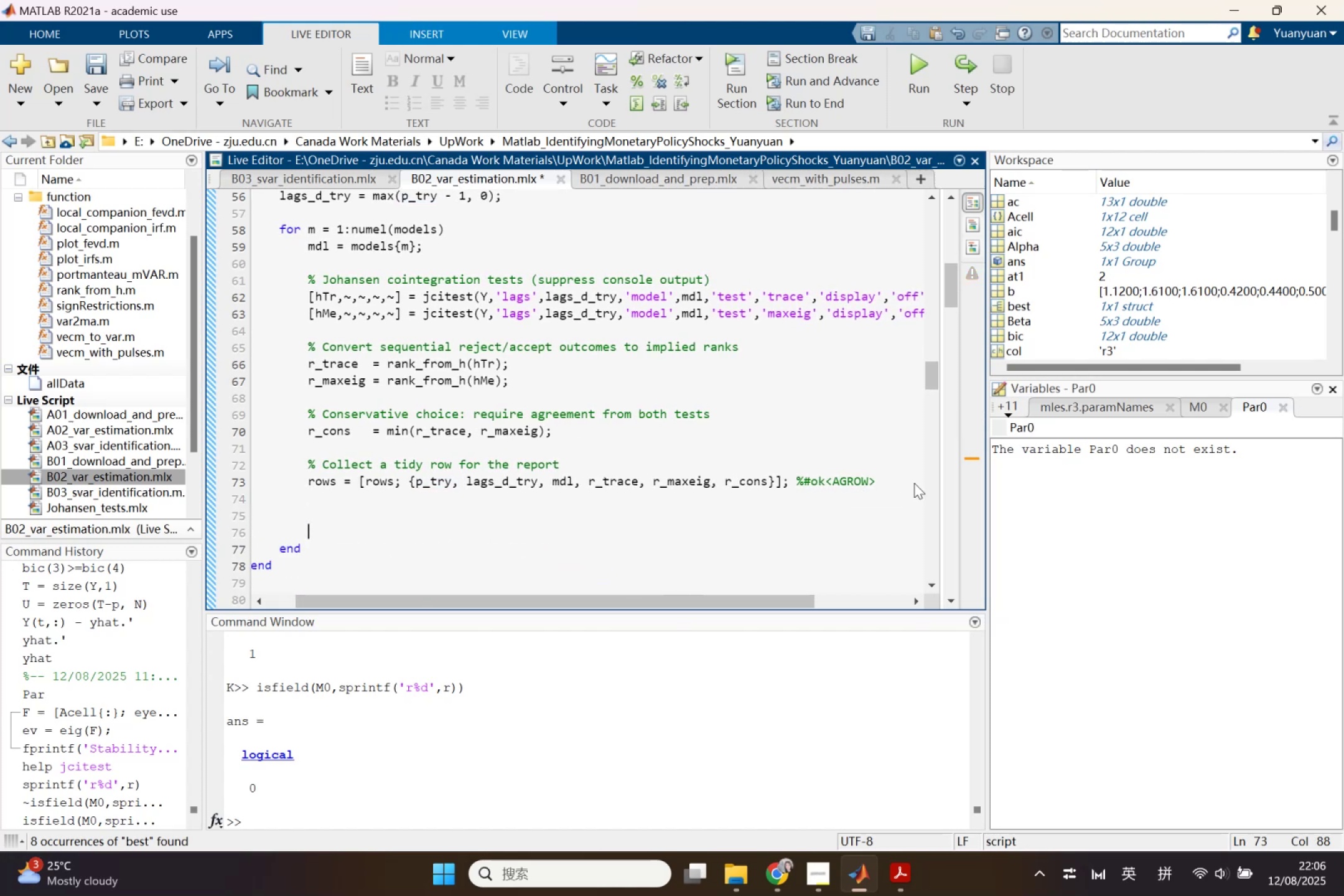 
key(Enter)
 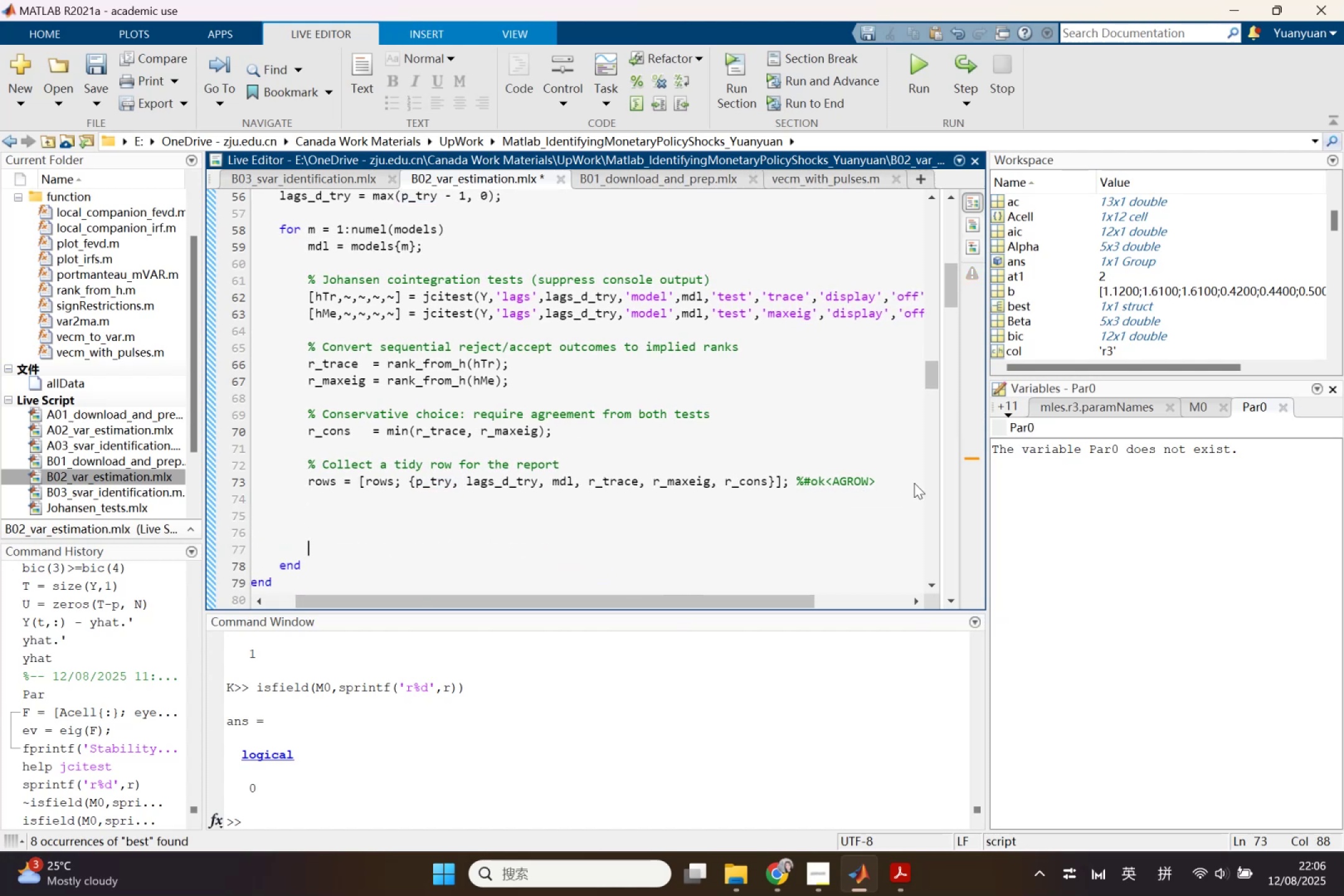 
key(ArrowUp)
 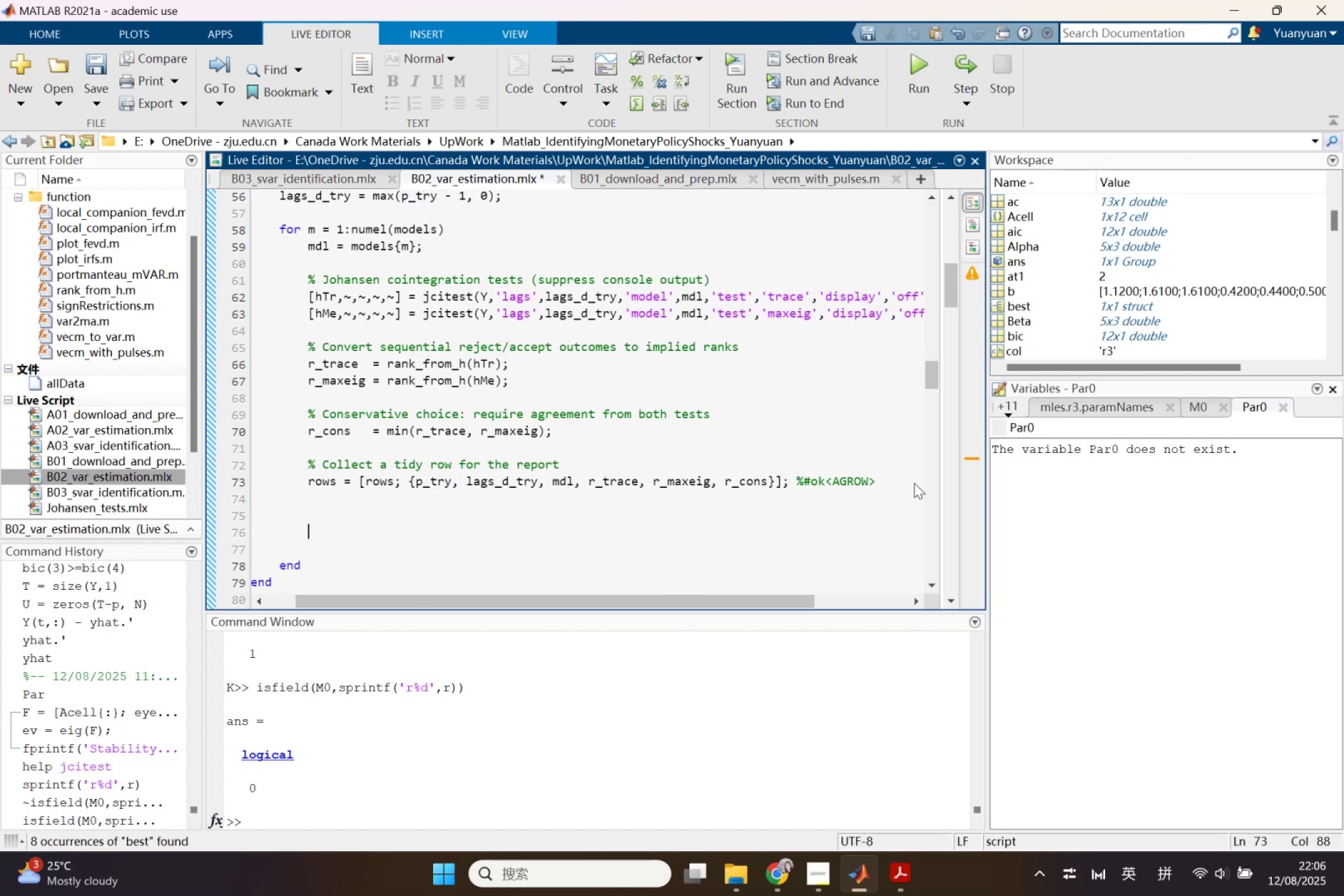 
key(Control+ControlLeft)
 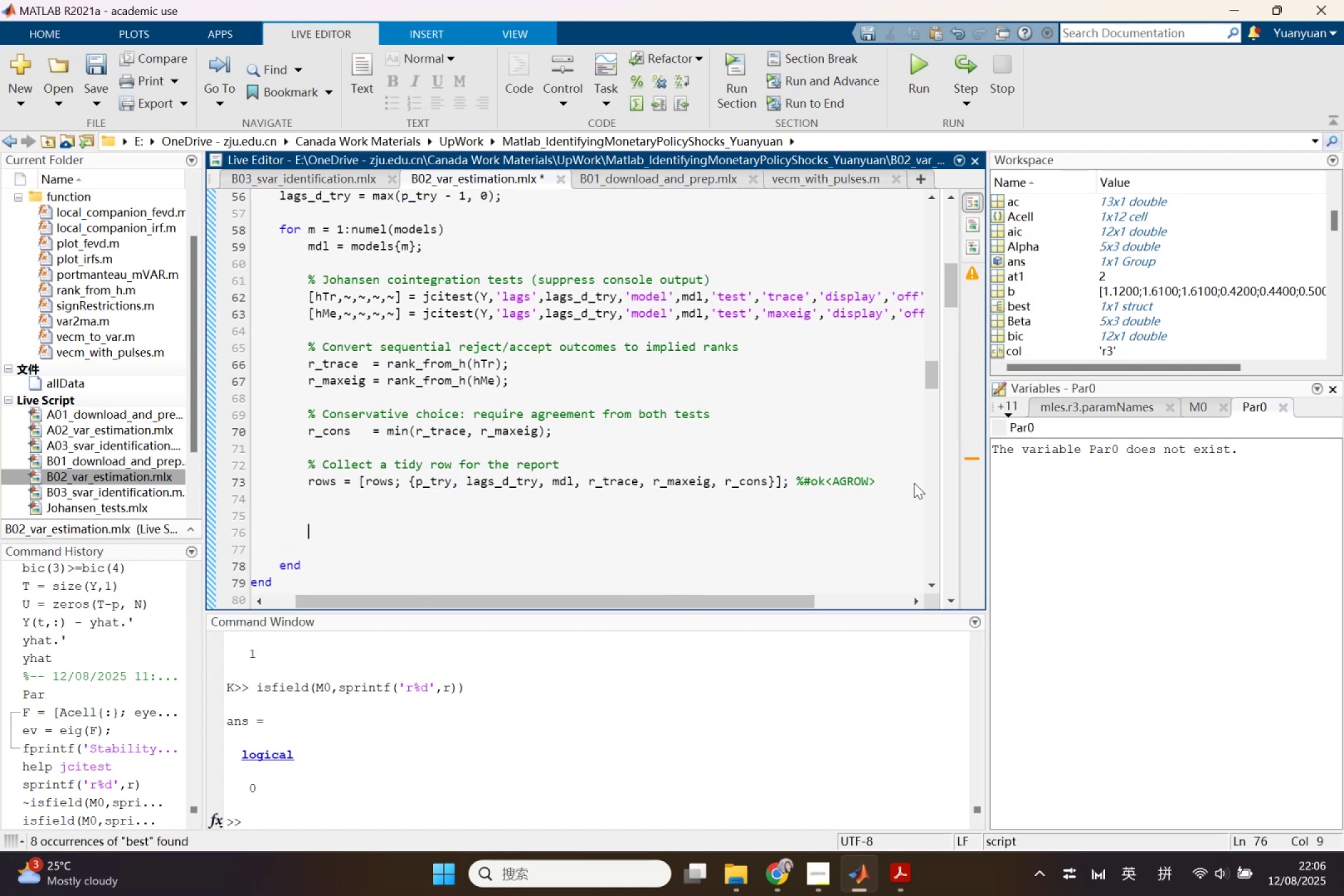 
key(Control+V)
 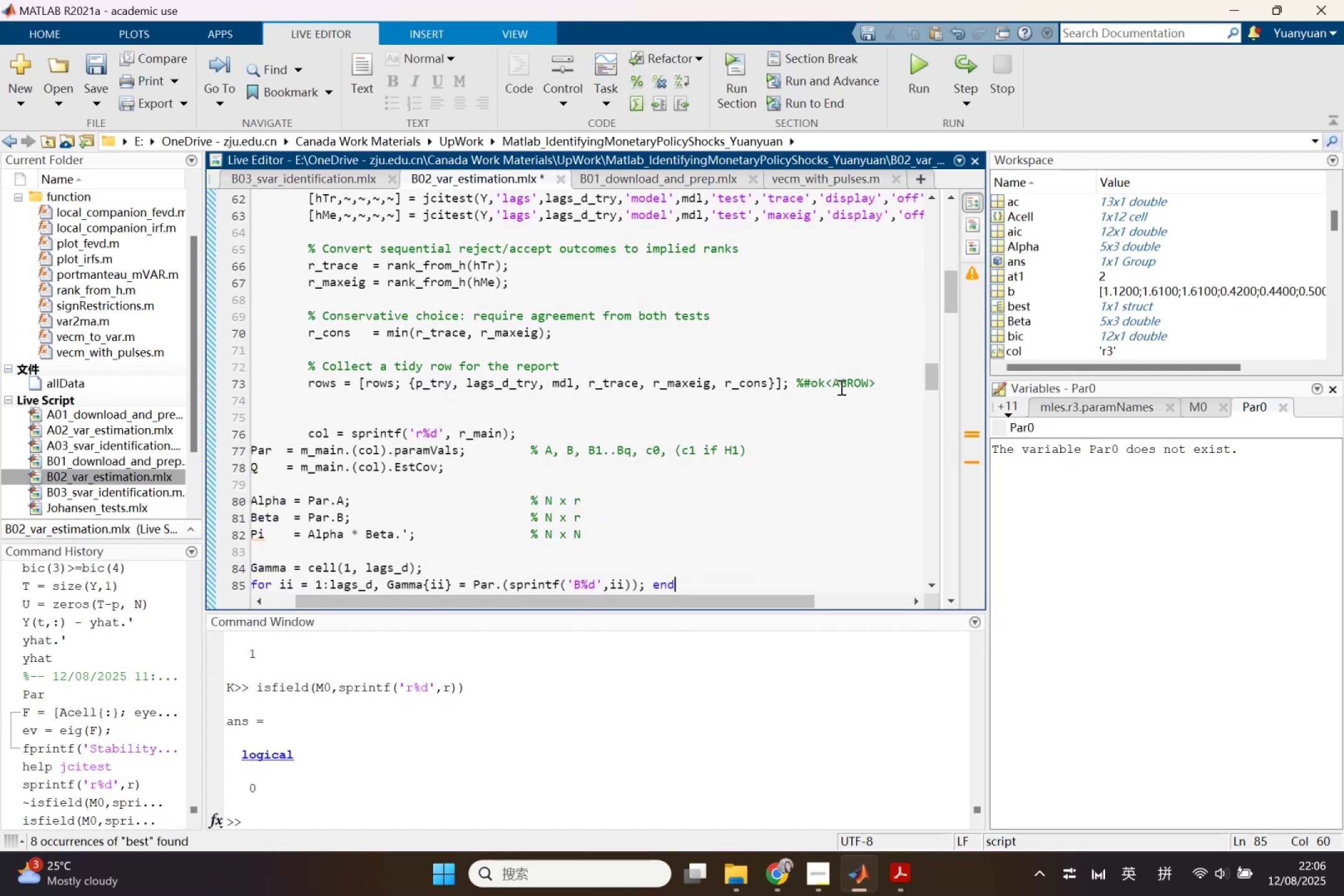 
left_click_drag(start_coordinate=[803, 381], to_coordinate=[877, 384])
 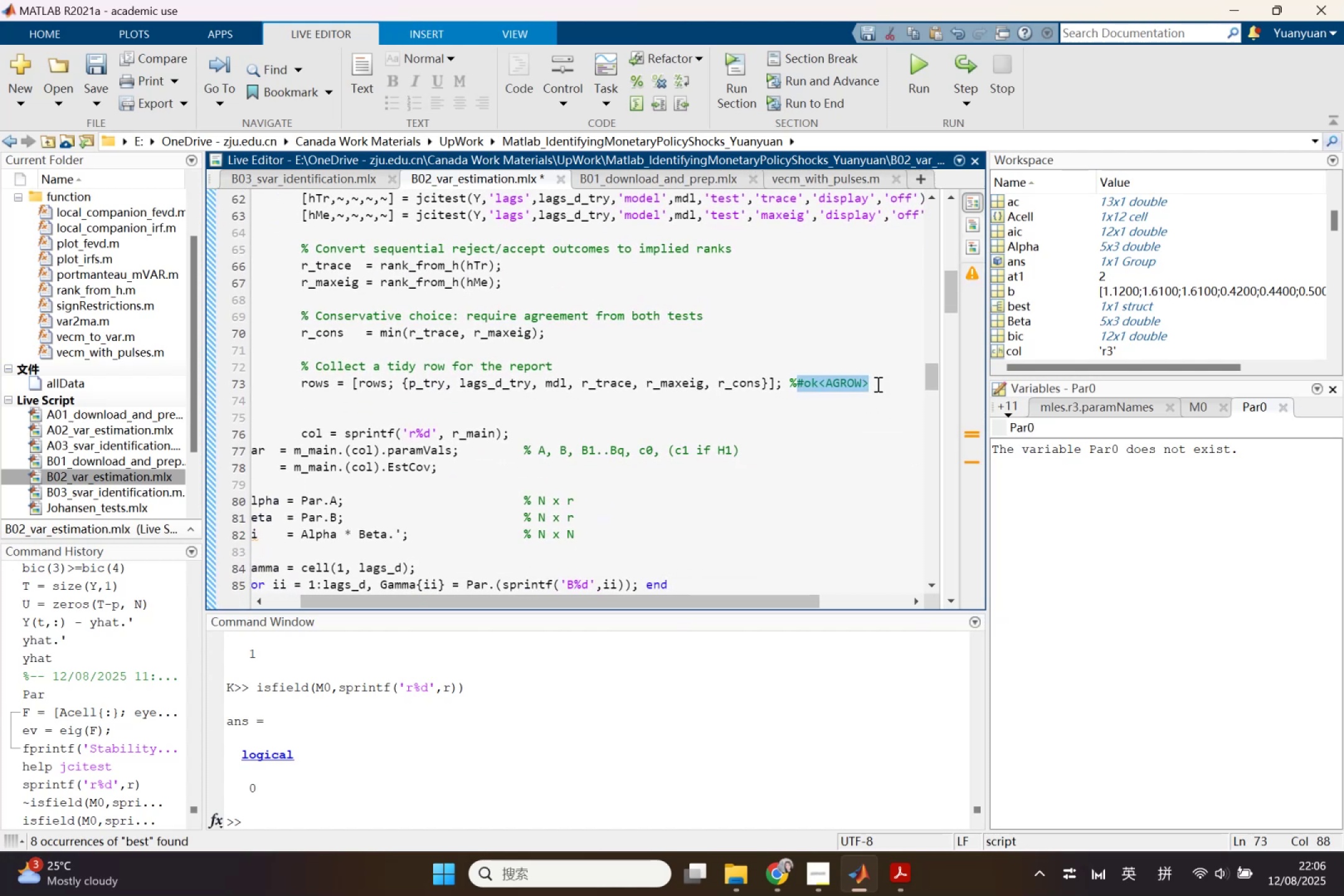 
key(Backspace)
 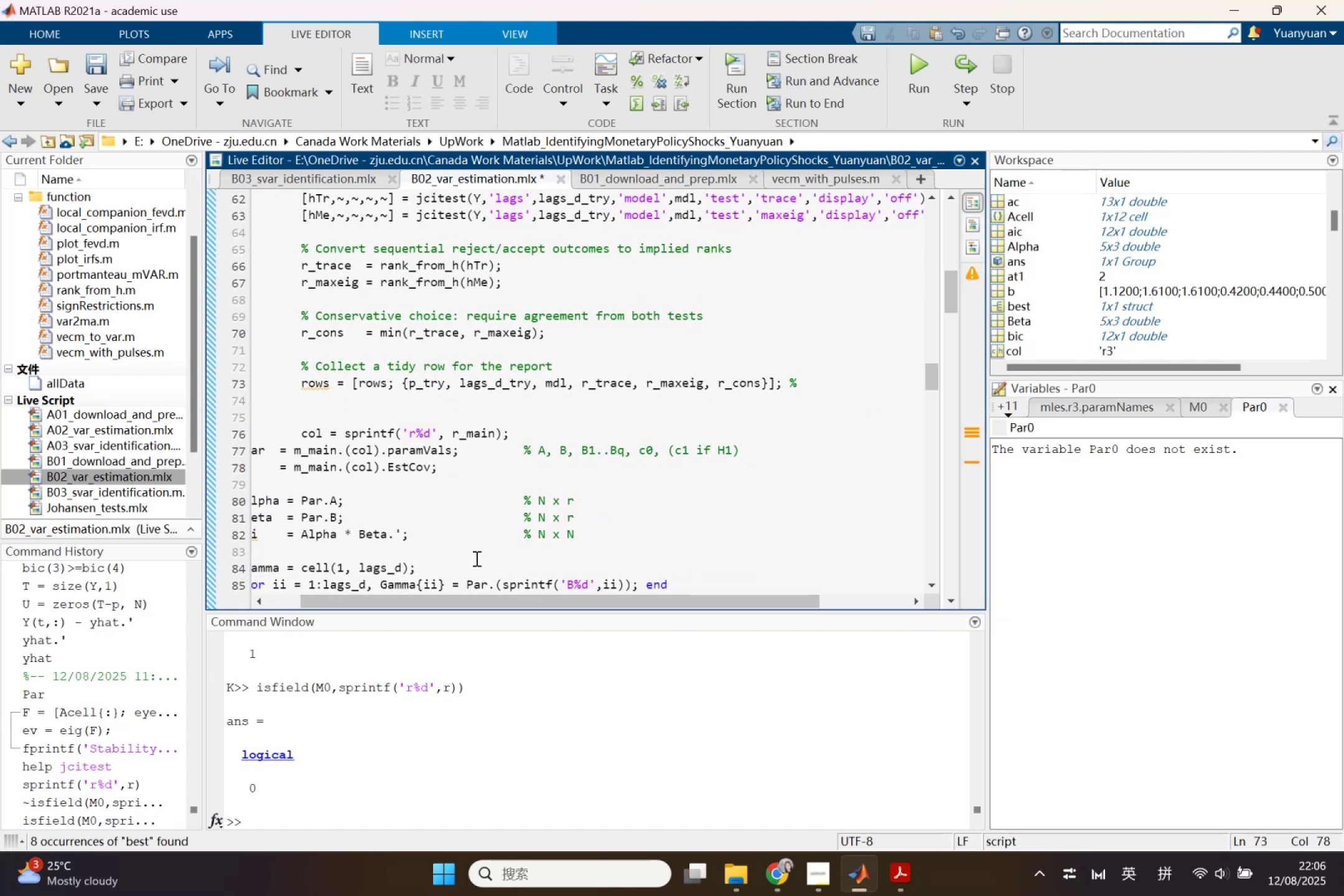 
left_click_drag(start_coordinate=[485, 592], to_coordinate=[437, 597])
 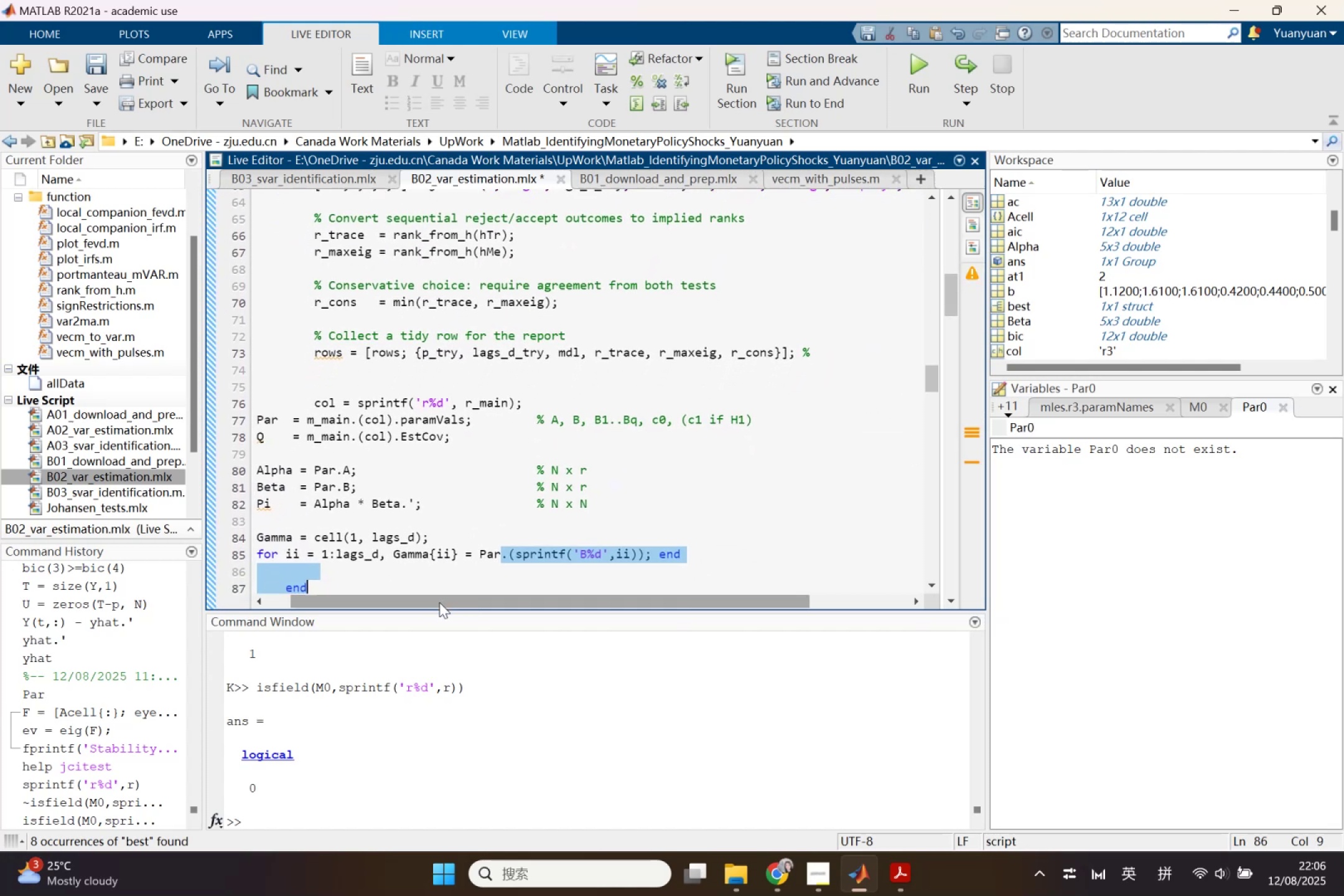 
left_click_drag(start_coordinate=[439, 602], to_coordinate=[406, 603])
 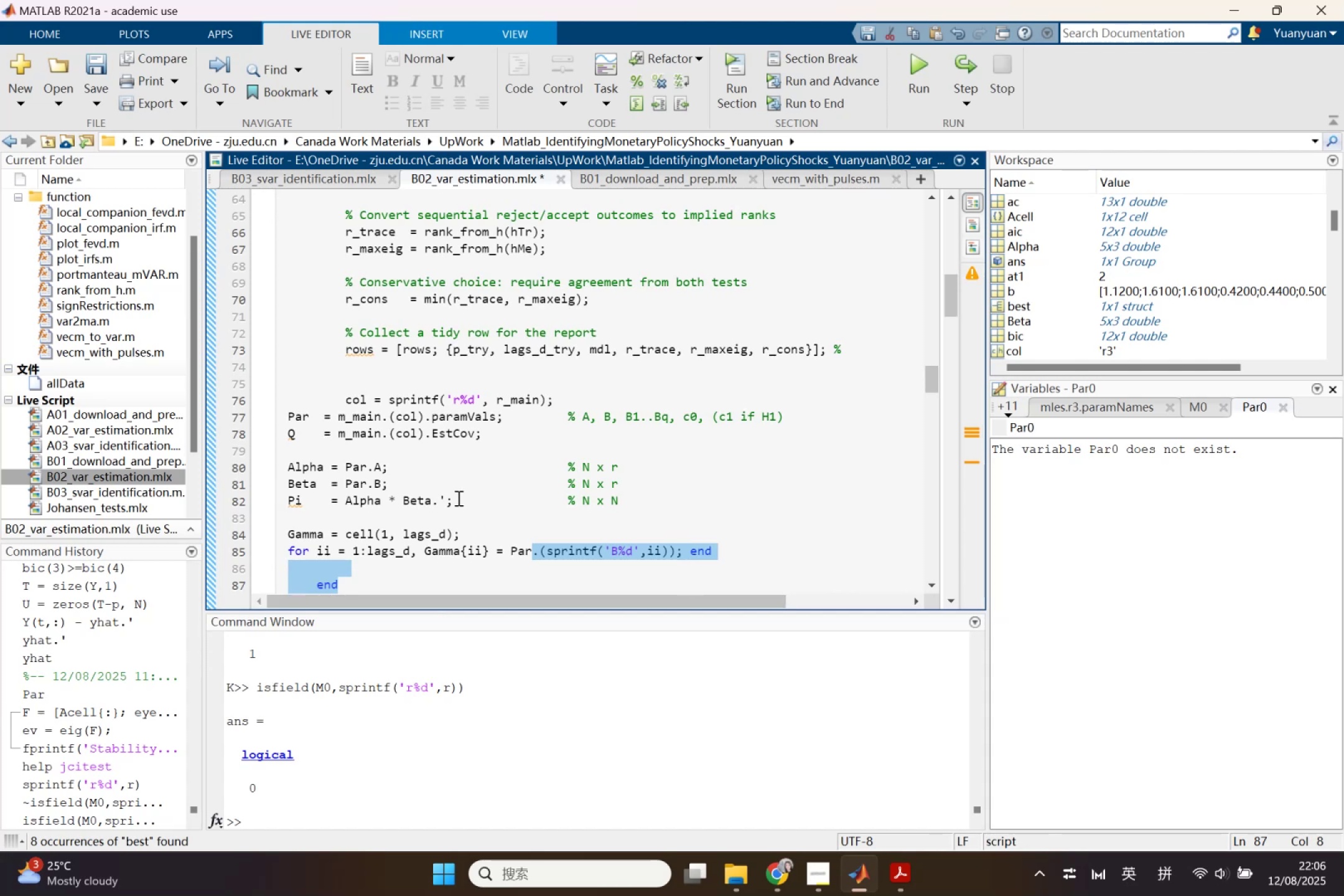 
left_click([480, 457])
 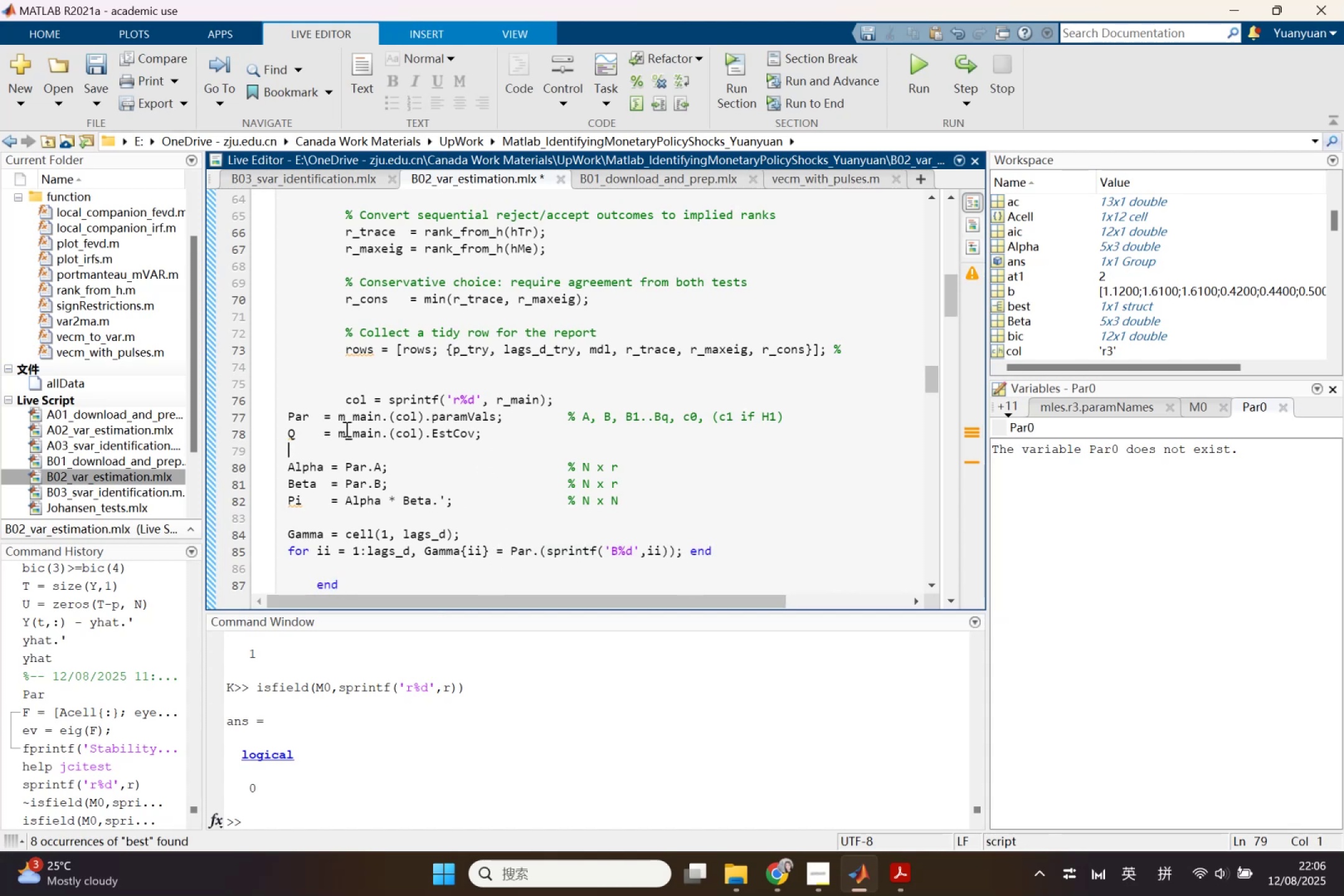 
key(Control+ControlLeft)
 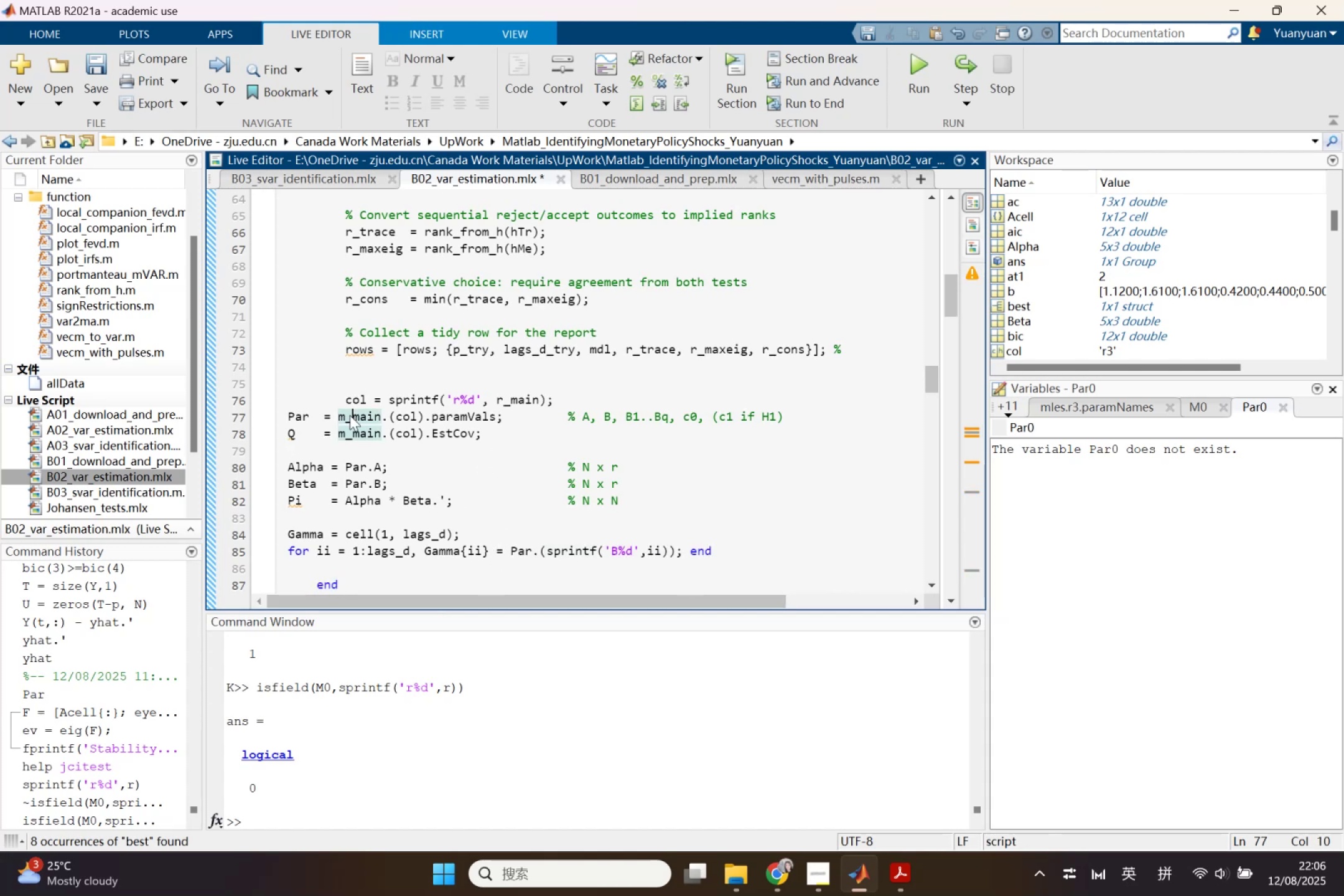 
key(Control+C)
 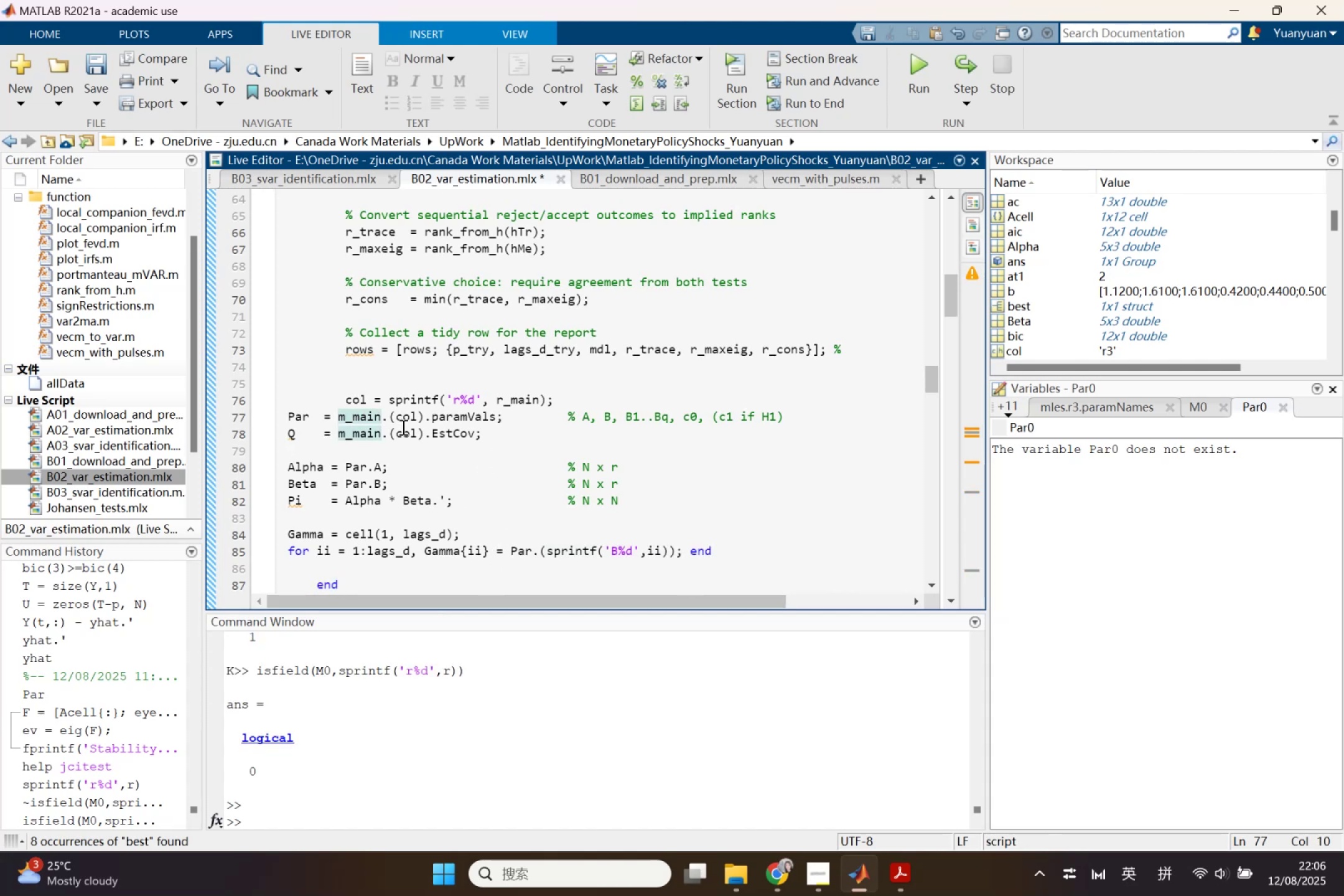 
scroll: coordinate [403, 422], scroll_direction: up, amount: 2.0
 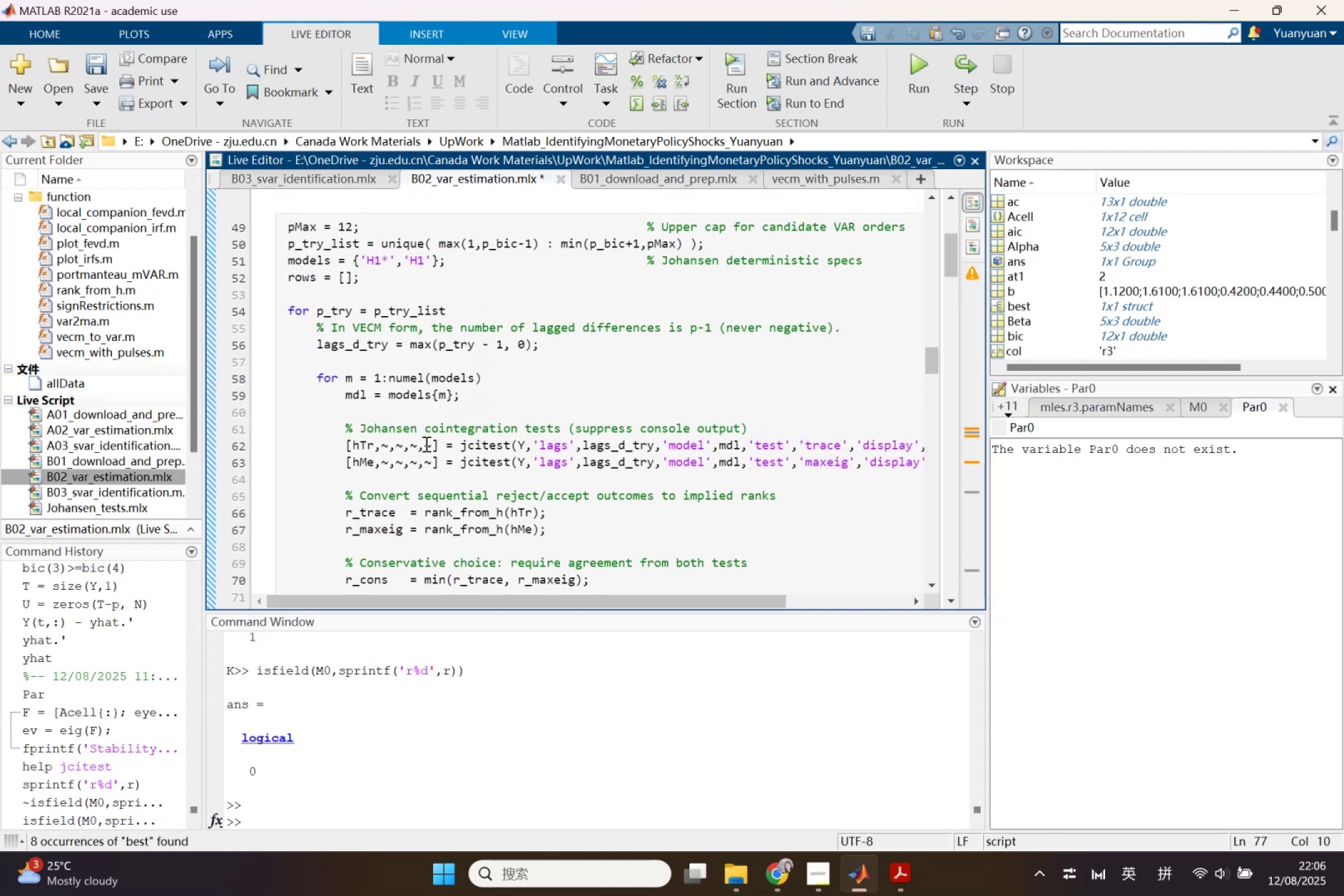 
double_click([426, 444])
 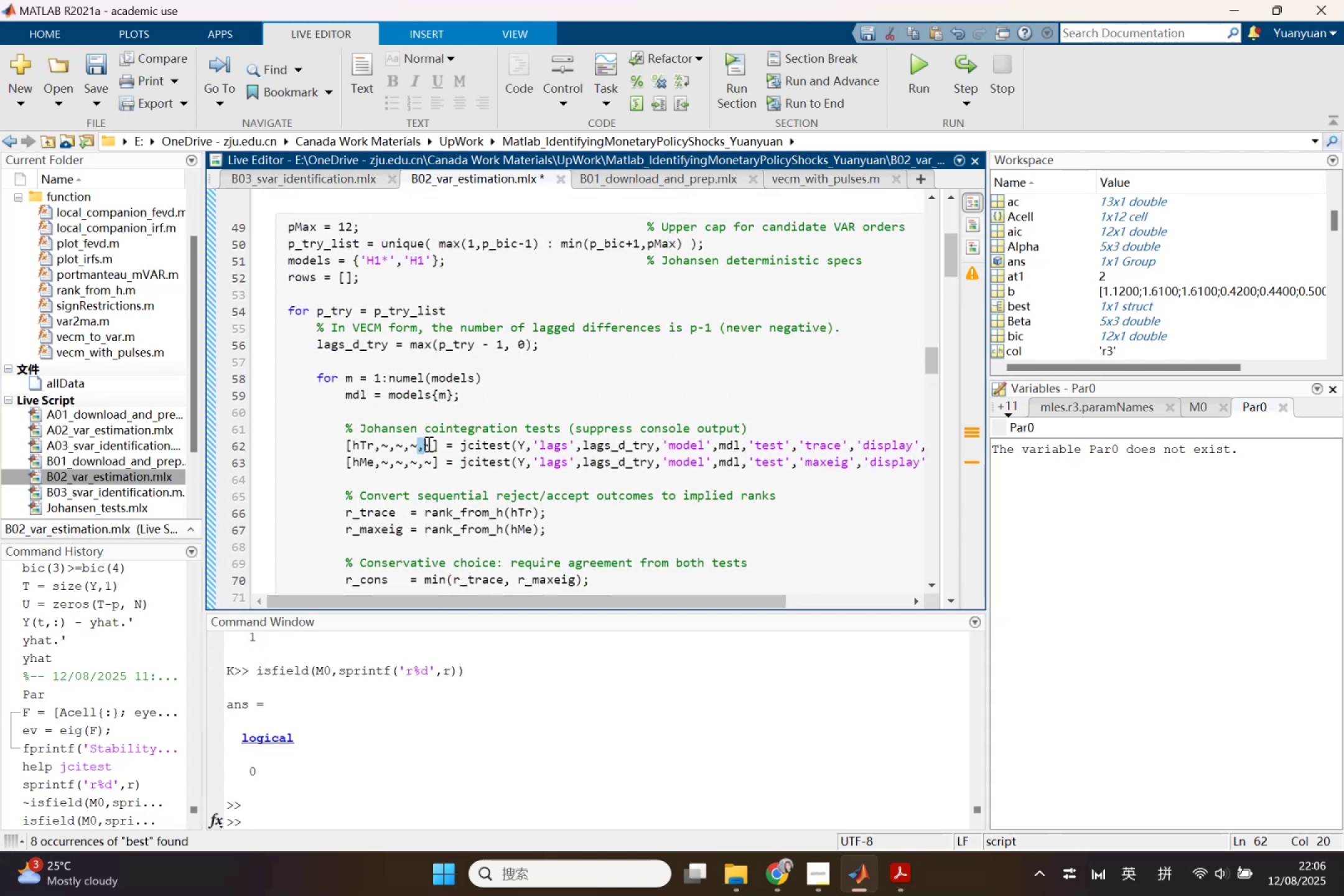 
left_click([429, 444])
 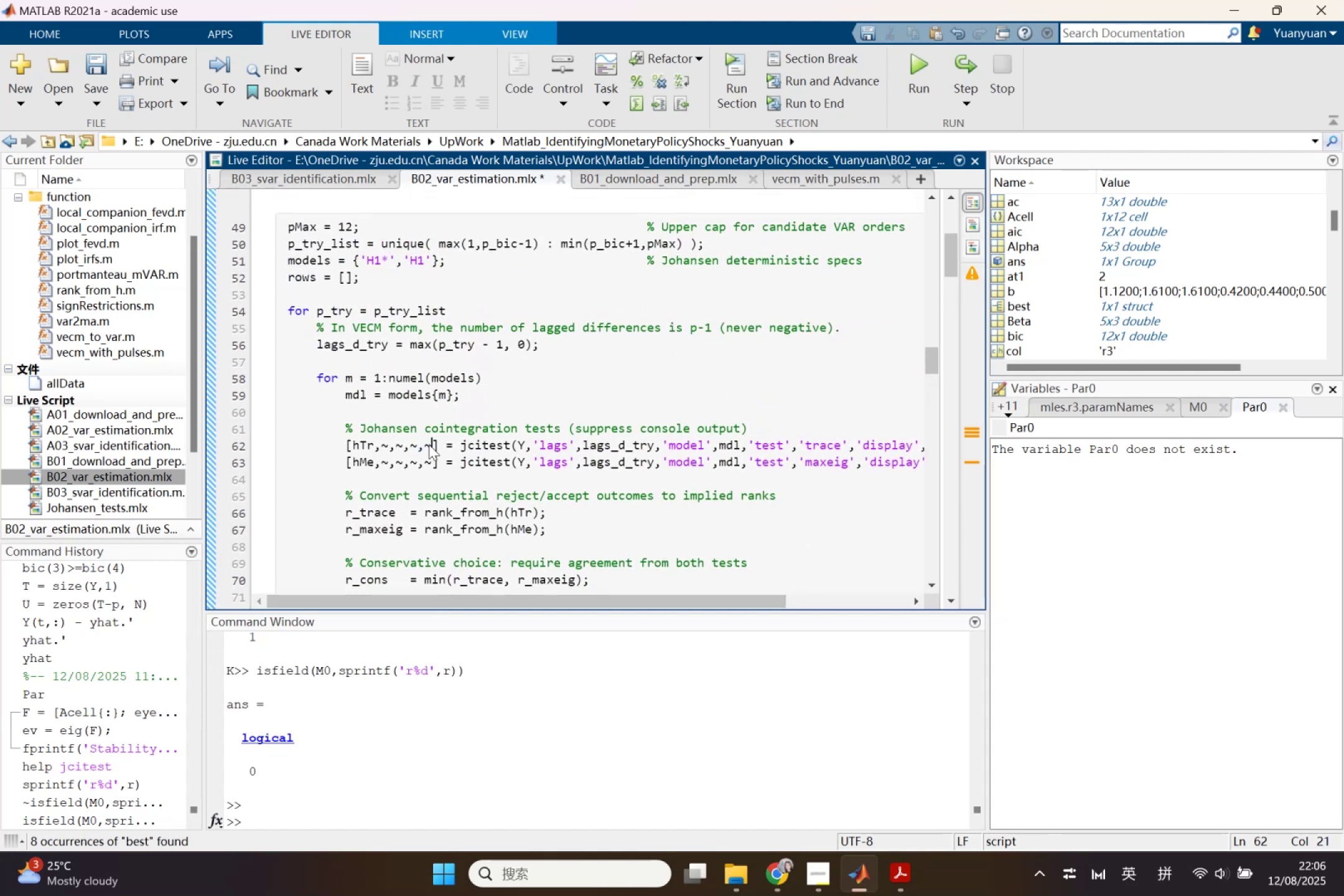 
double_click([429, 444])
 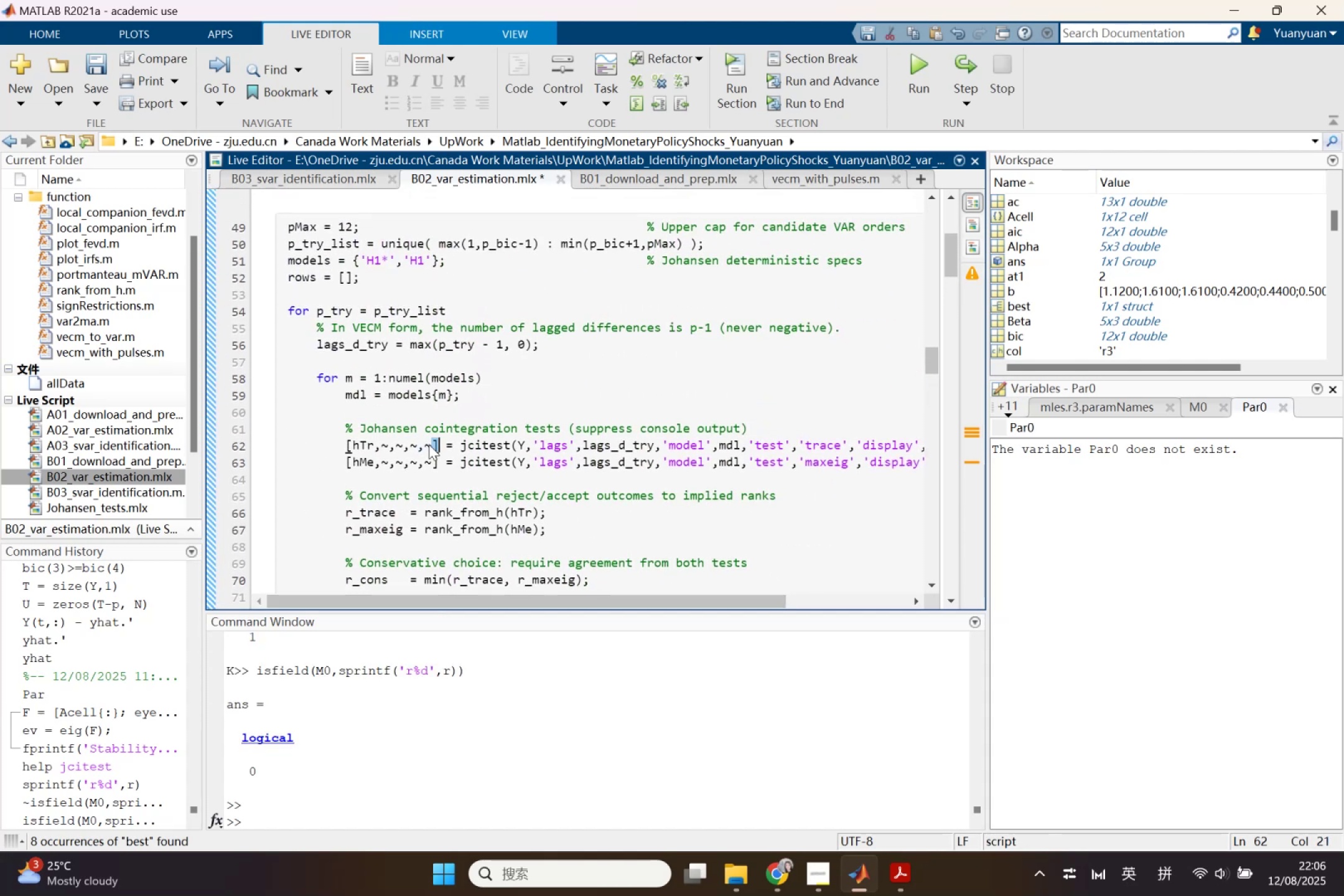 
triple_click([429, 444])
 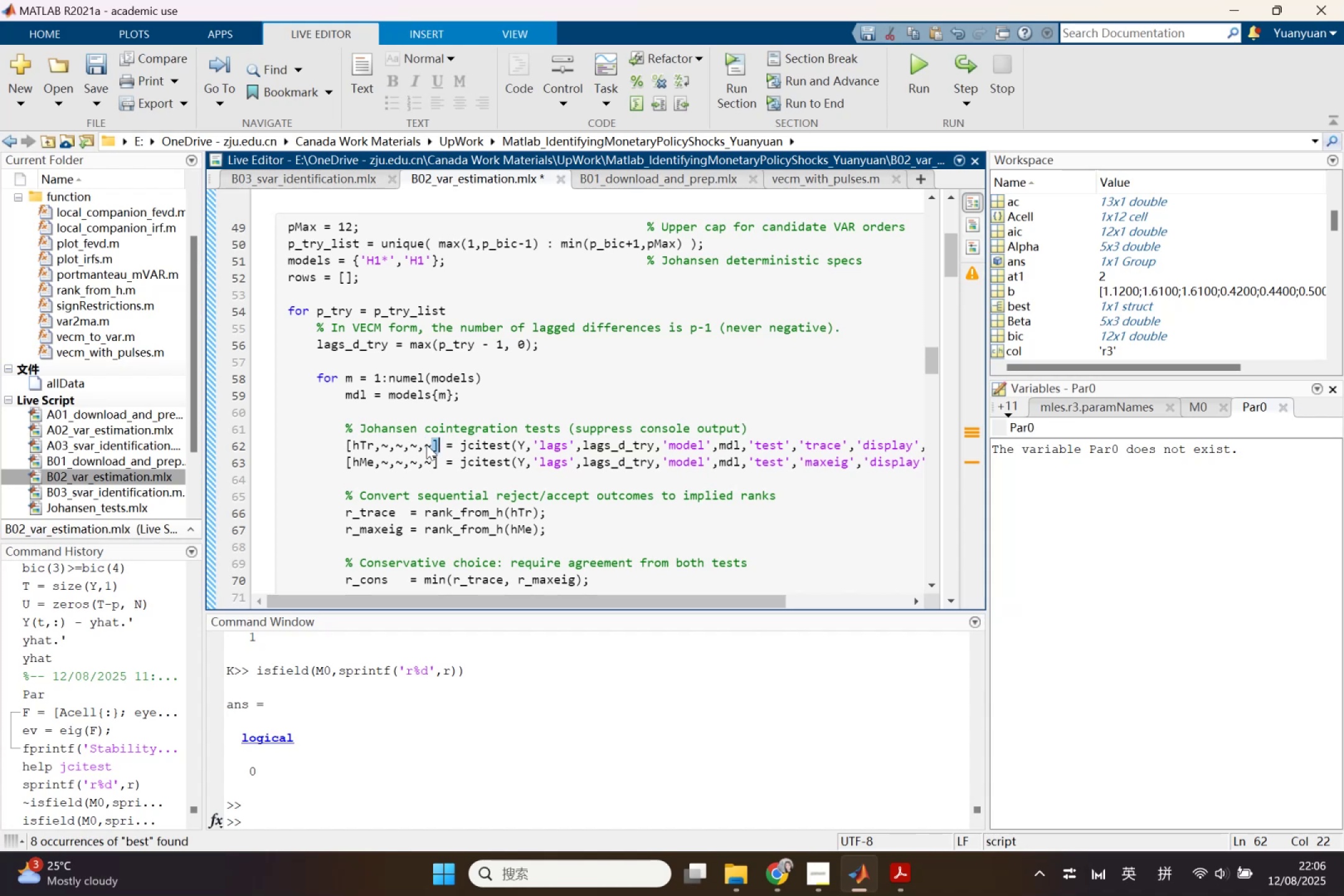 
left_click([422, 444])
 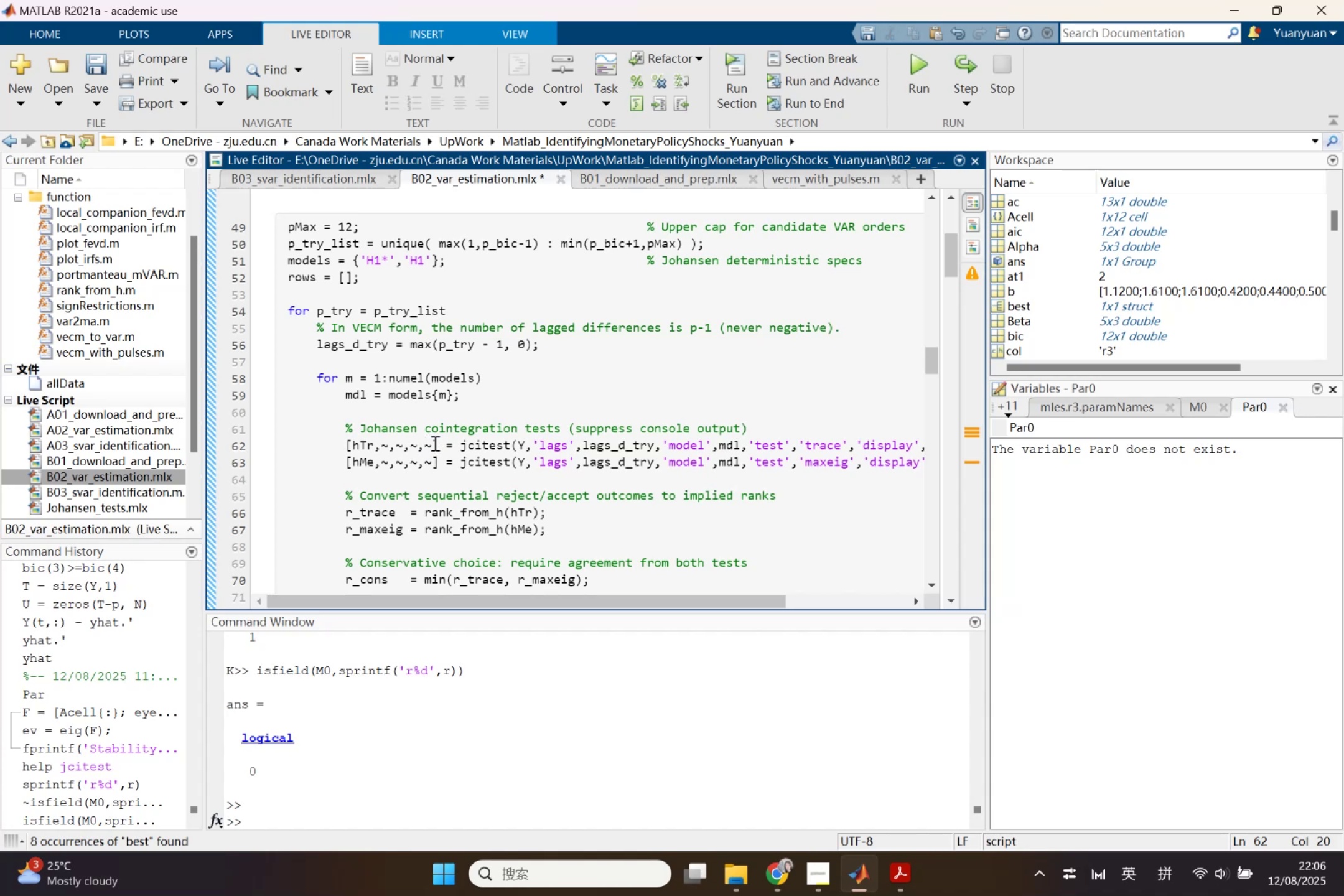 
left_click([432, 443])
 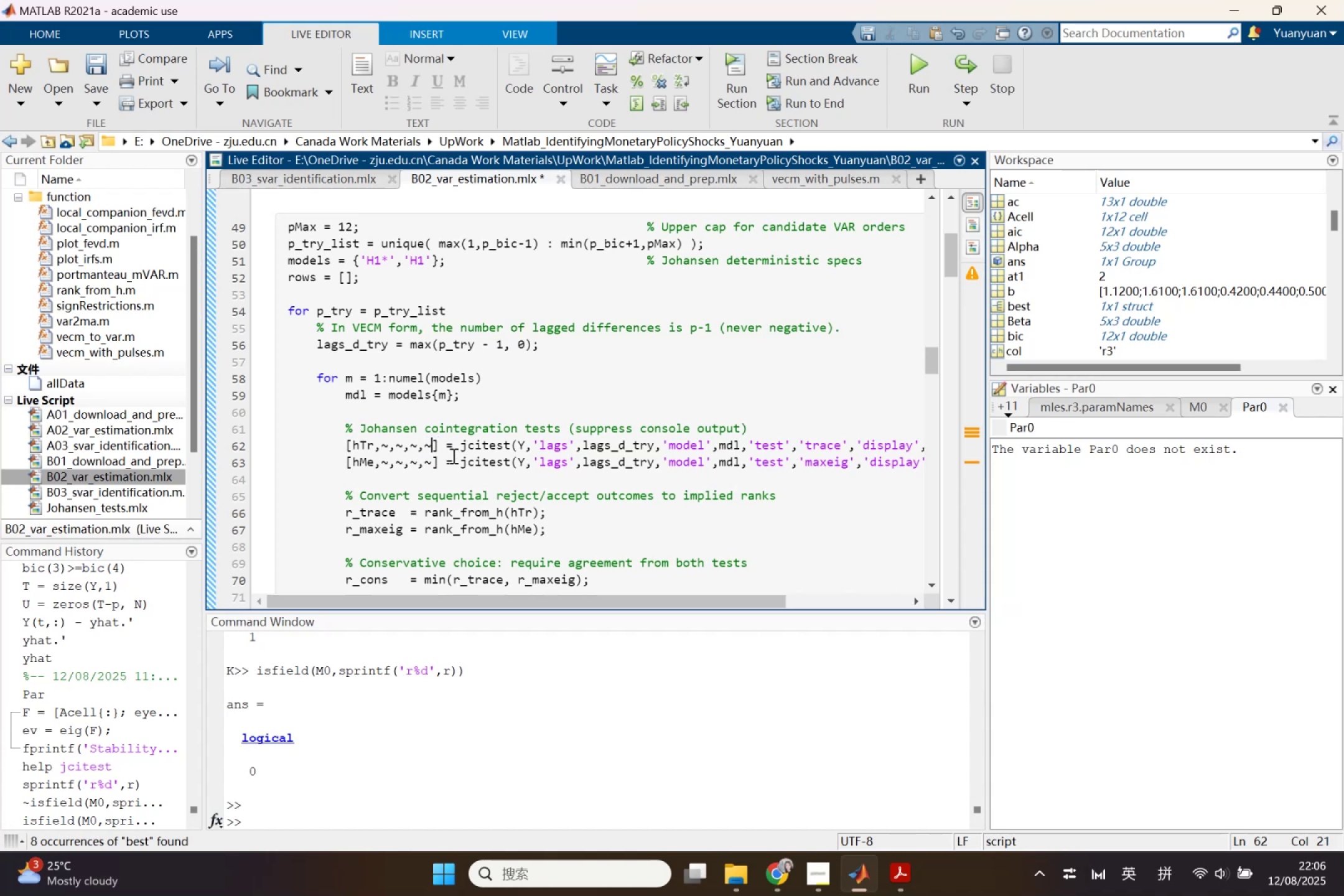 
key(Backspace)
 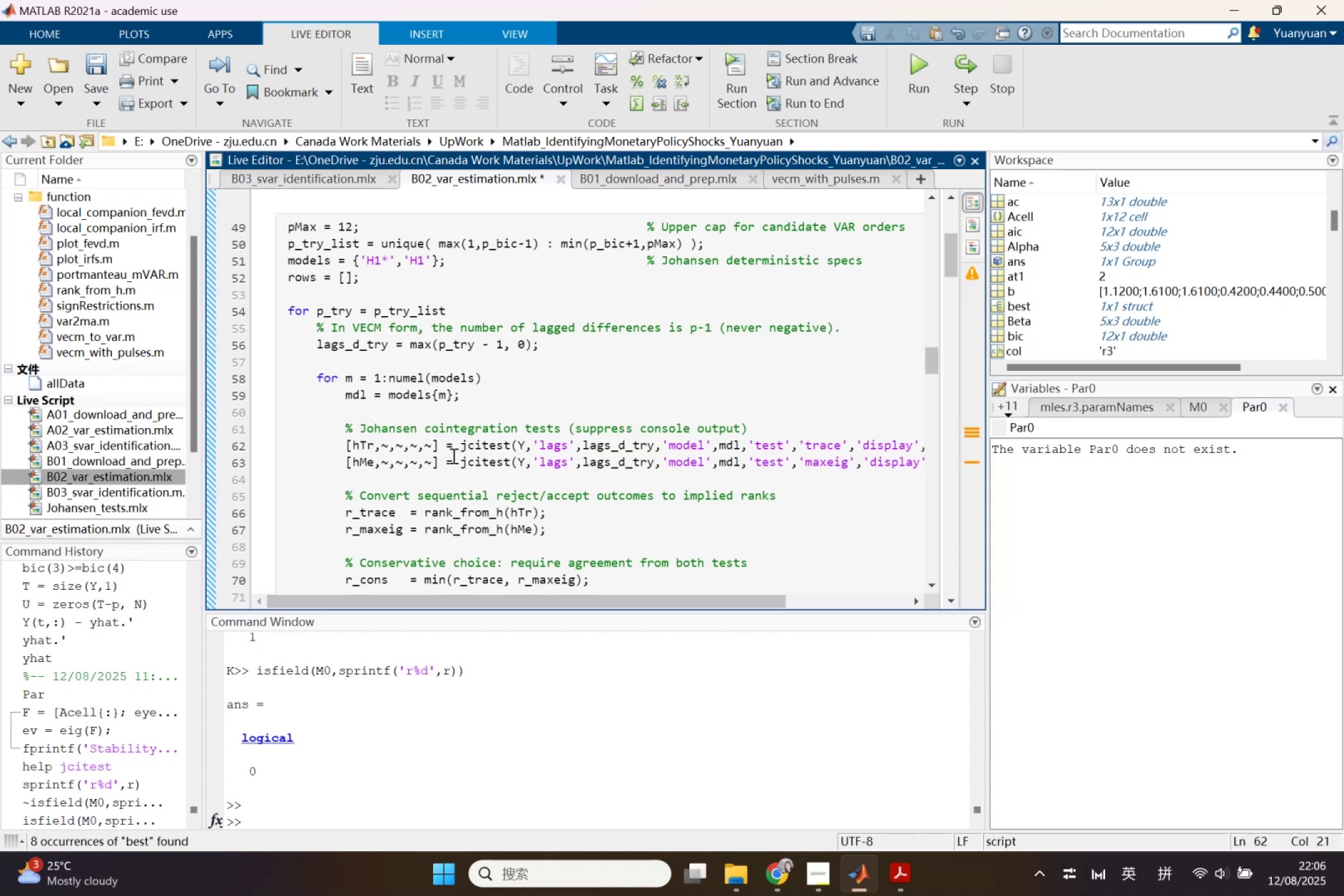 
key(Control+ControlLeft)
 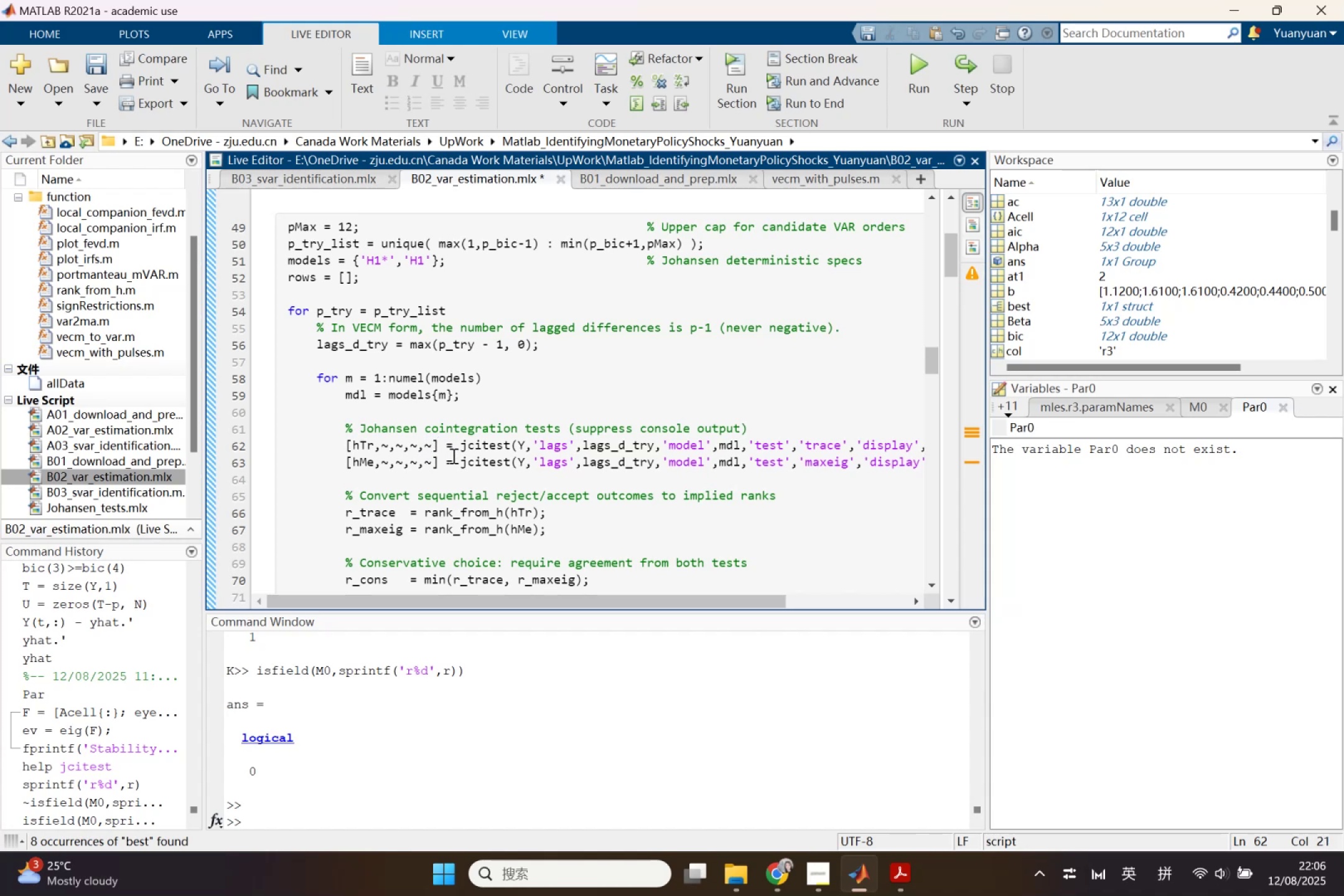 
key(Control+V)
 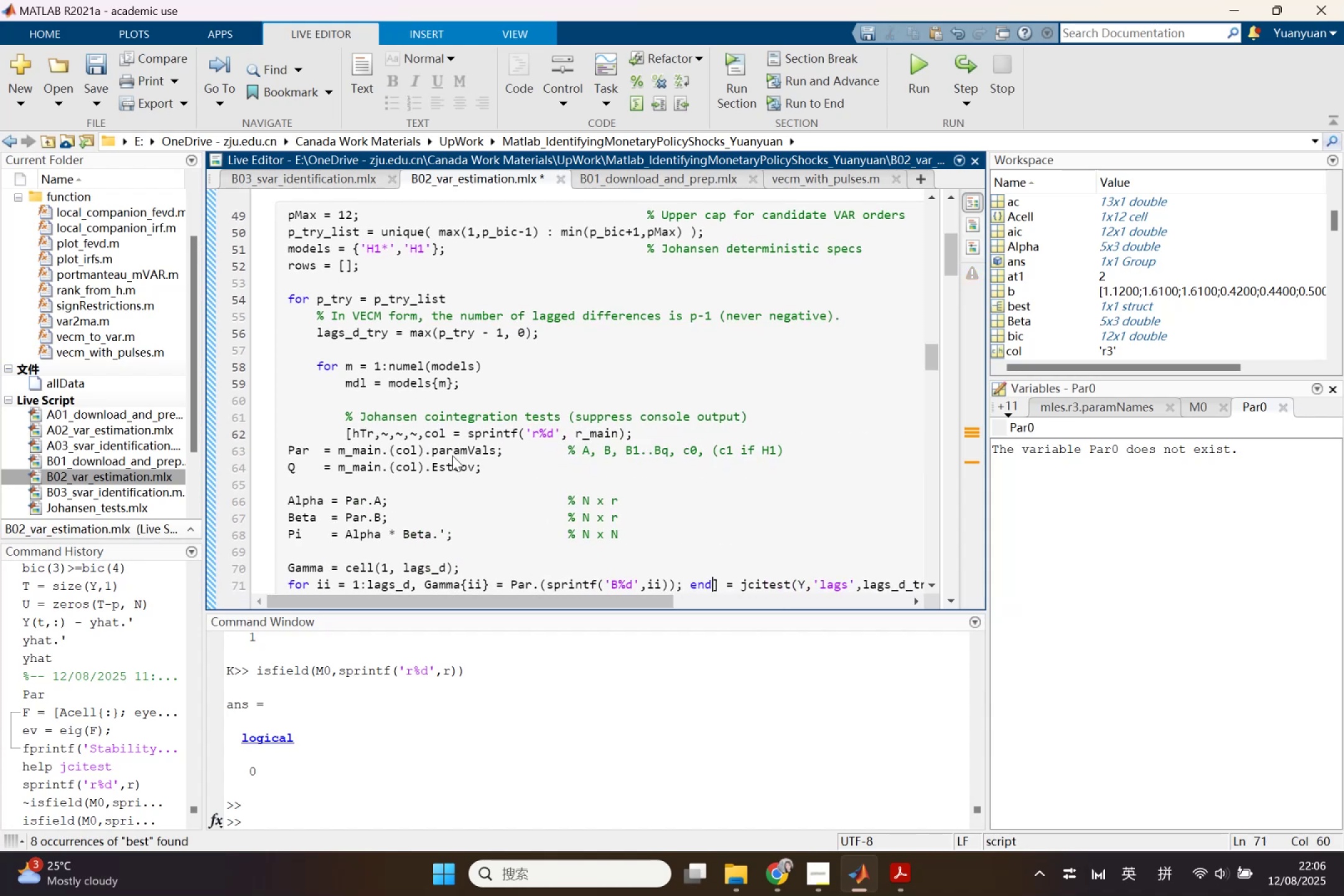 
key(Z)
 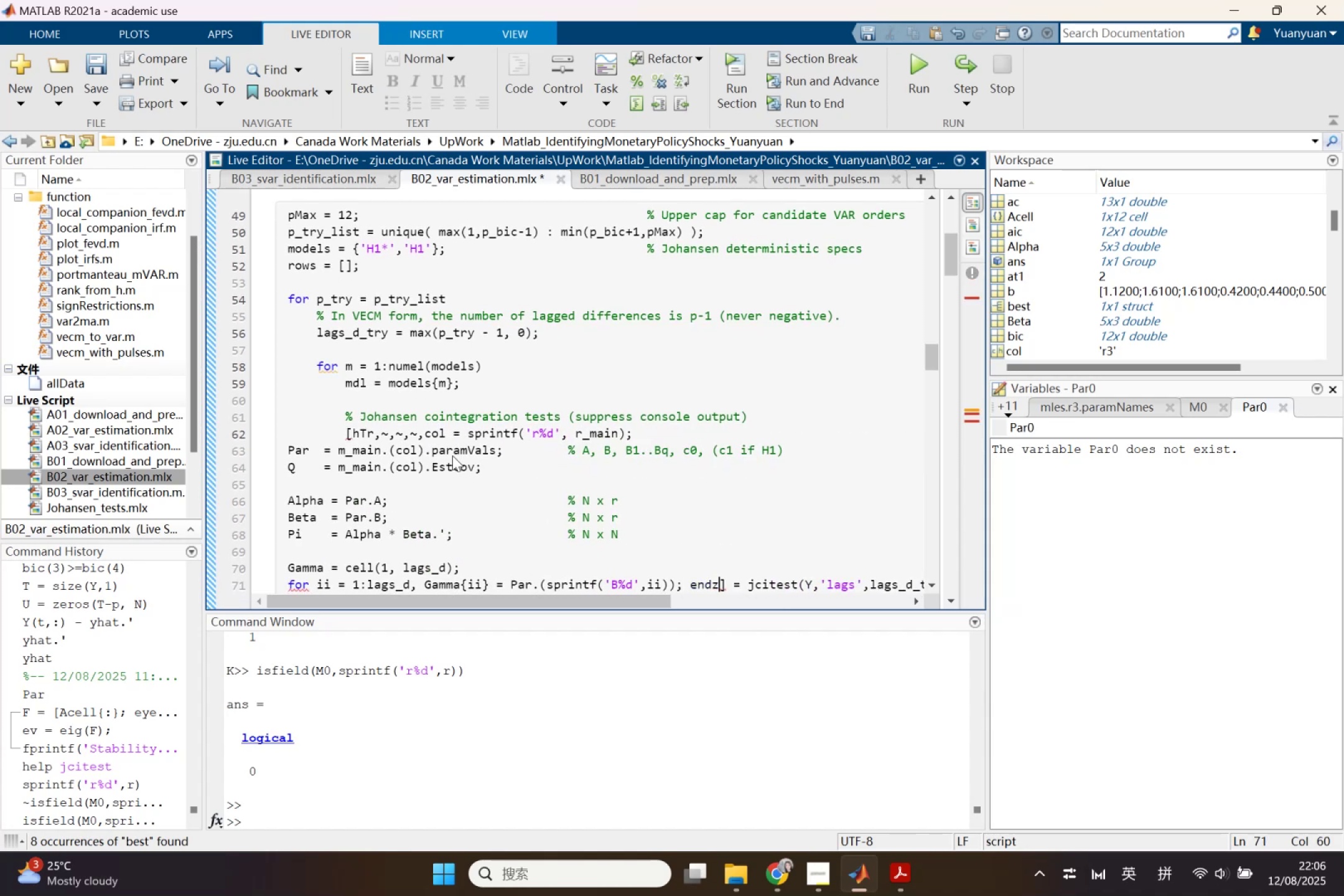 
key(Control+Z)
 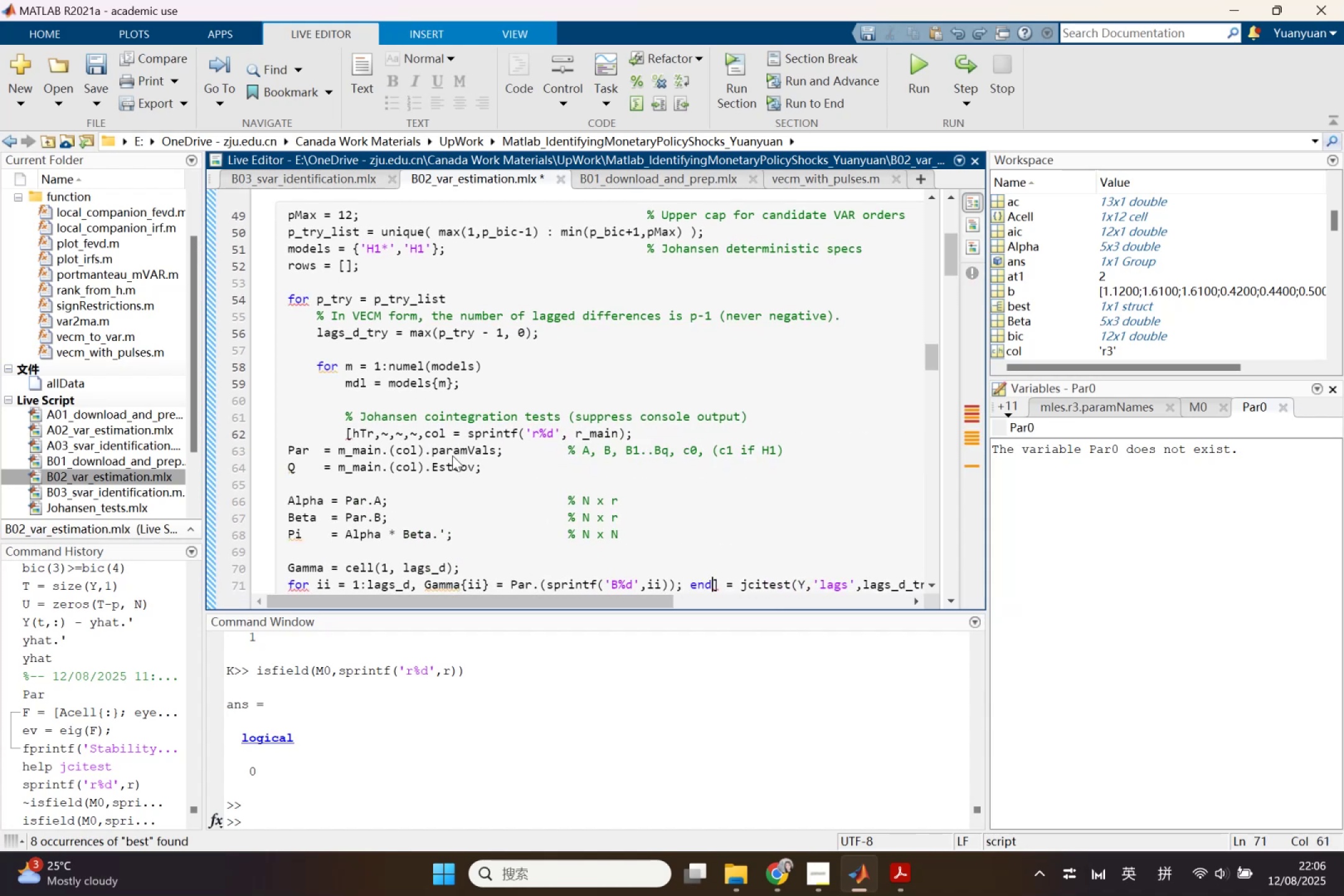 
key(Control+Z)
 